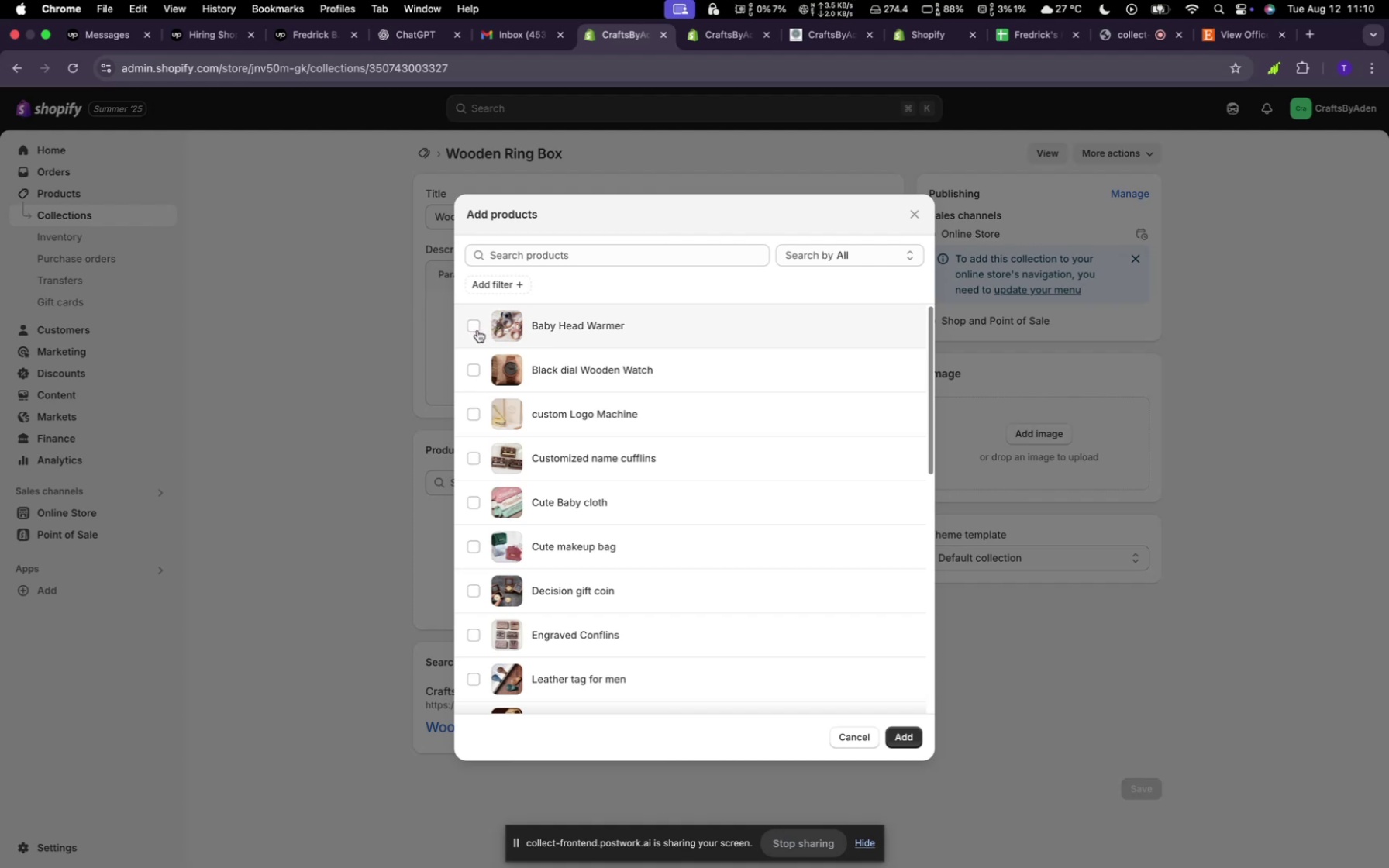 
scroll: coordinate [546, 647], scroll_direction: down, amount: 33.0
 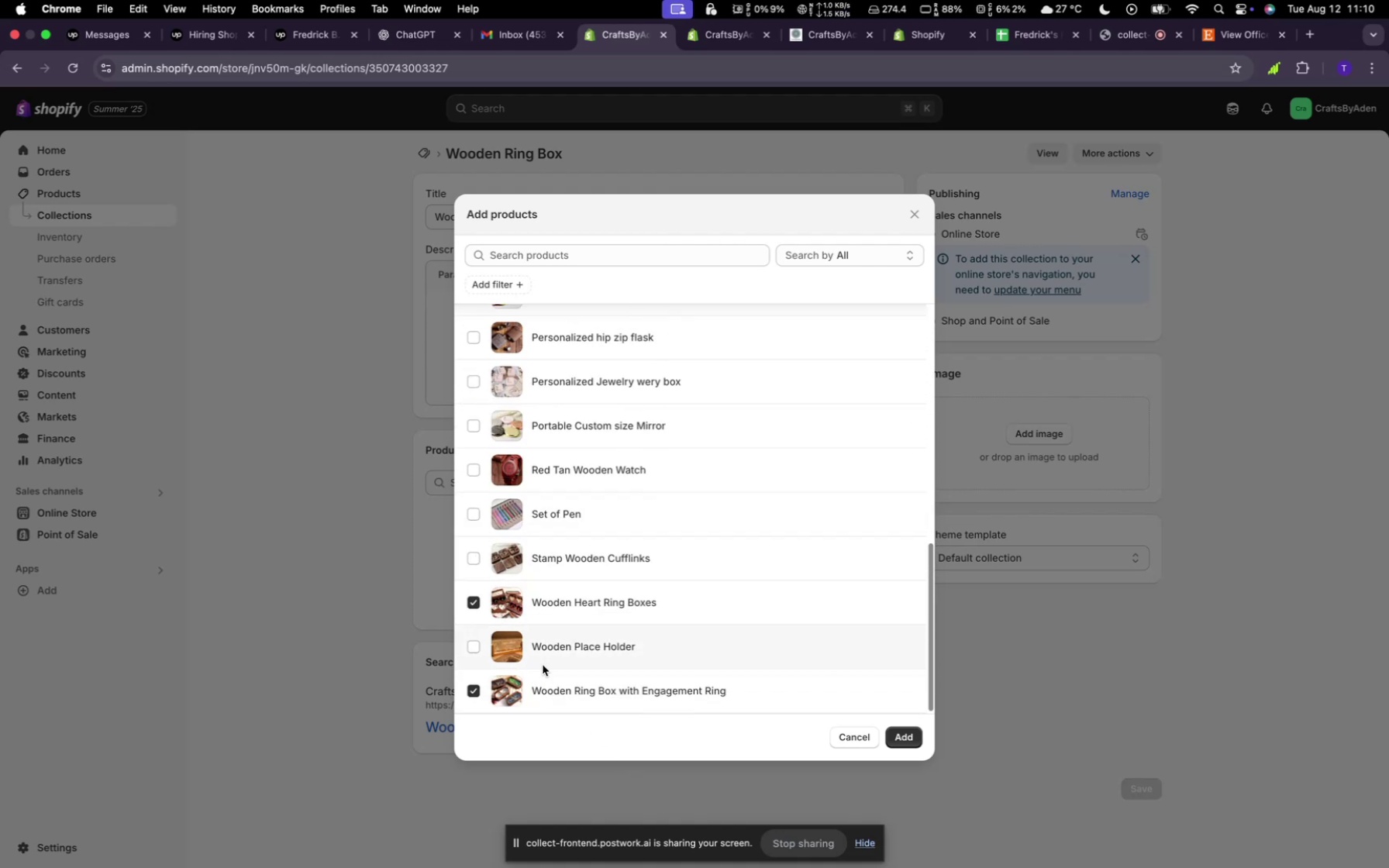 
scroll: coordinate [499, 505], scroll_direction: up, amount: 24.0
 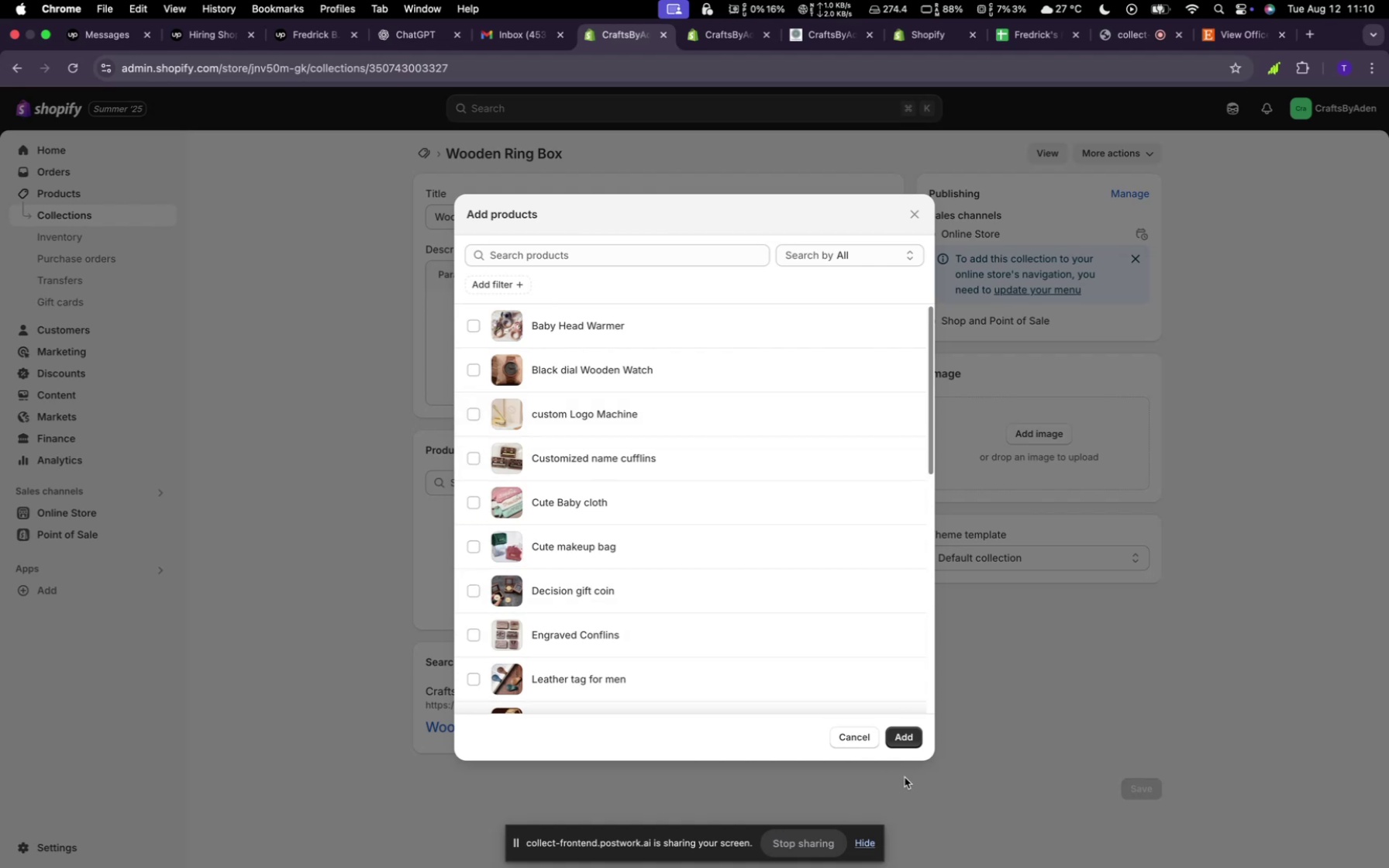 
left_click([907, 730])
 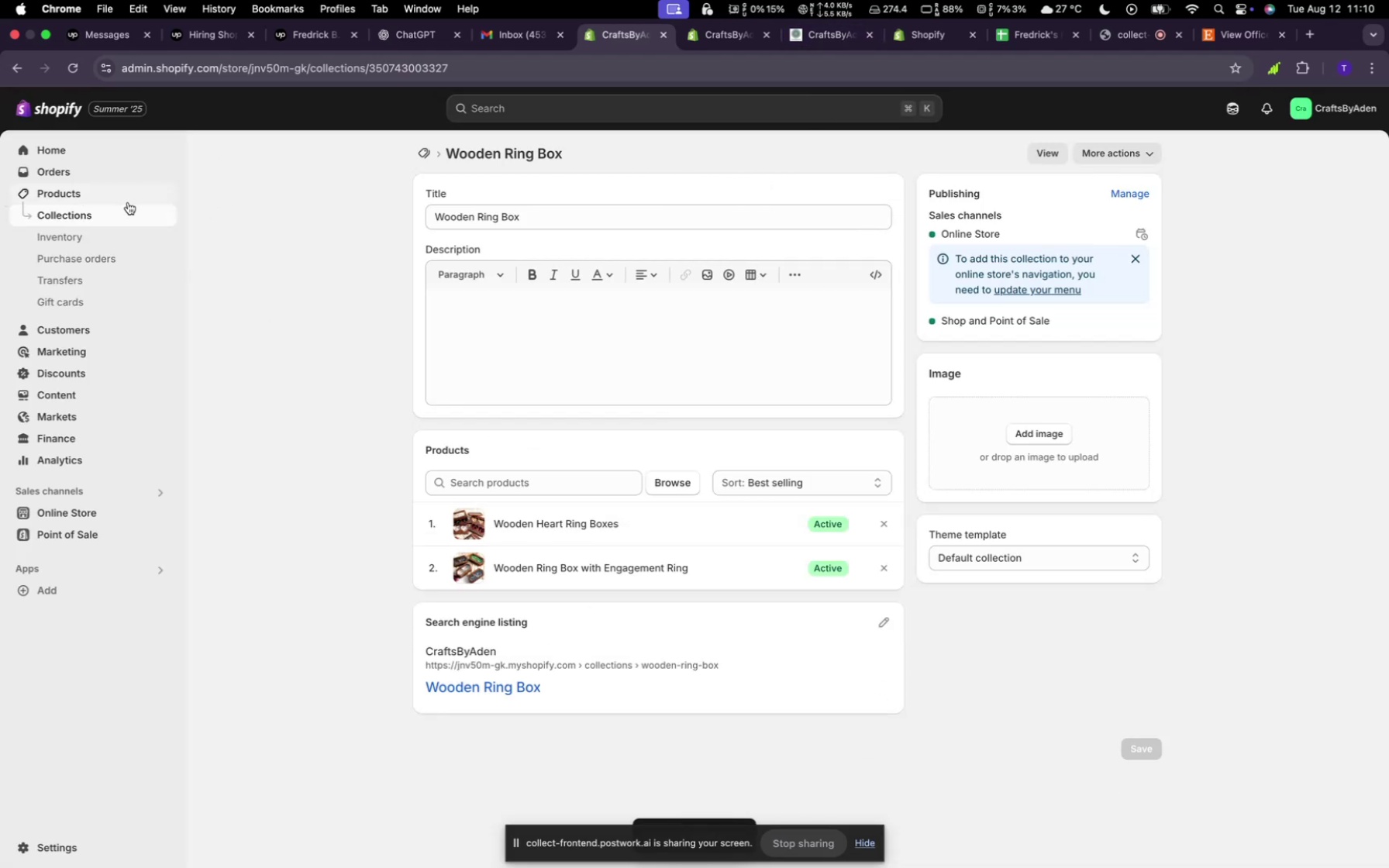 
left_click([74, 188])
 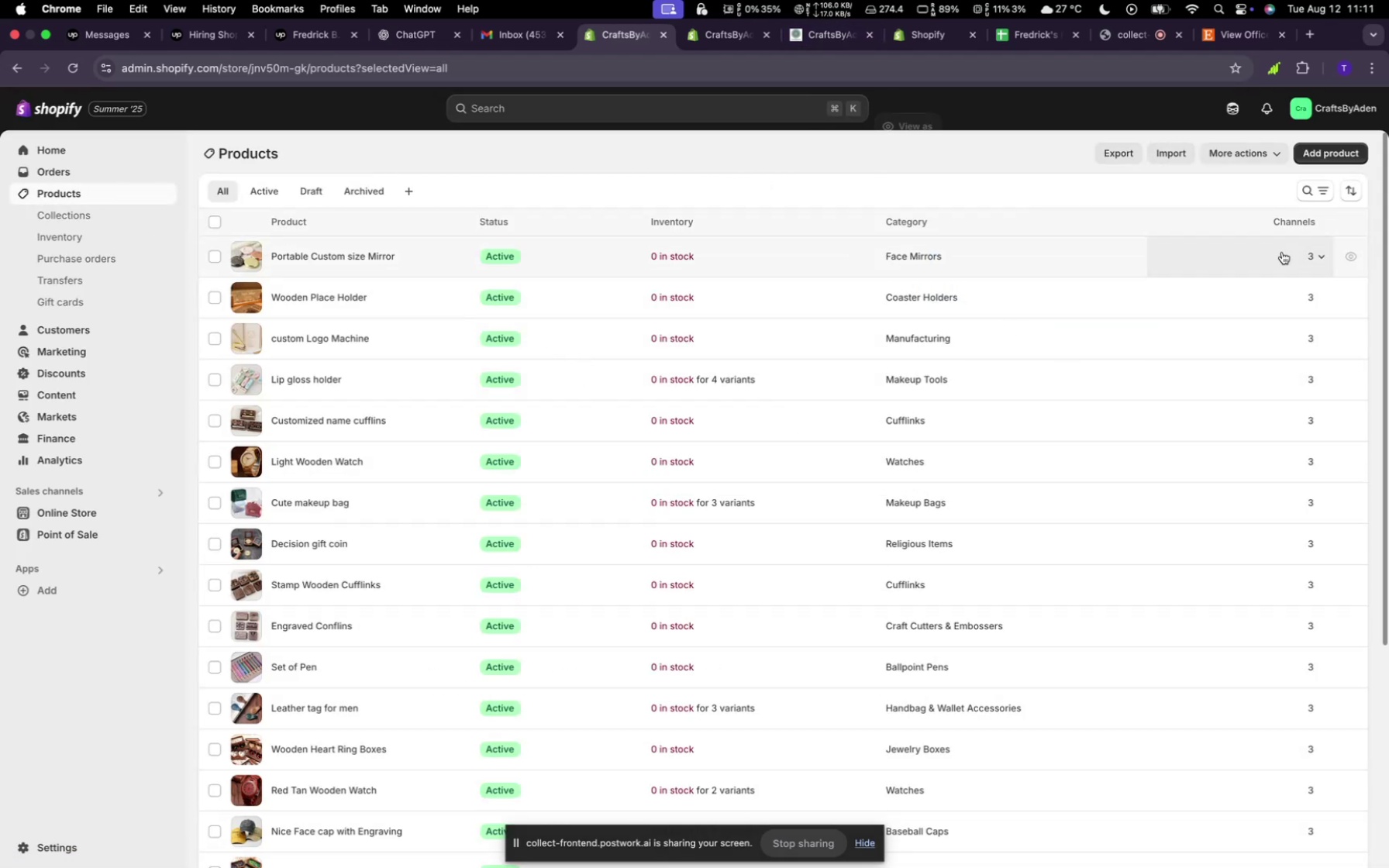 
left_click([1332, 143])
 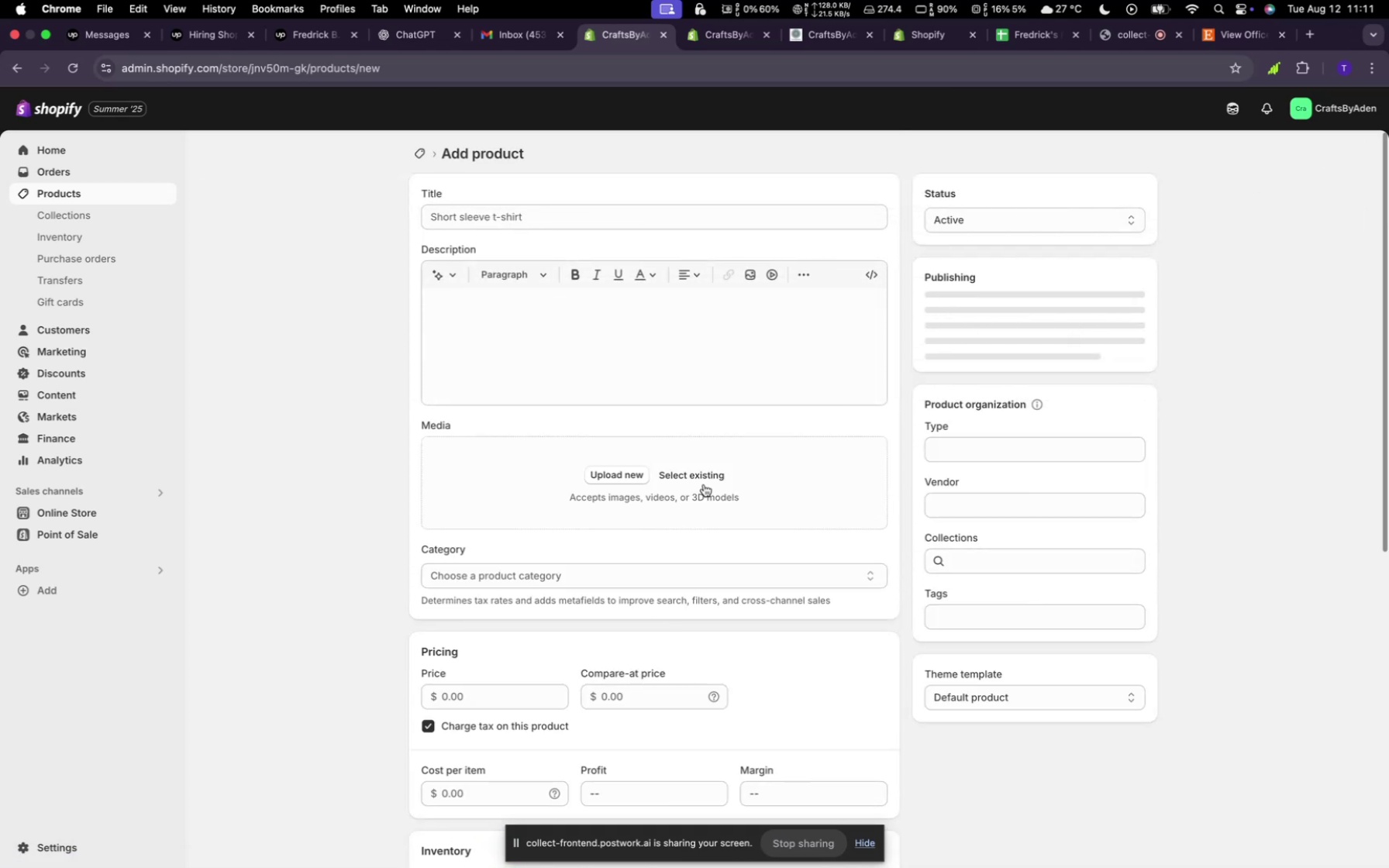 
left_click([673, 474])
 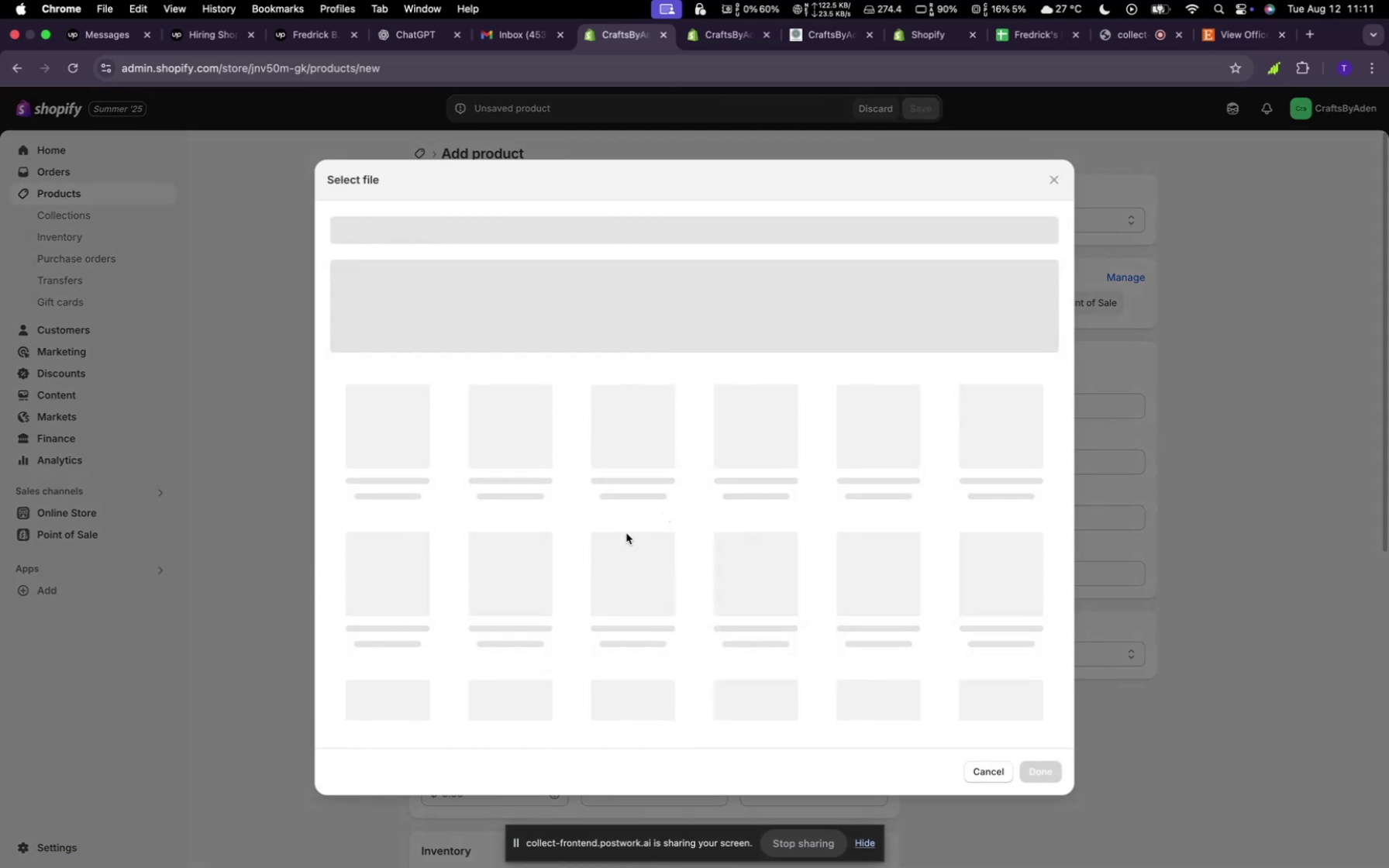 
scroll: coordinate [602, 521], scroll_direction: down, amount: 31.0
 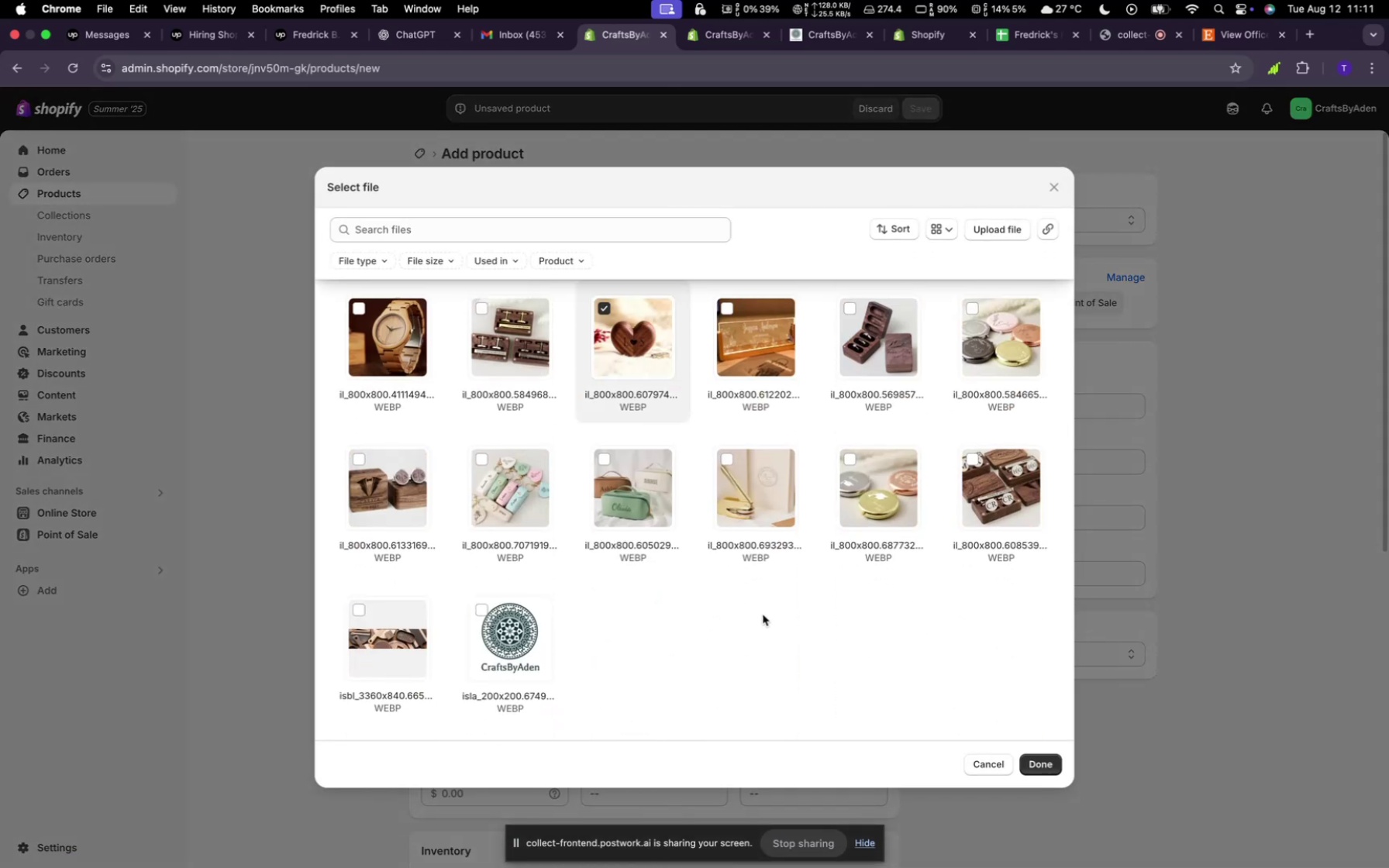 
scroll: coordinate [865, 508], scroll_direction: up, amount: 23.0
 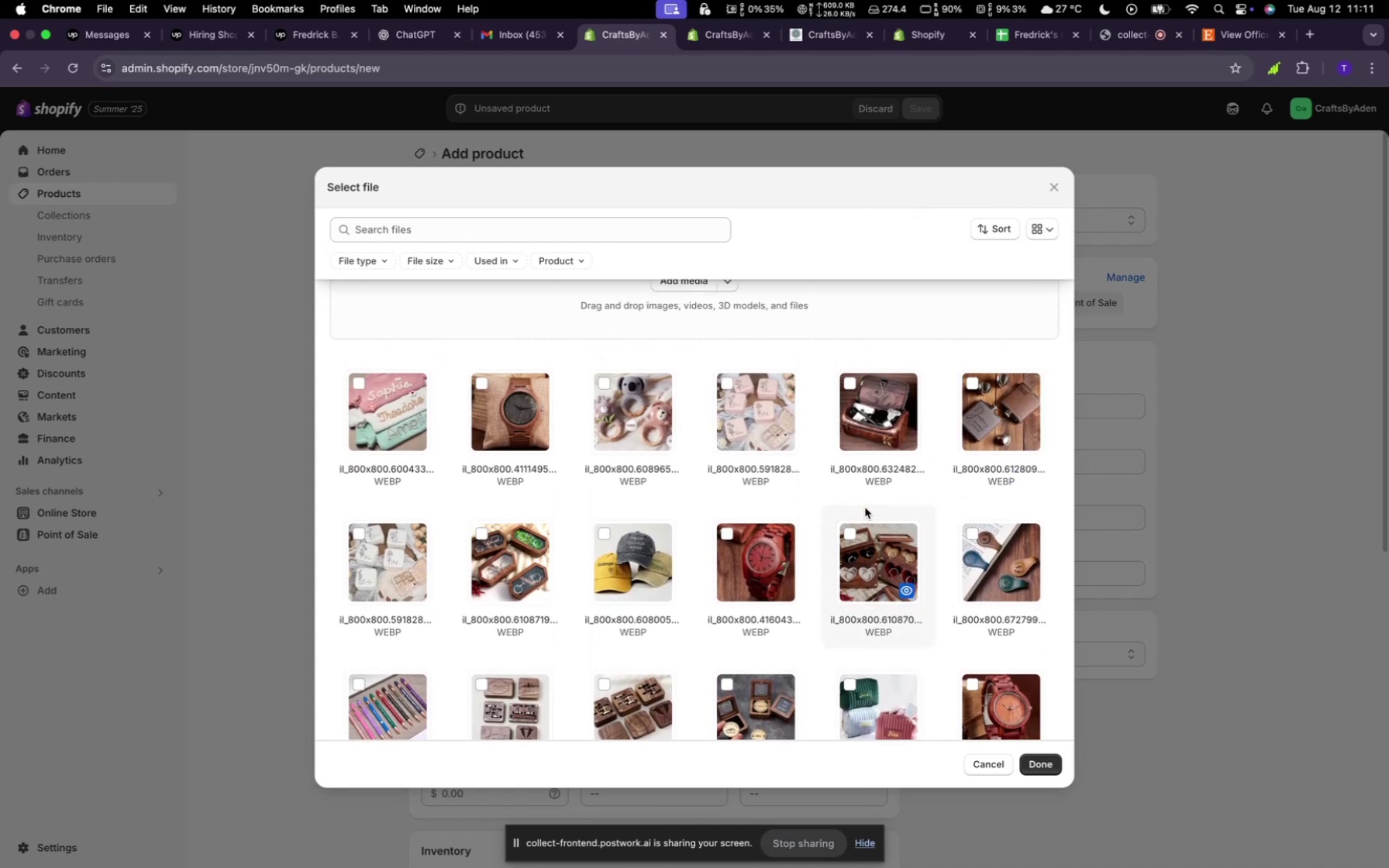 
scroll: coordinate [864, 508], scroll_direction: down, amount: 18.0
 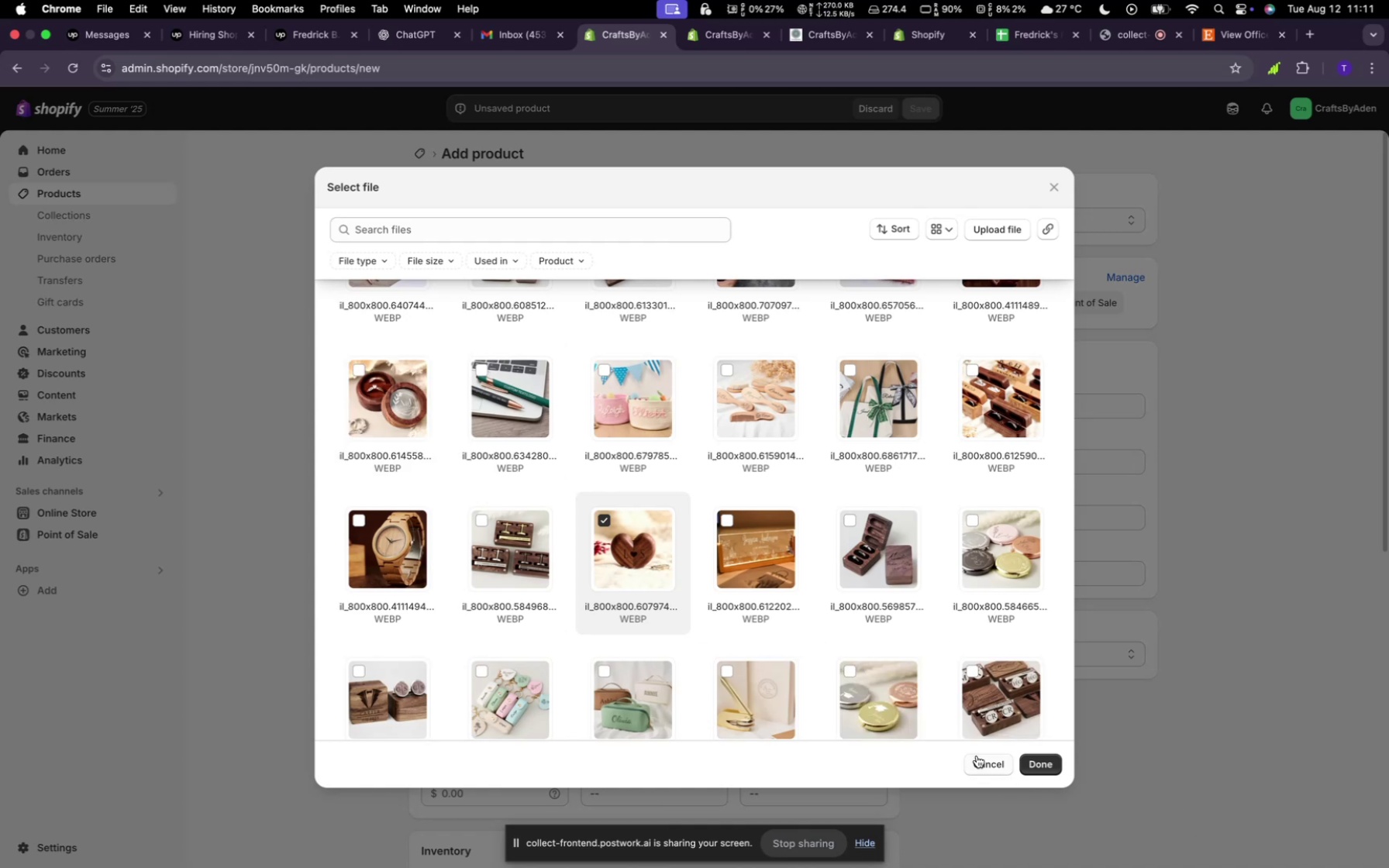 
wait(10.48)
 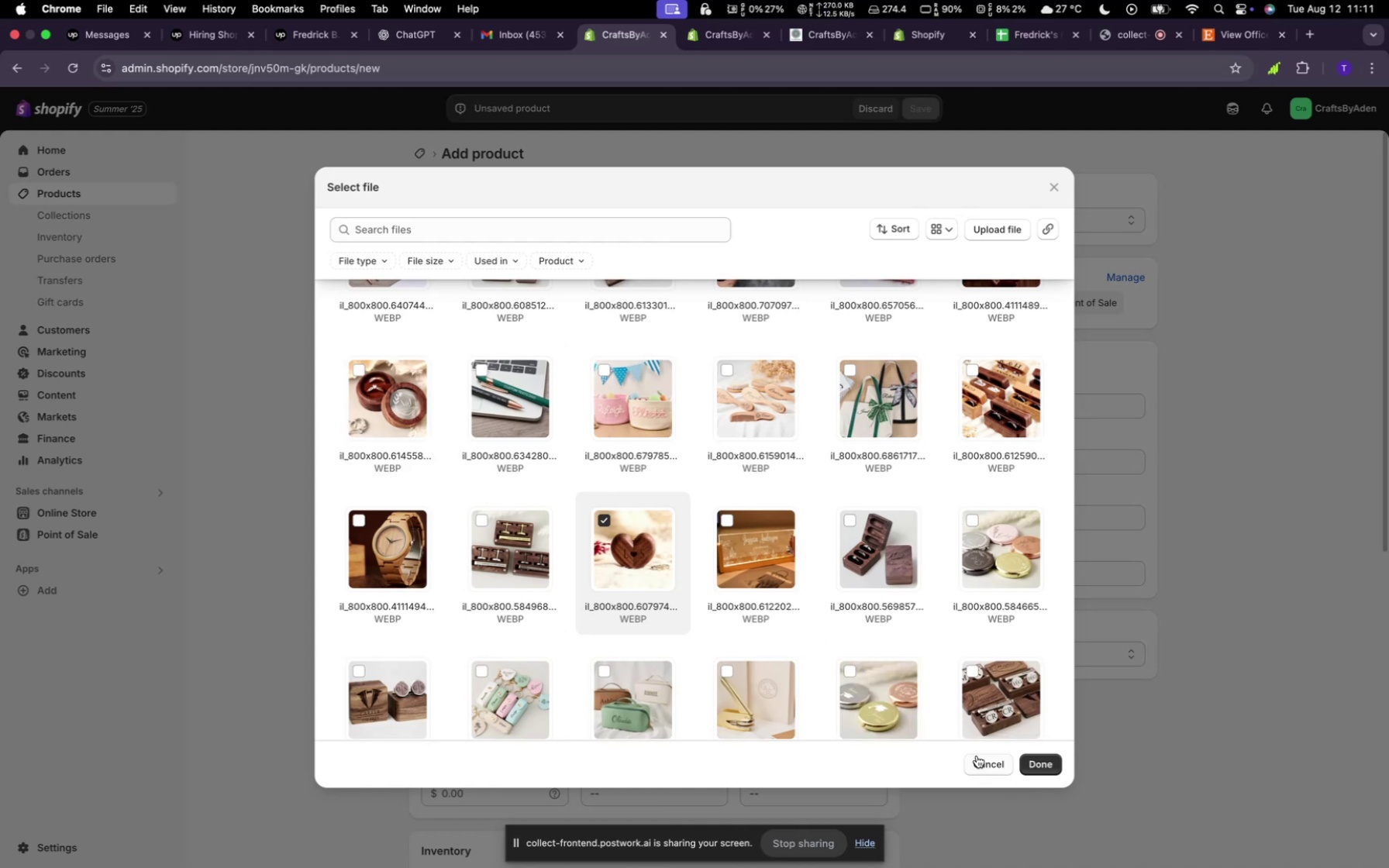 
left_click([1045, 774])
 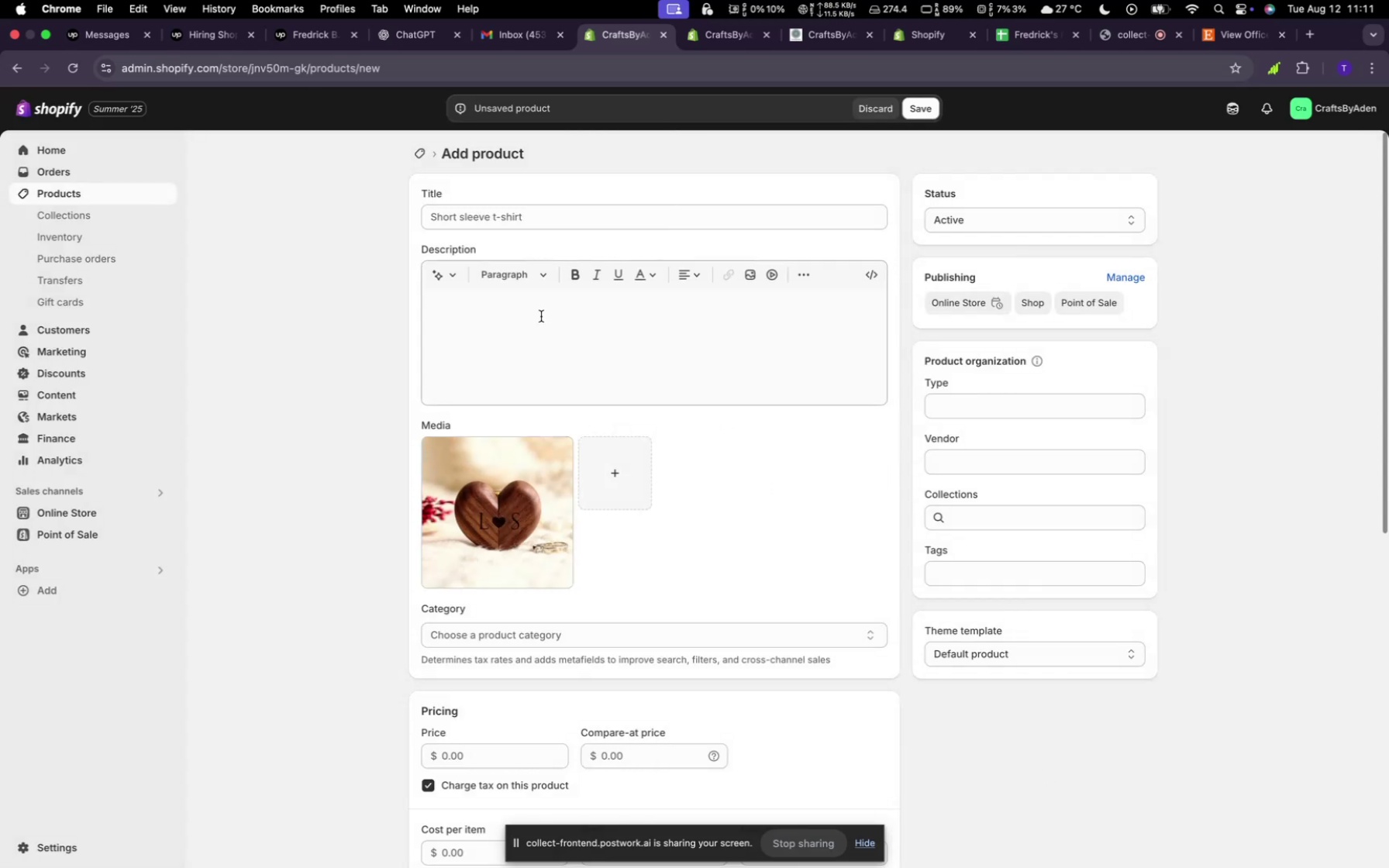 
left_click([550, 239])
 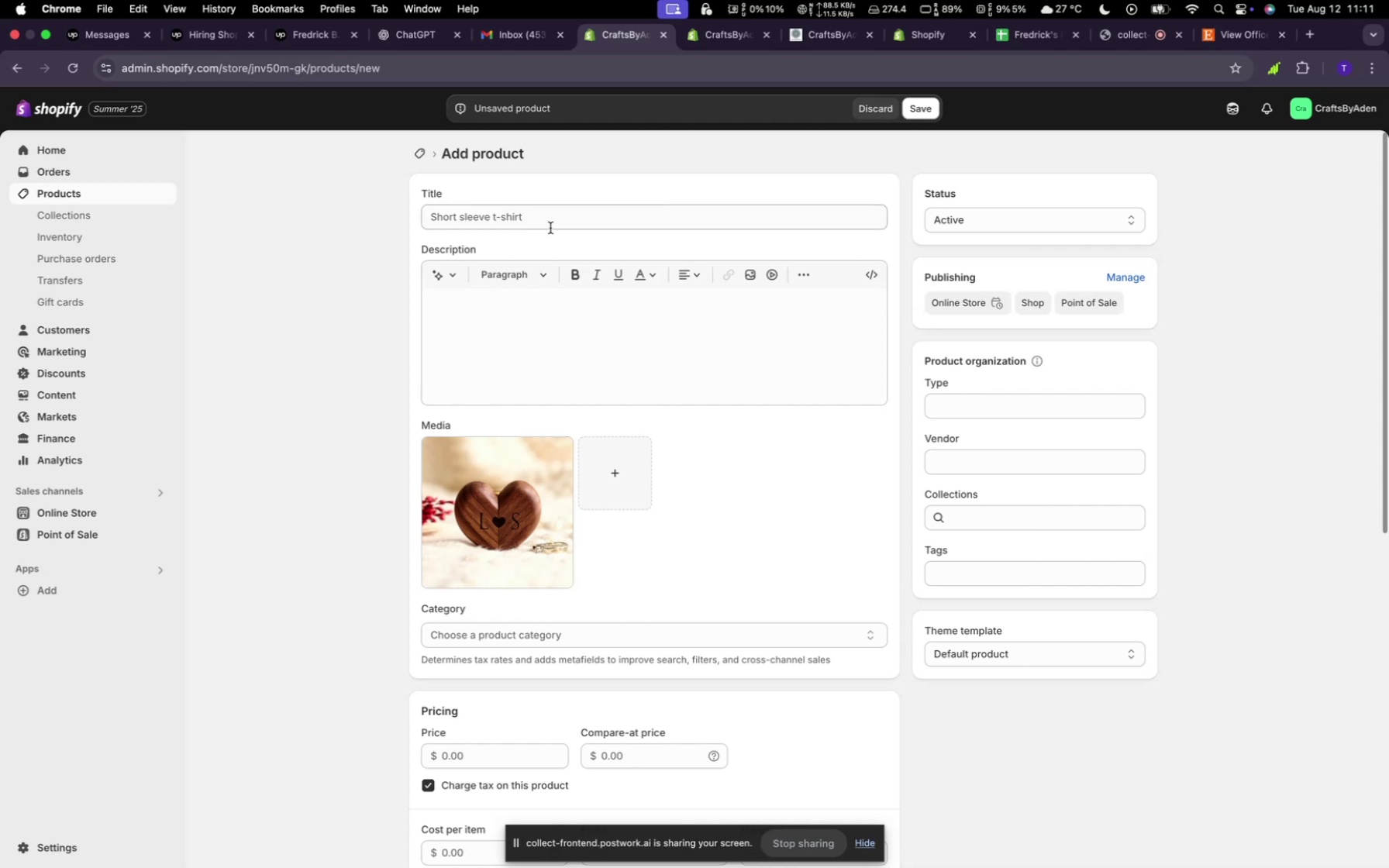 
left_click([550, 227])
 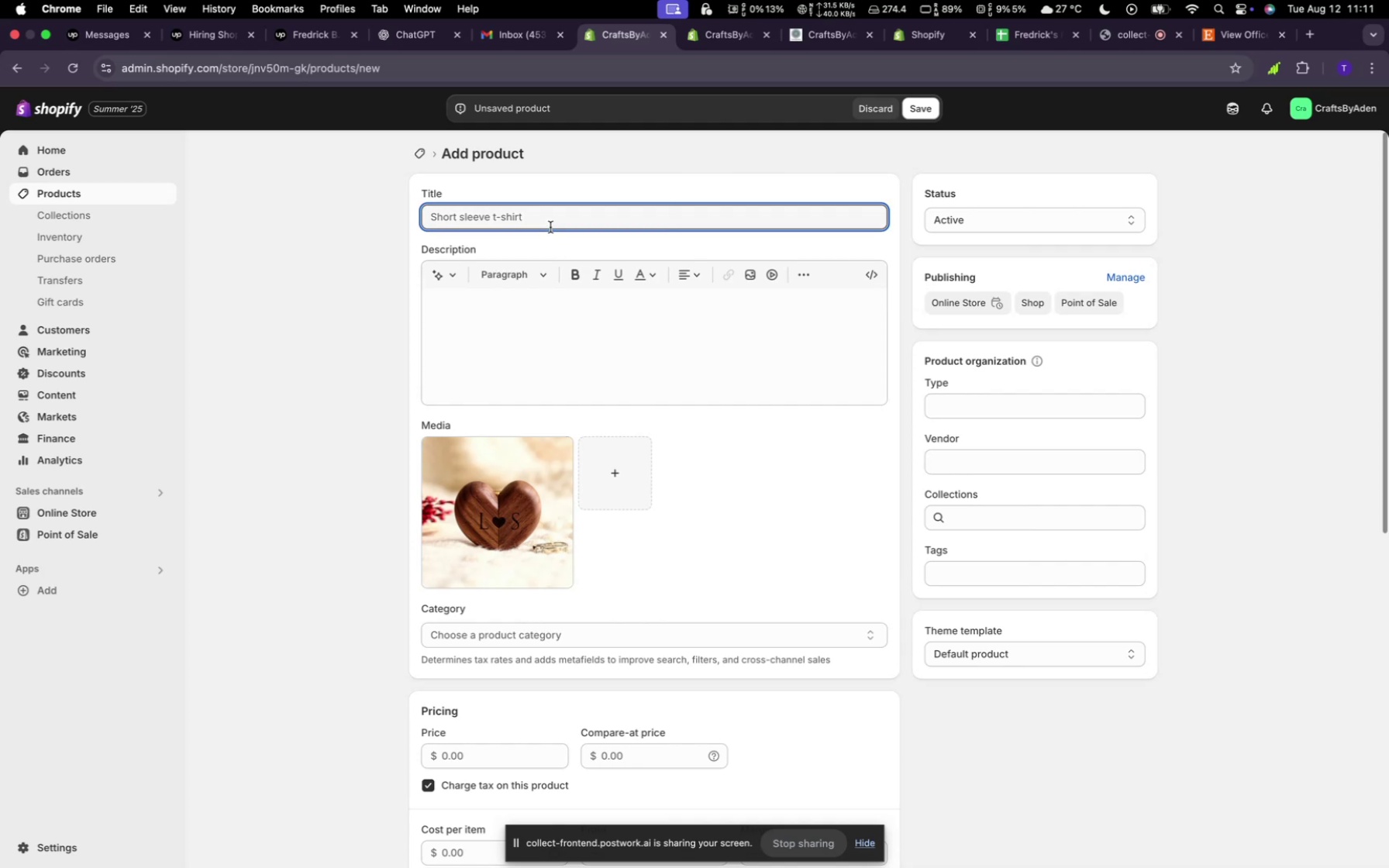 
type(Wooden Loved Shaped Love)
 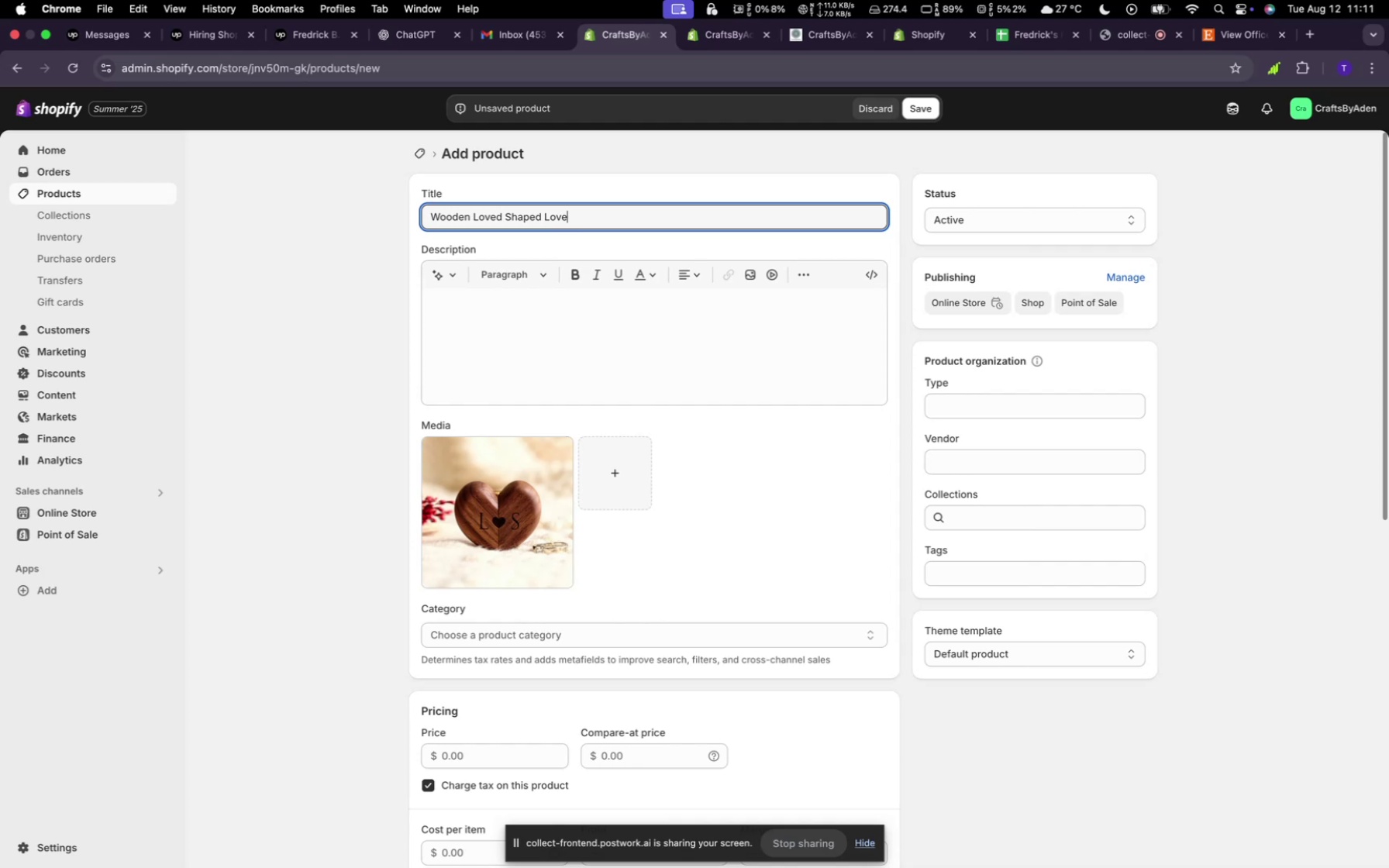 
left_click([457, 284])
 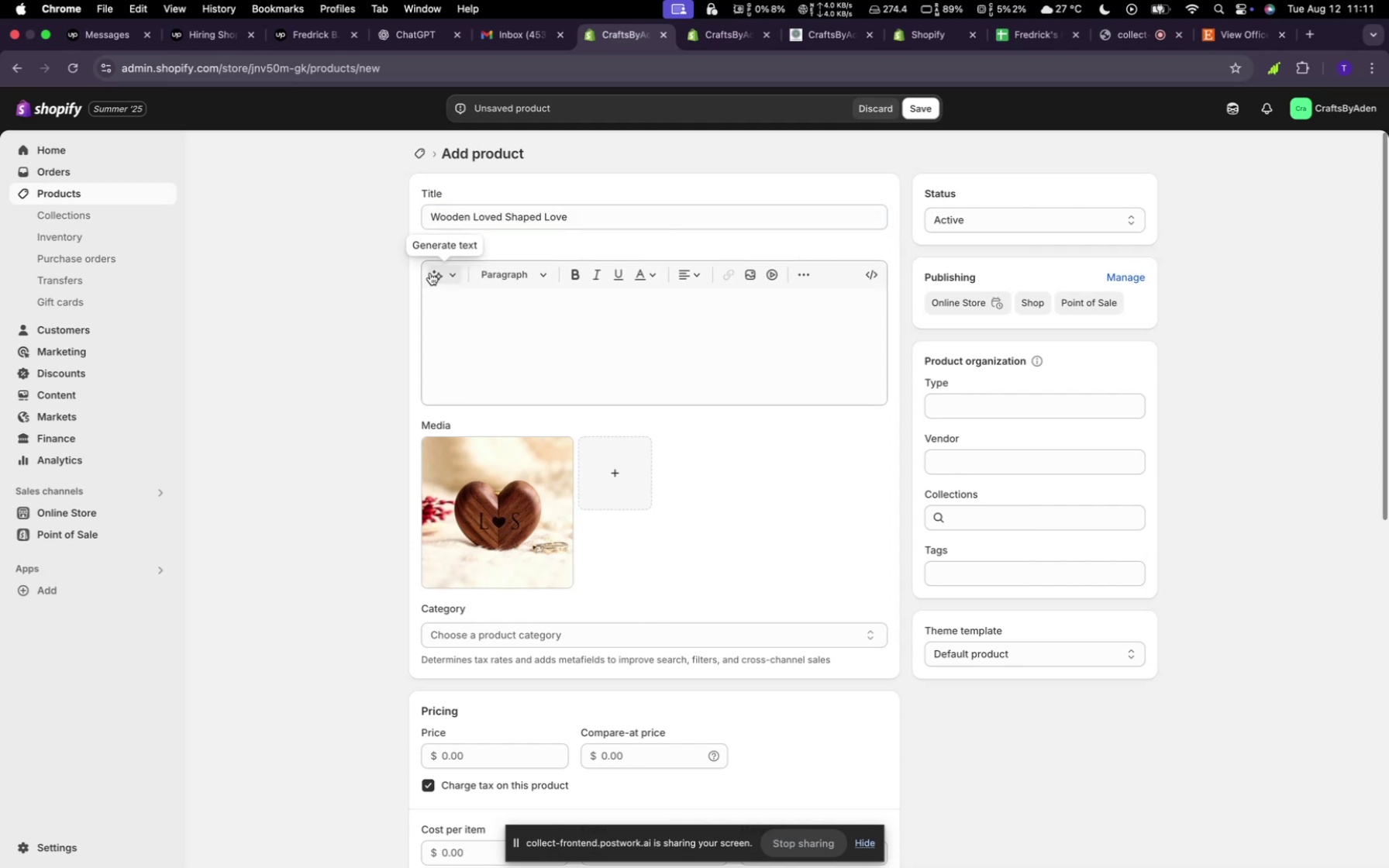 
left_click([430, 273])
 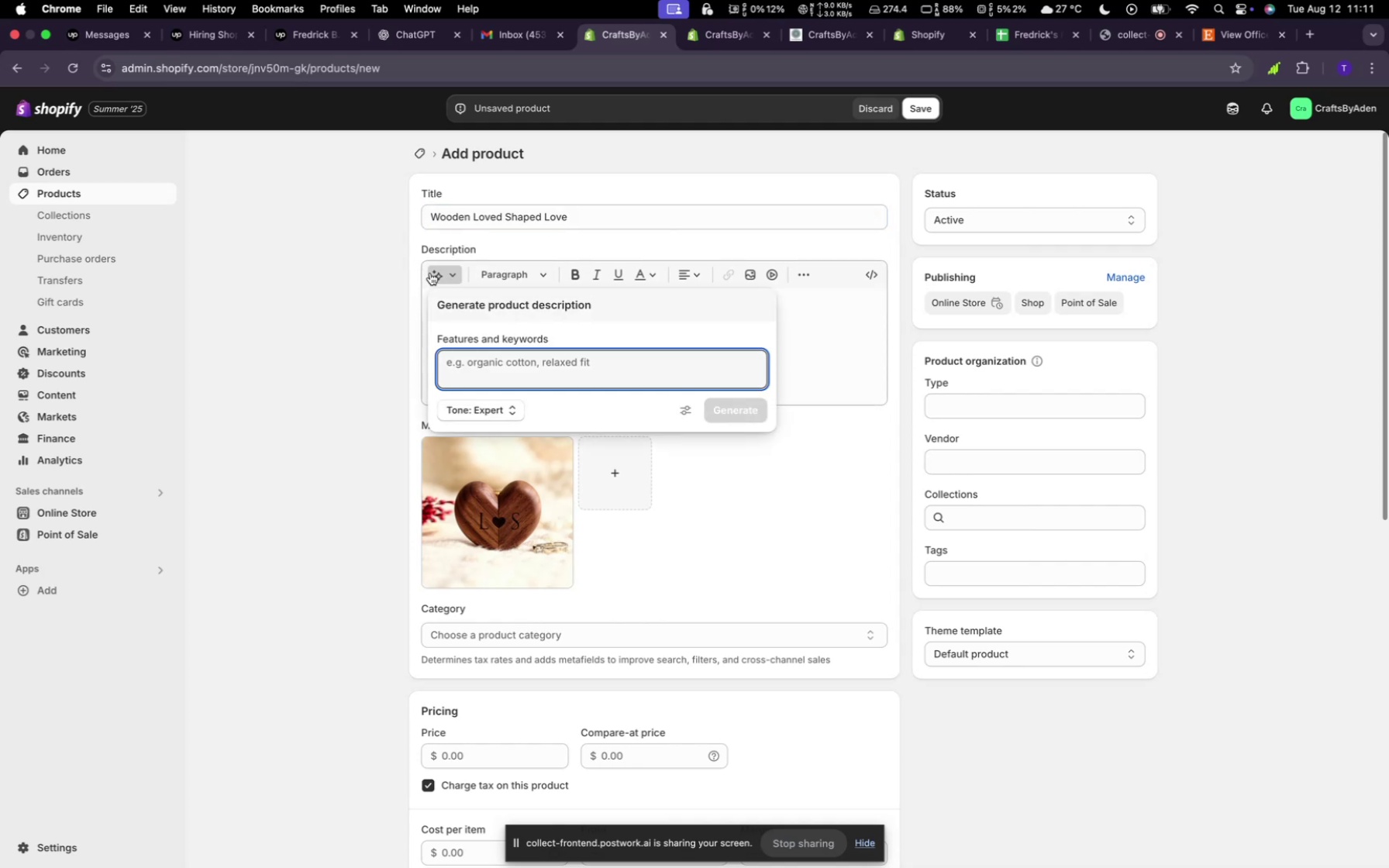 
type(random)
 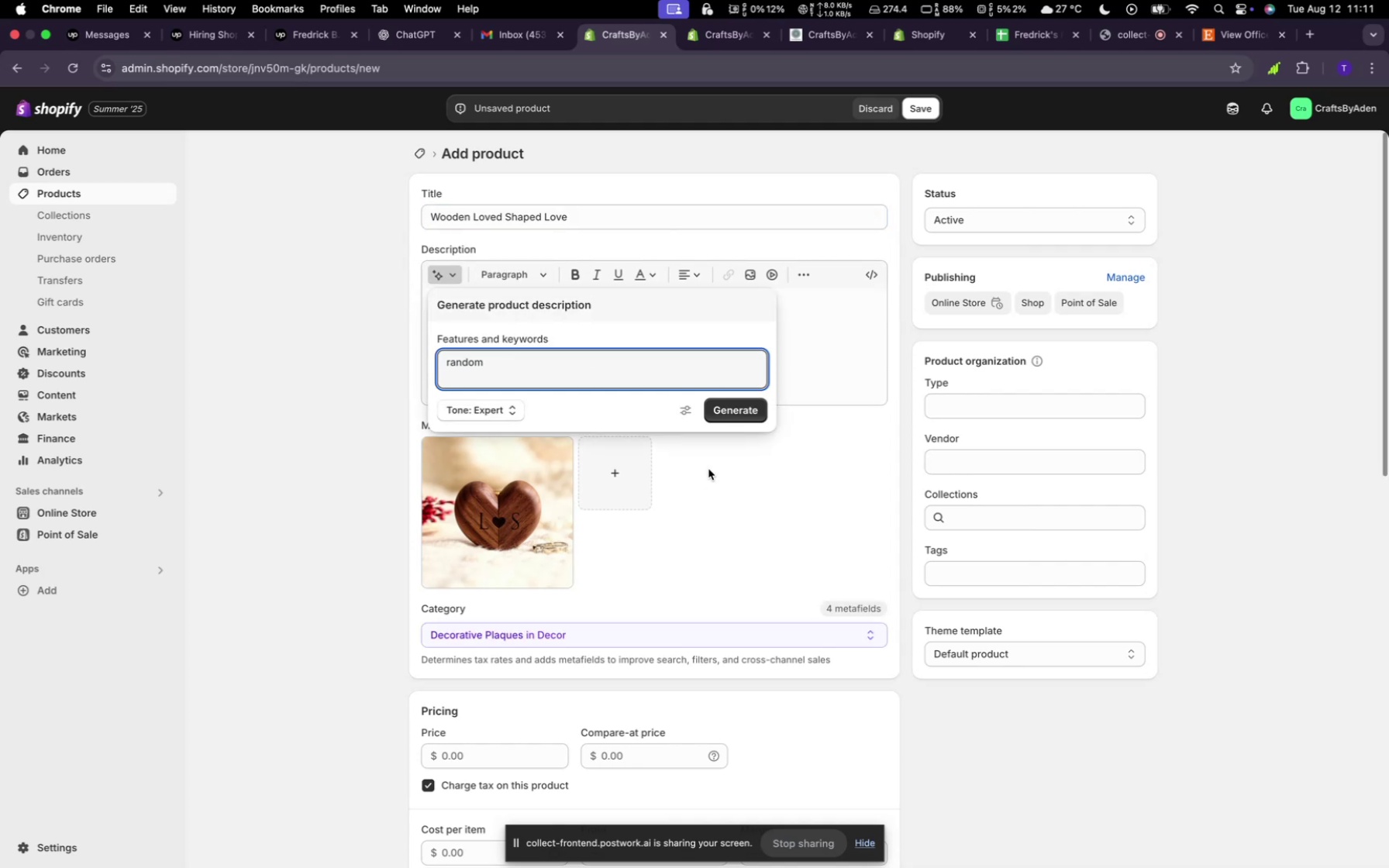 
left_click([719, 409])
 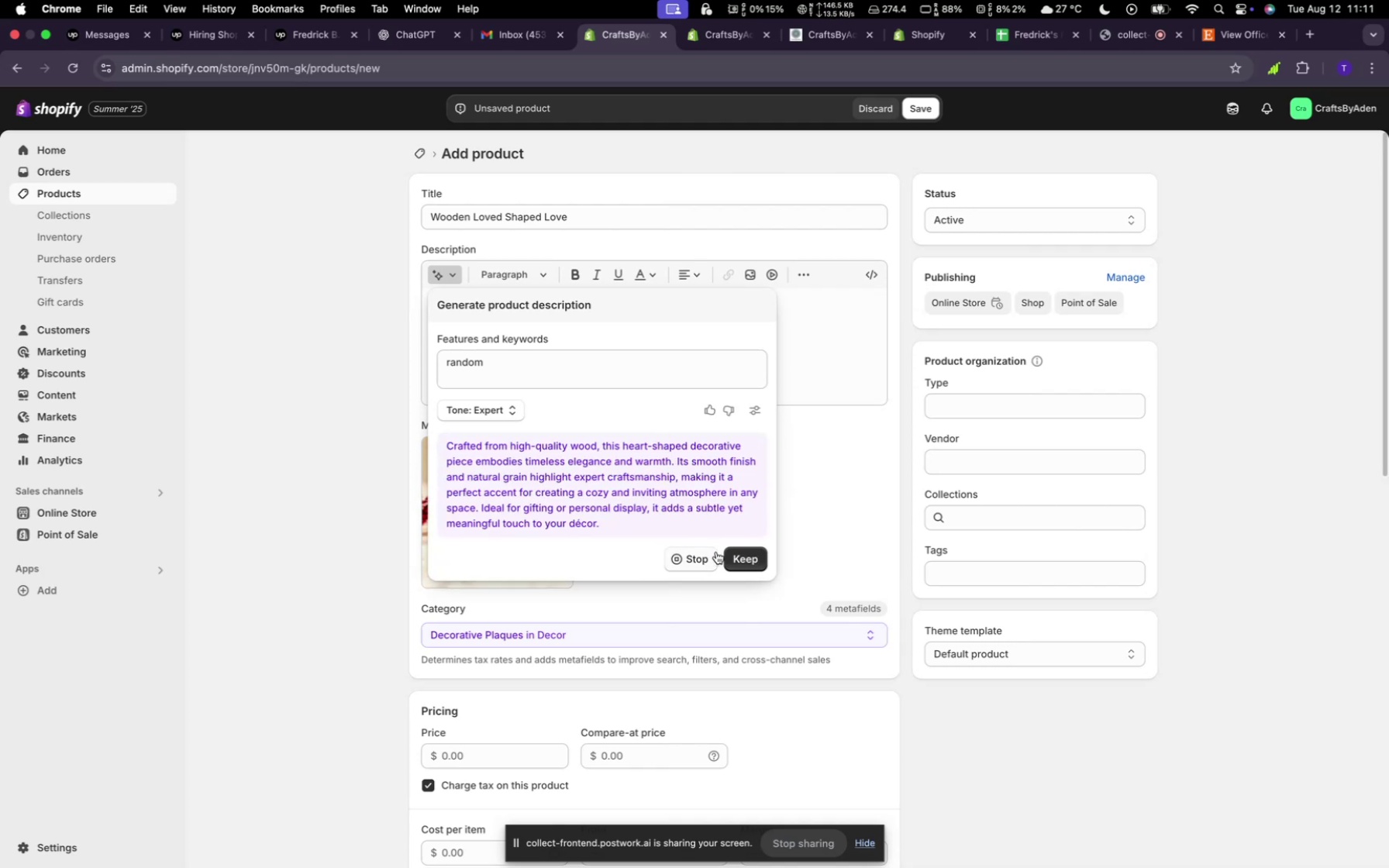 
wait(7.53)
 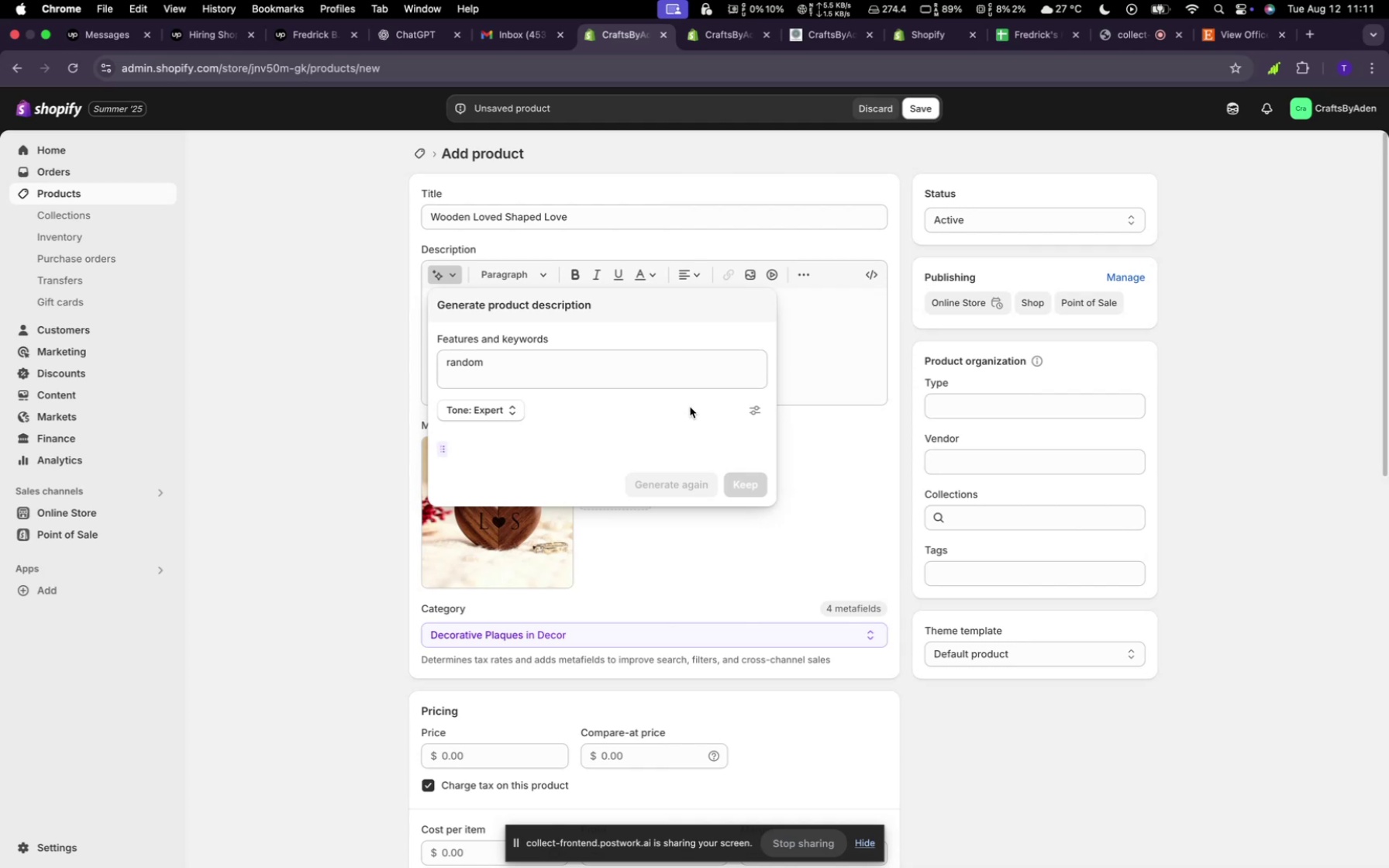 
left_click([736, 569])
 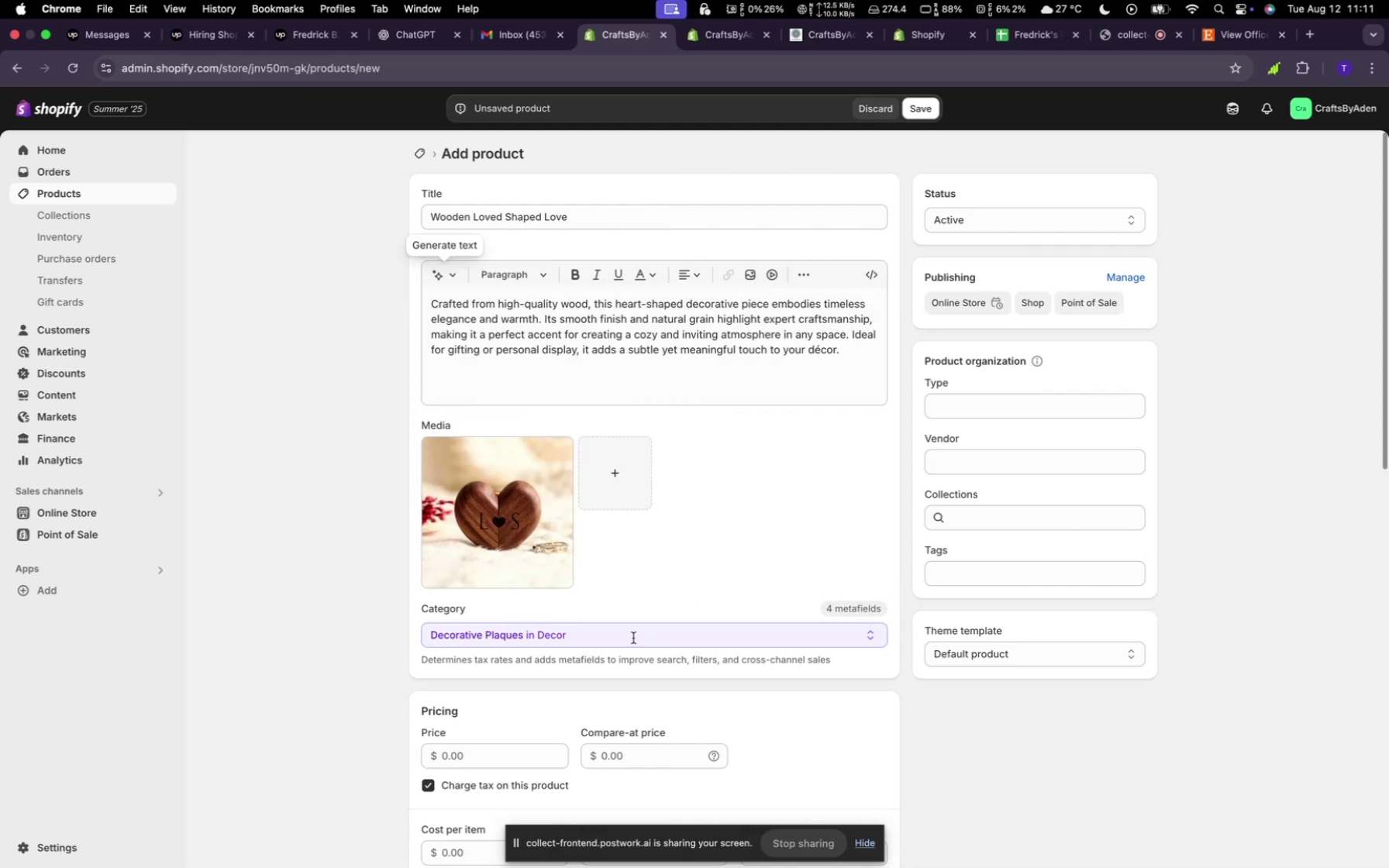 
scroll: coordinate [686, 453], scroll_direction: down, amount: 7.0
 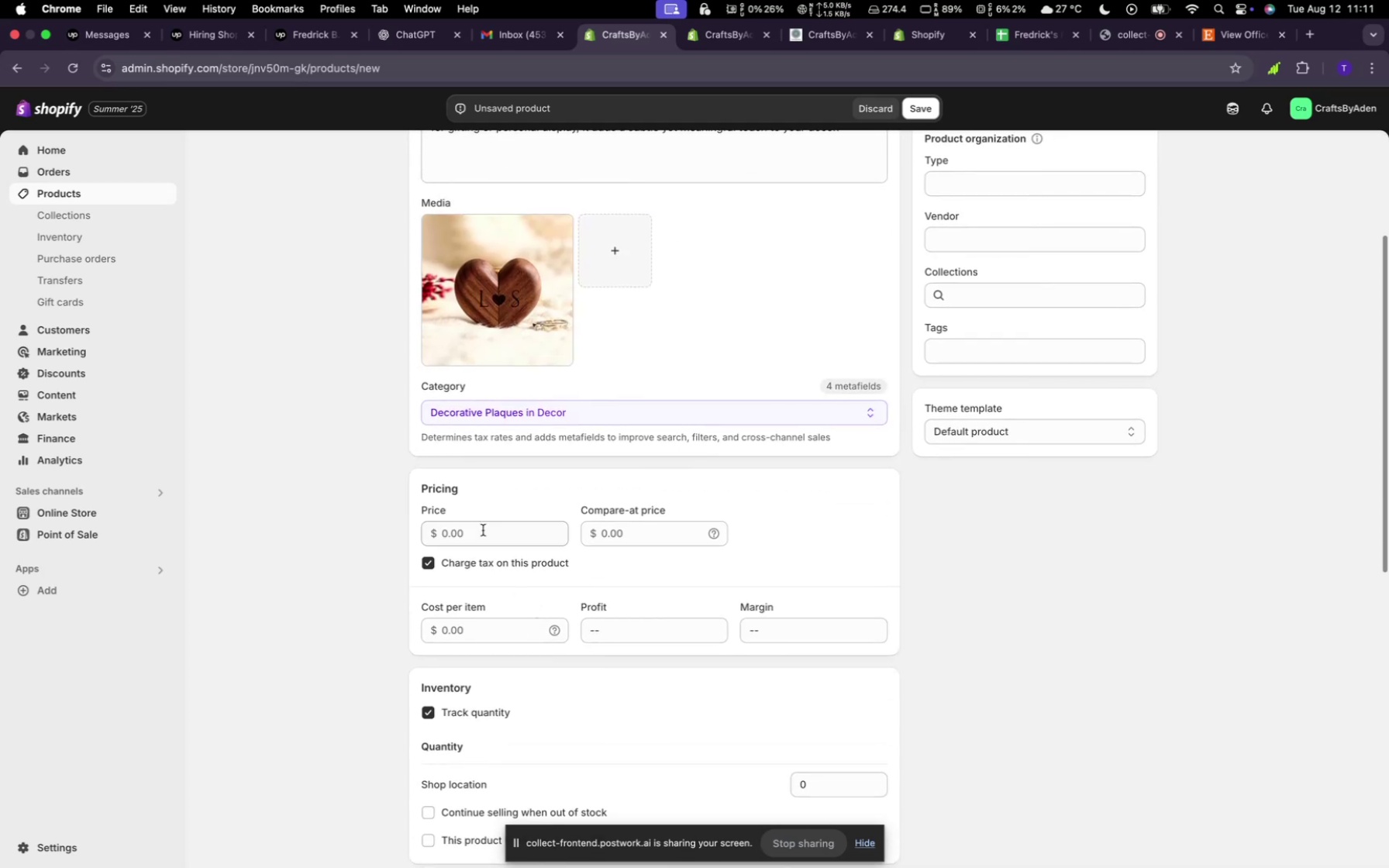 
left_click([483, 530])
 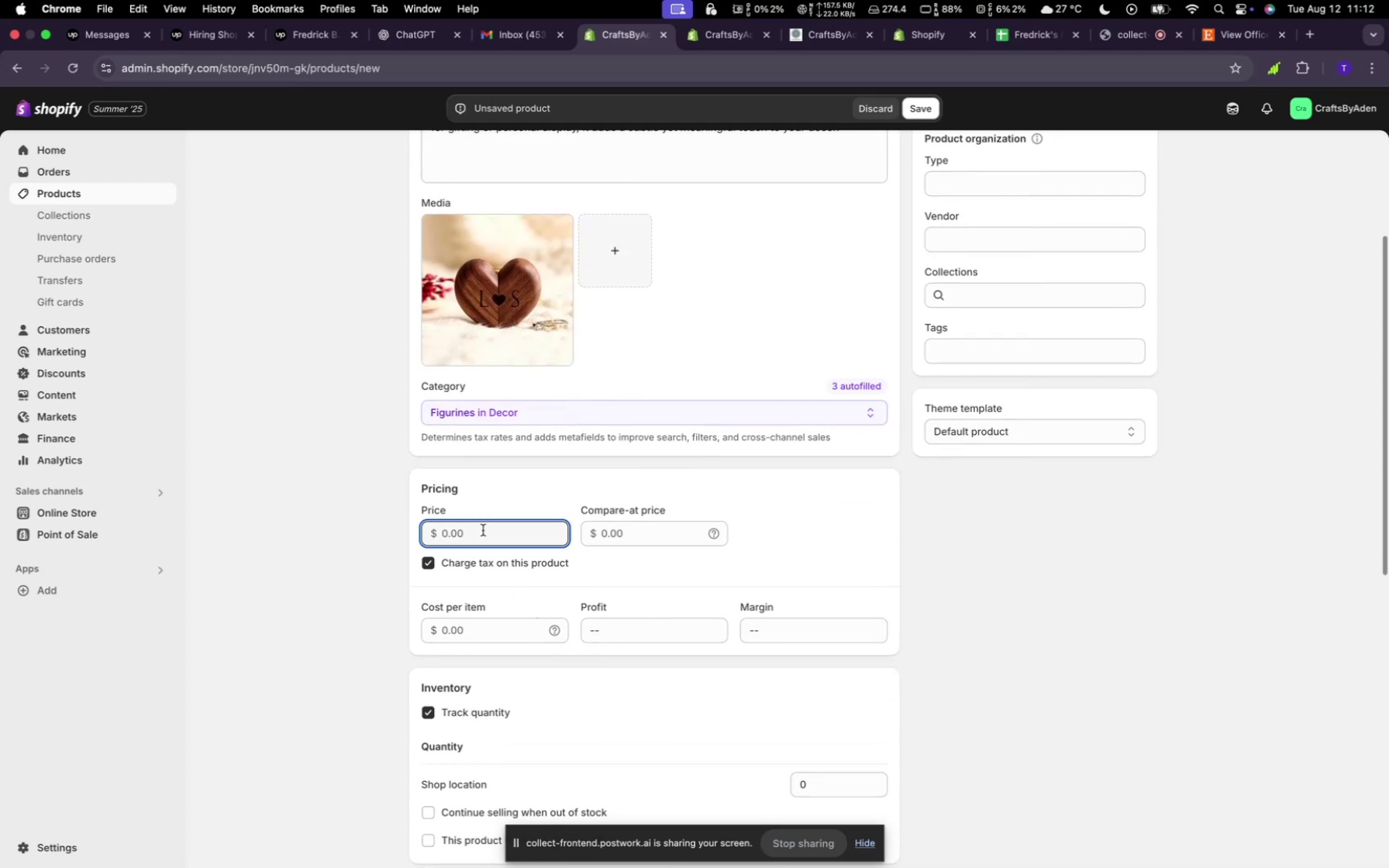 
type(210)
 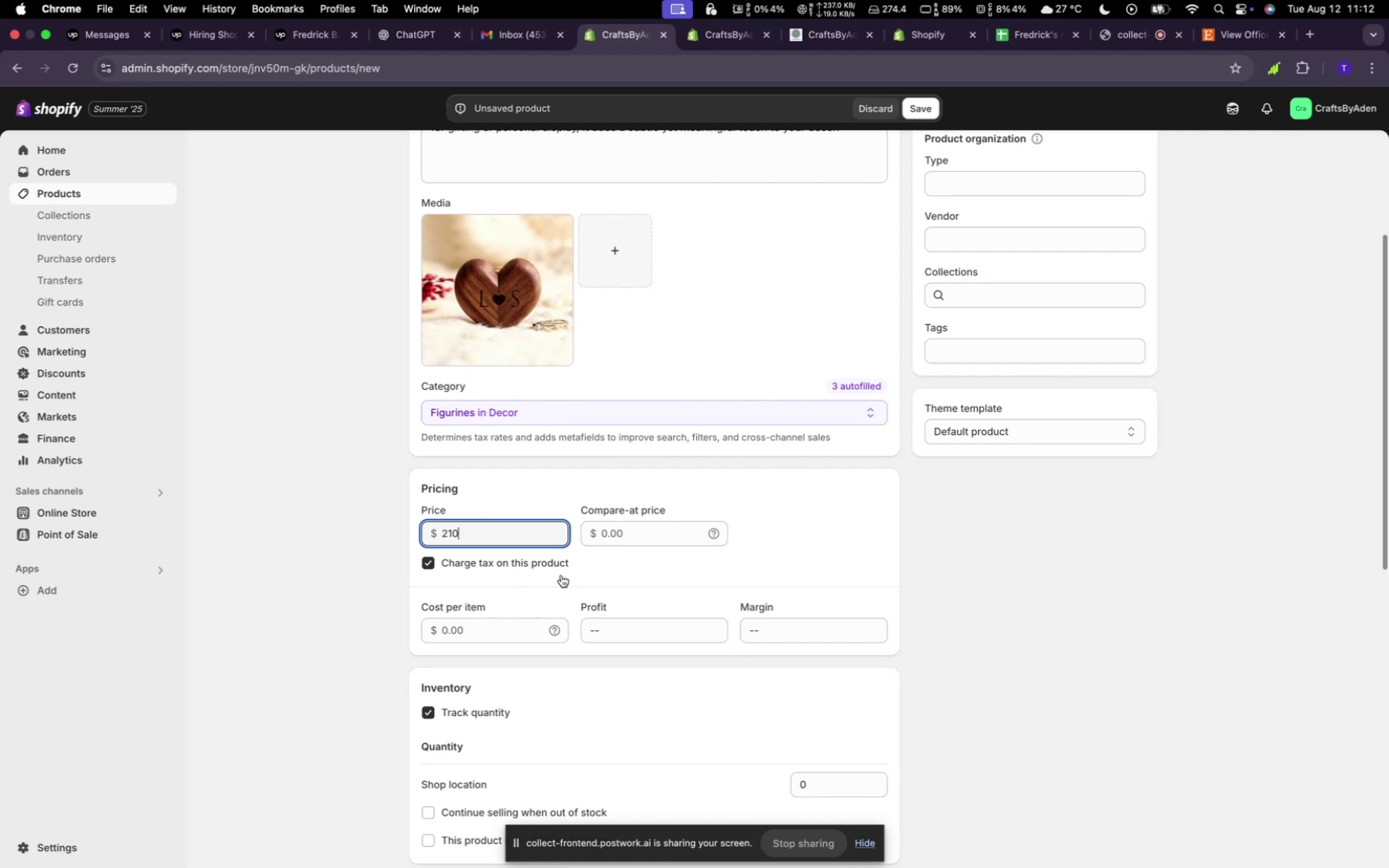 
scroll: coordinate [595, 593], scroll_direction: down, amount: 7.0
 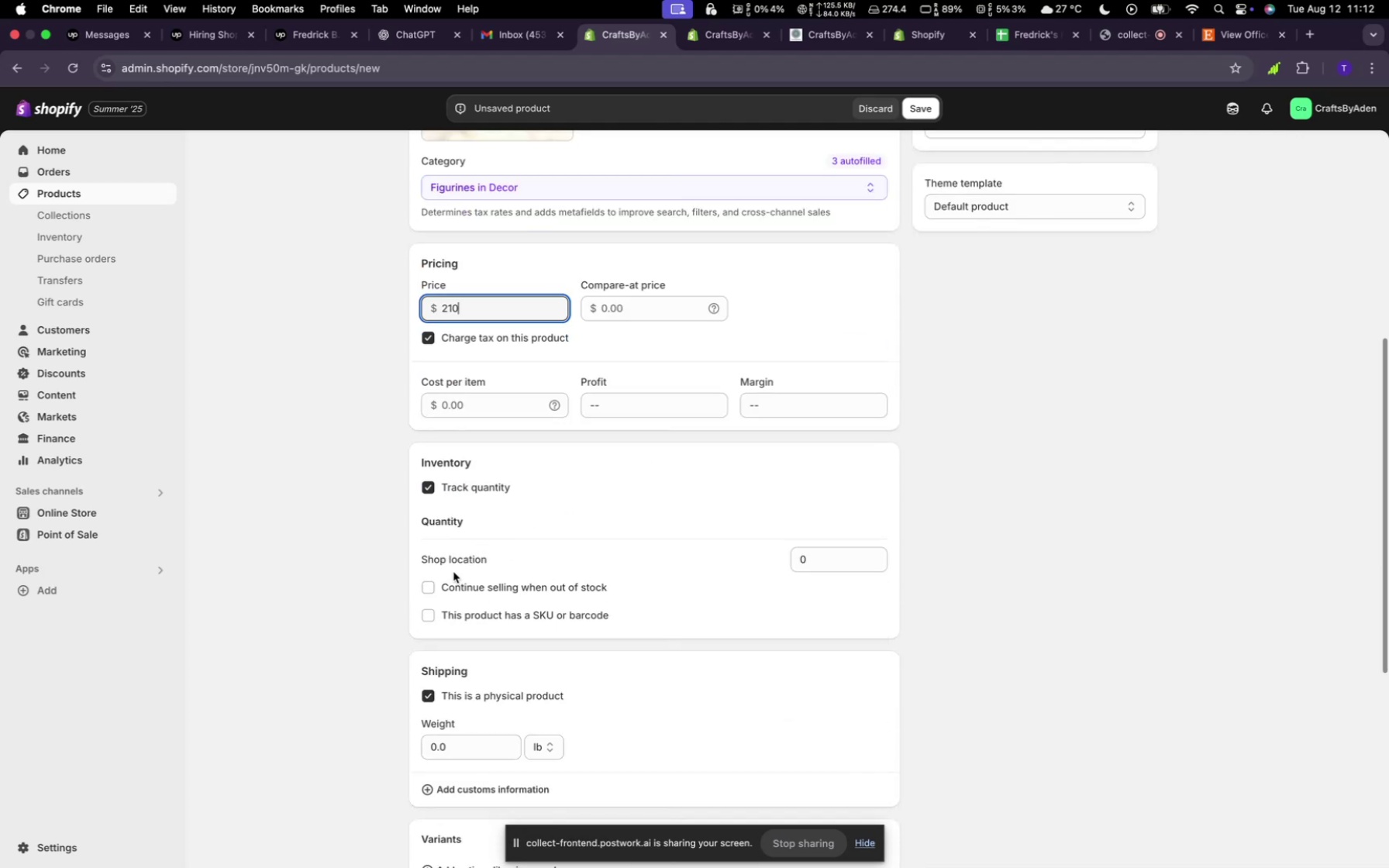 
left_click([431, 587])
 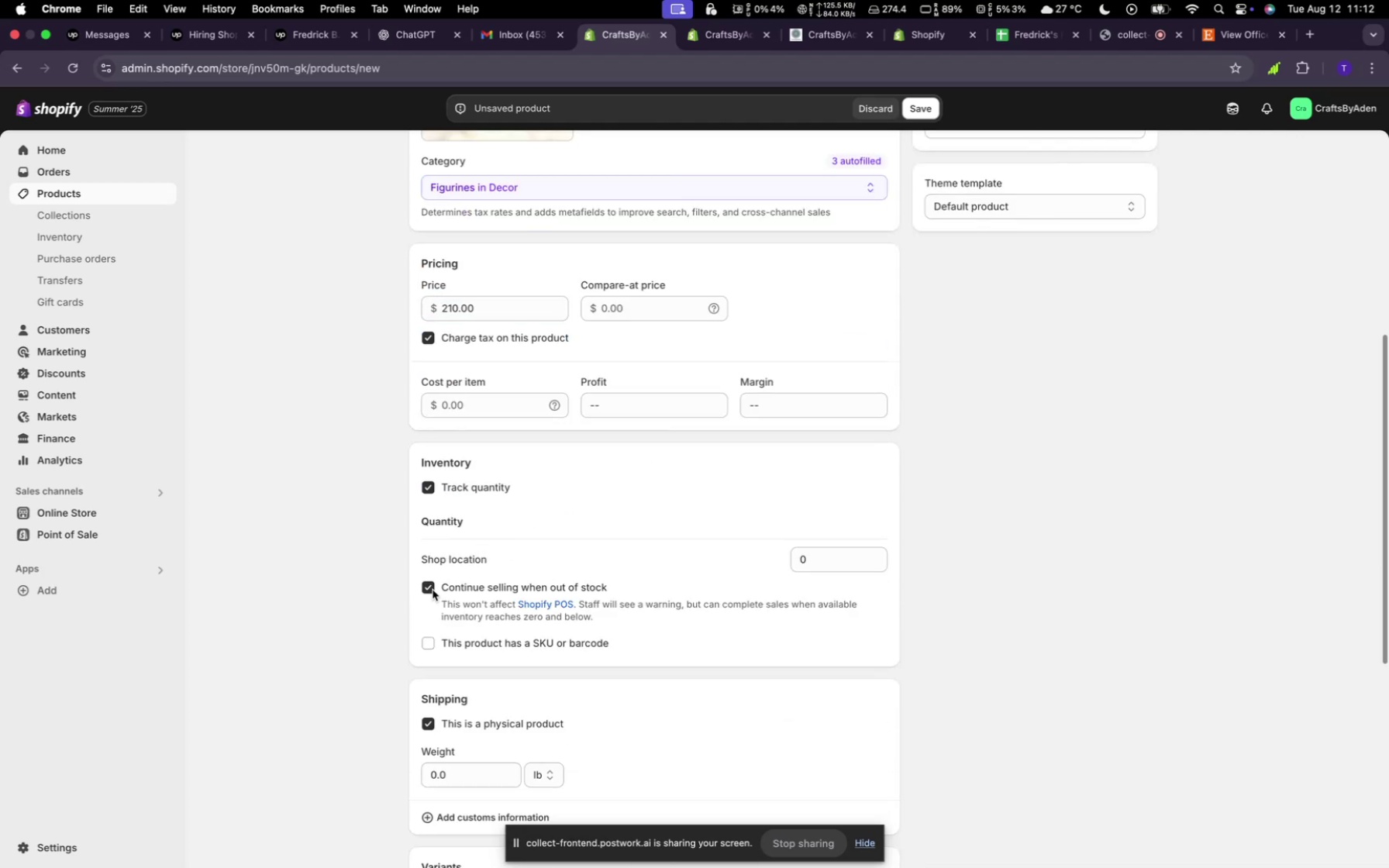 
scroll: coordinate [486, 543], scroll_direction: down, amount: 19.0
 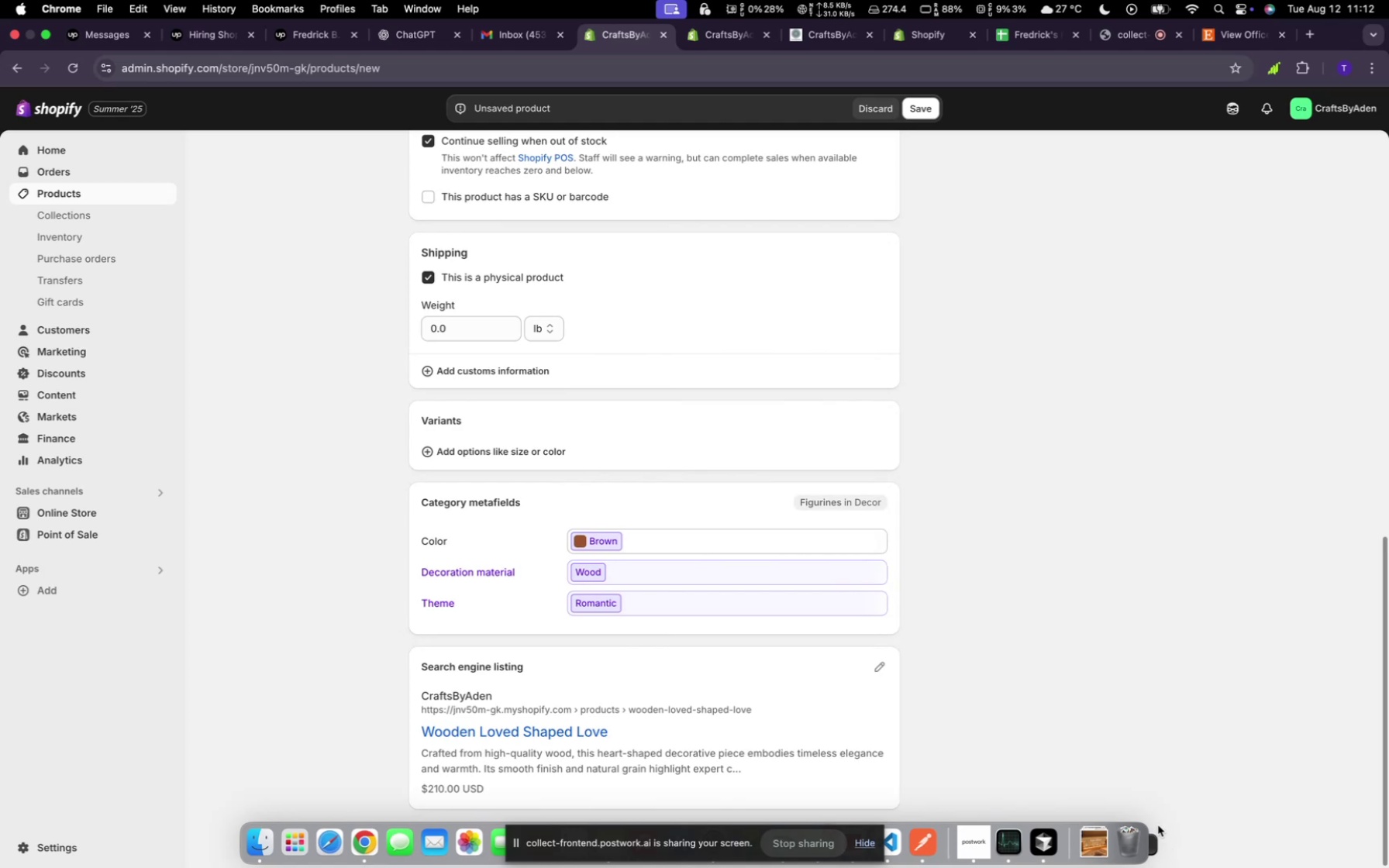 
left_click([1139, 836])
 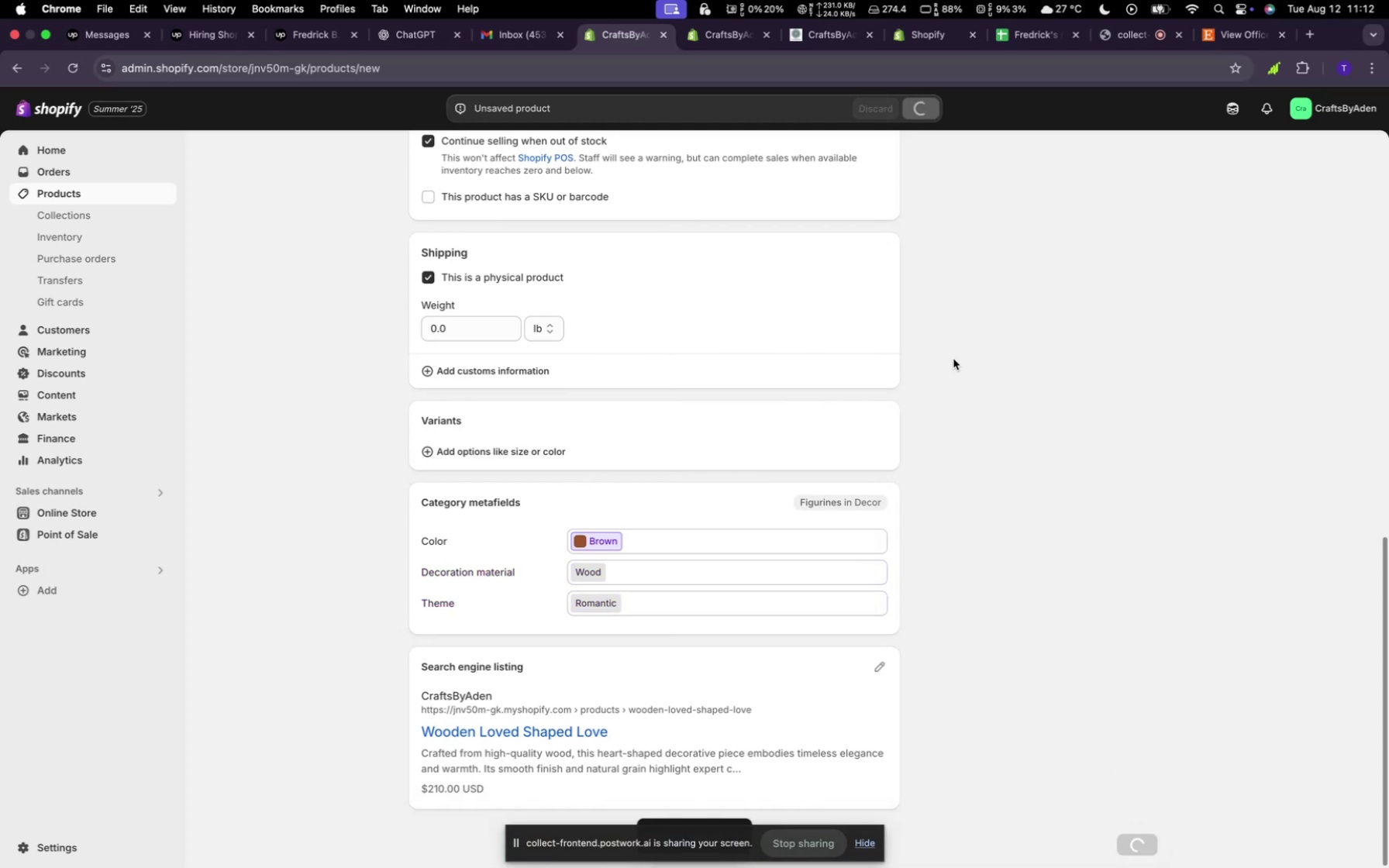 
wait(8.31)
 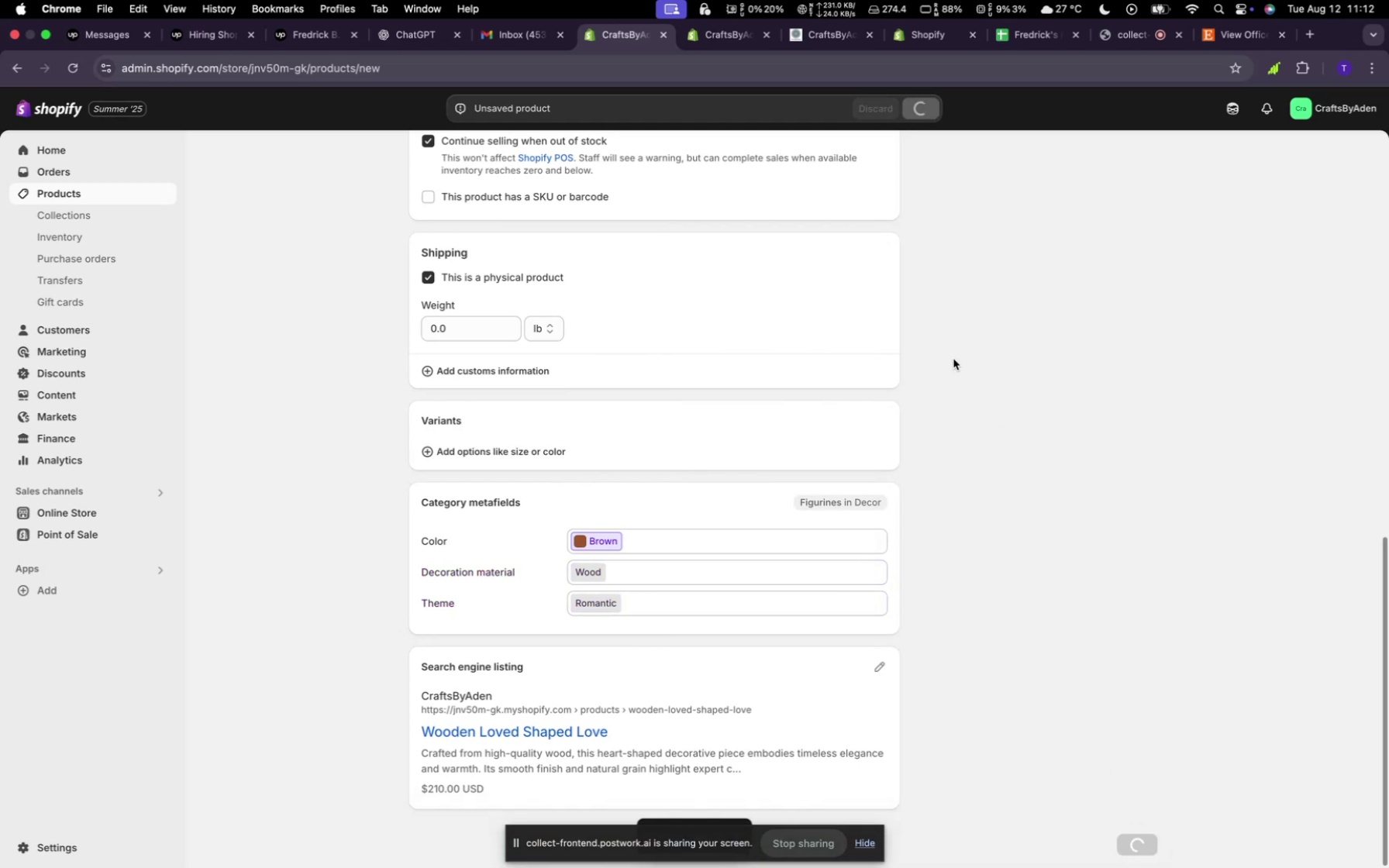 
left_click([418, 149])
 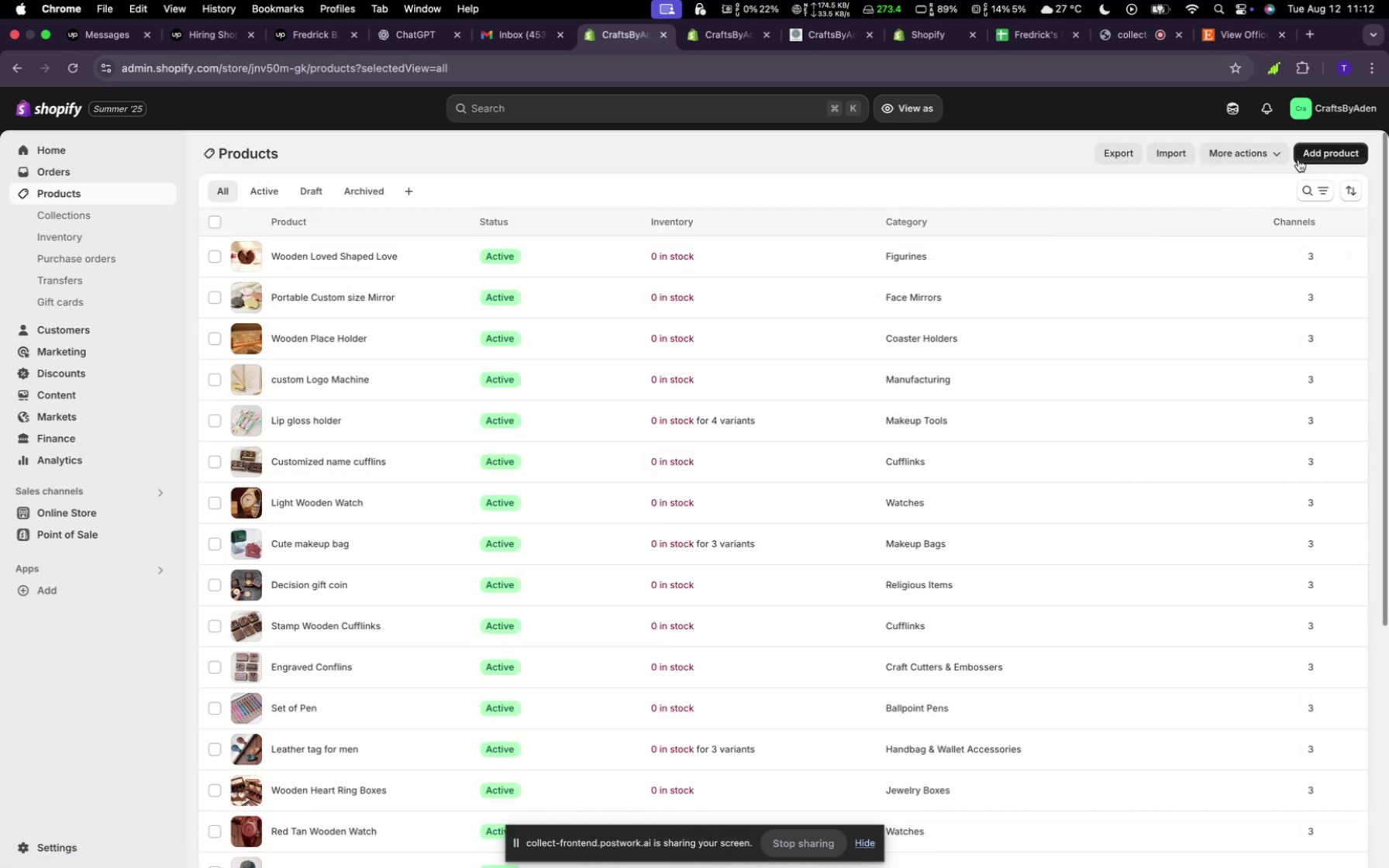 
double_click([1312, 146])
 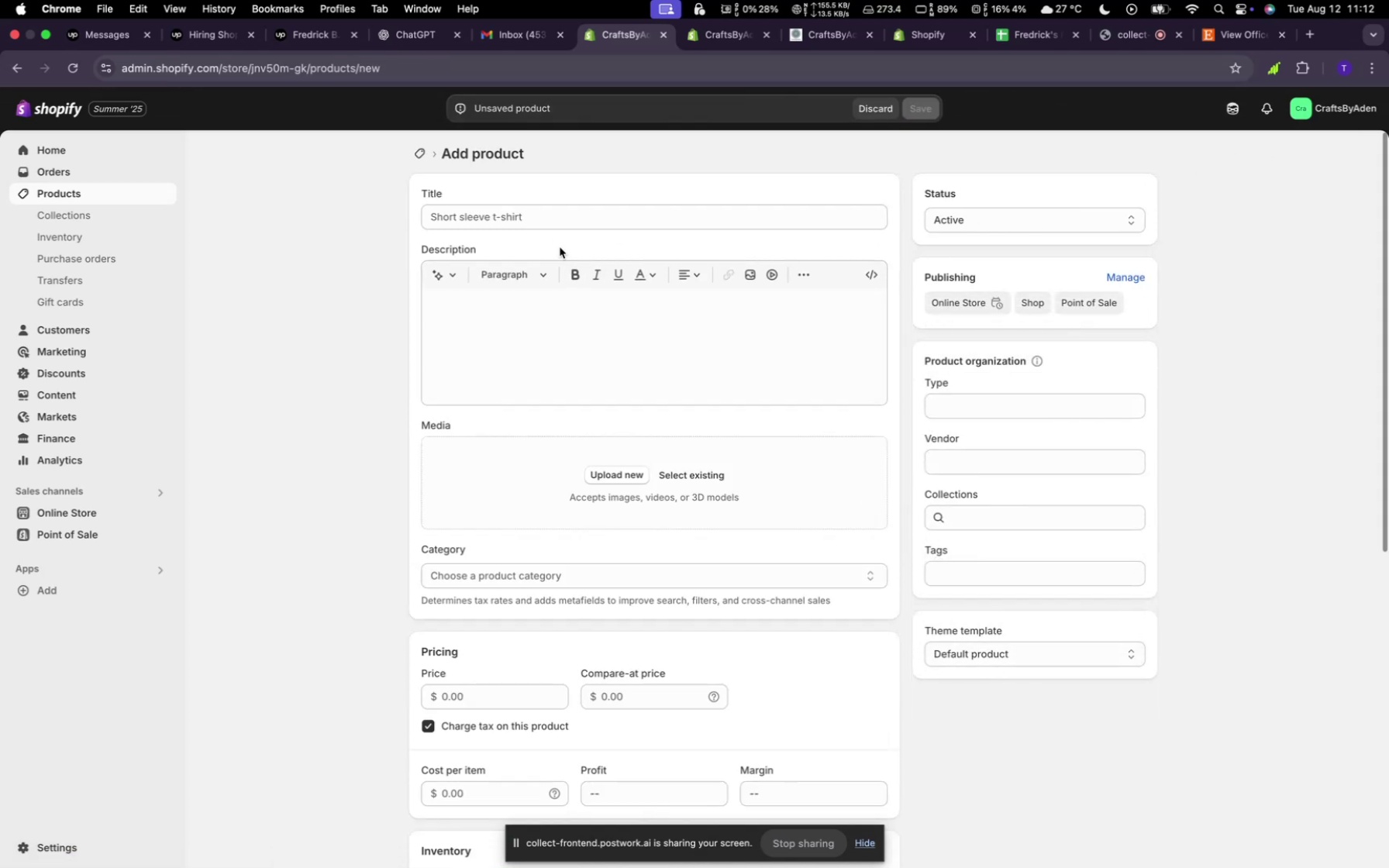 
wait(5.19)
 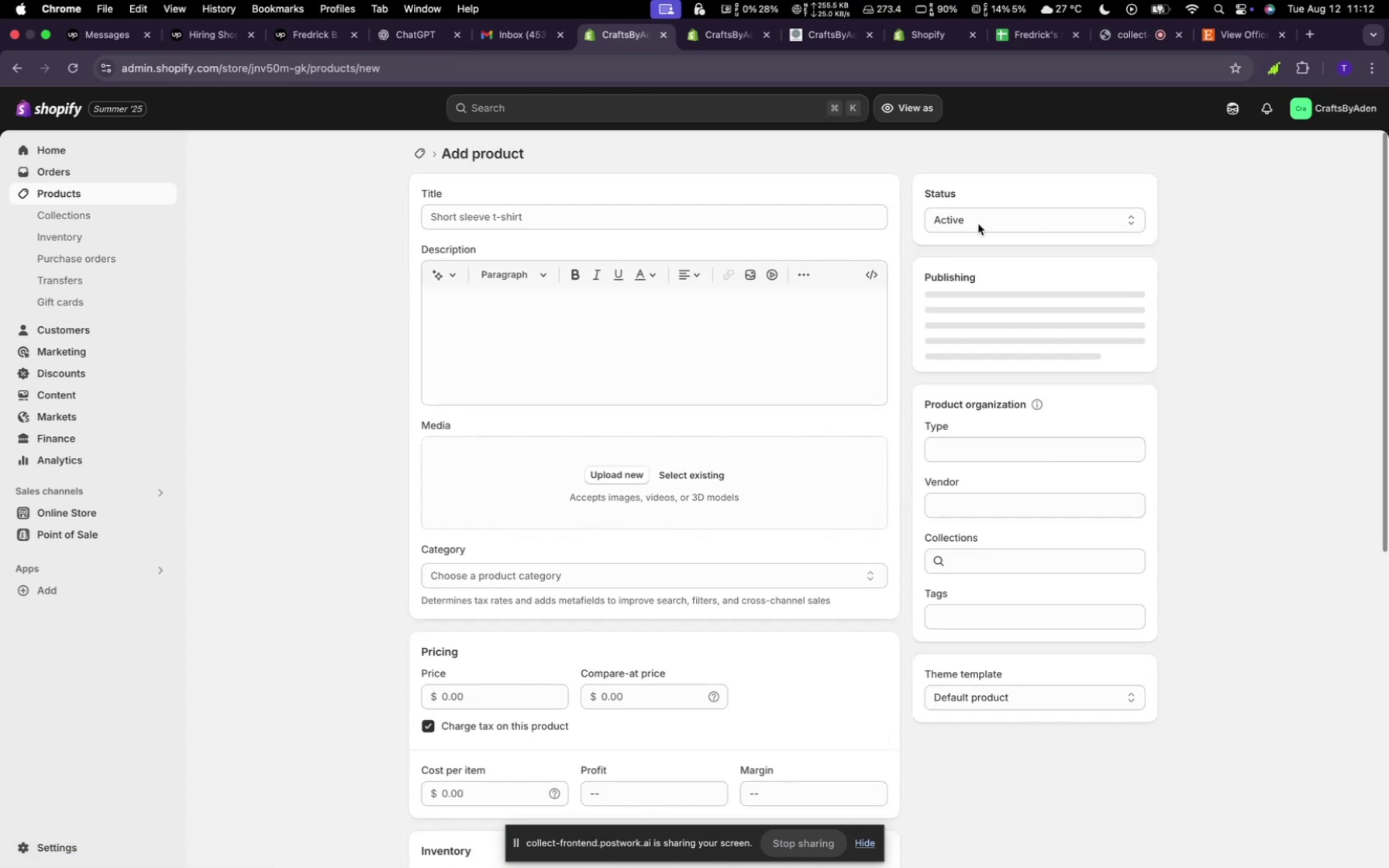 
left_click([700, 470])
 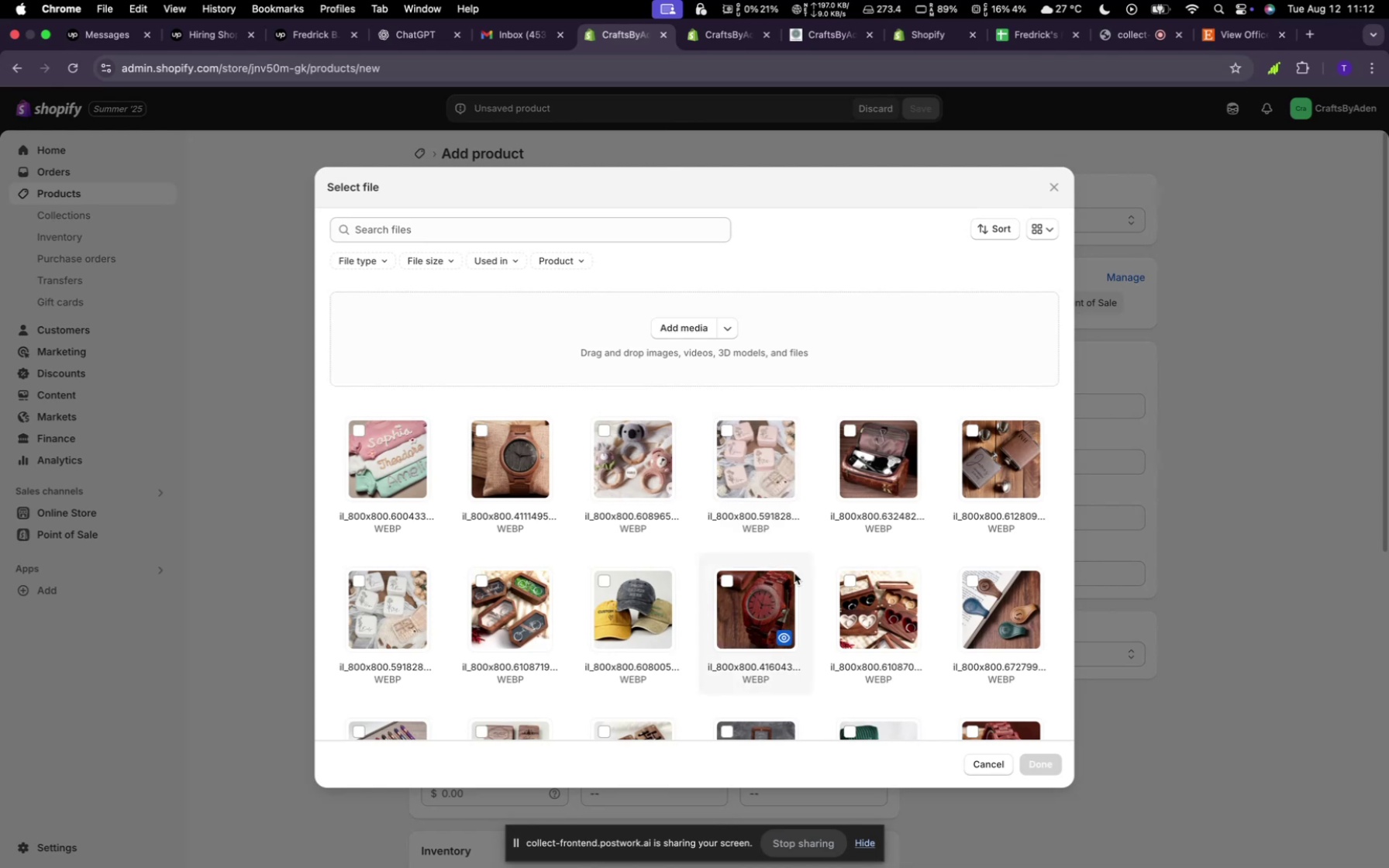 
scroll: coordinate [868, 560], scroll_direction: down, amount: 8.0
 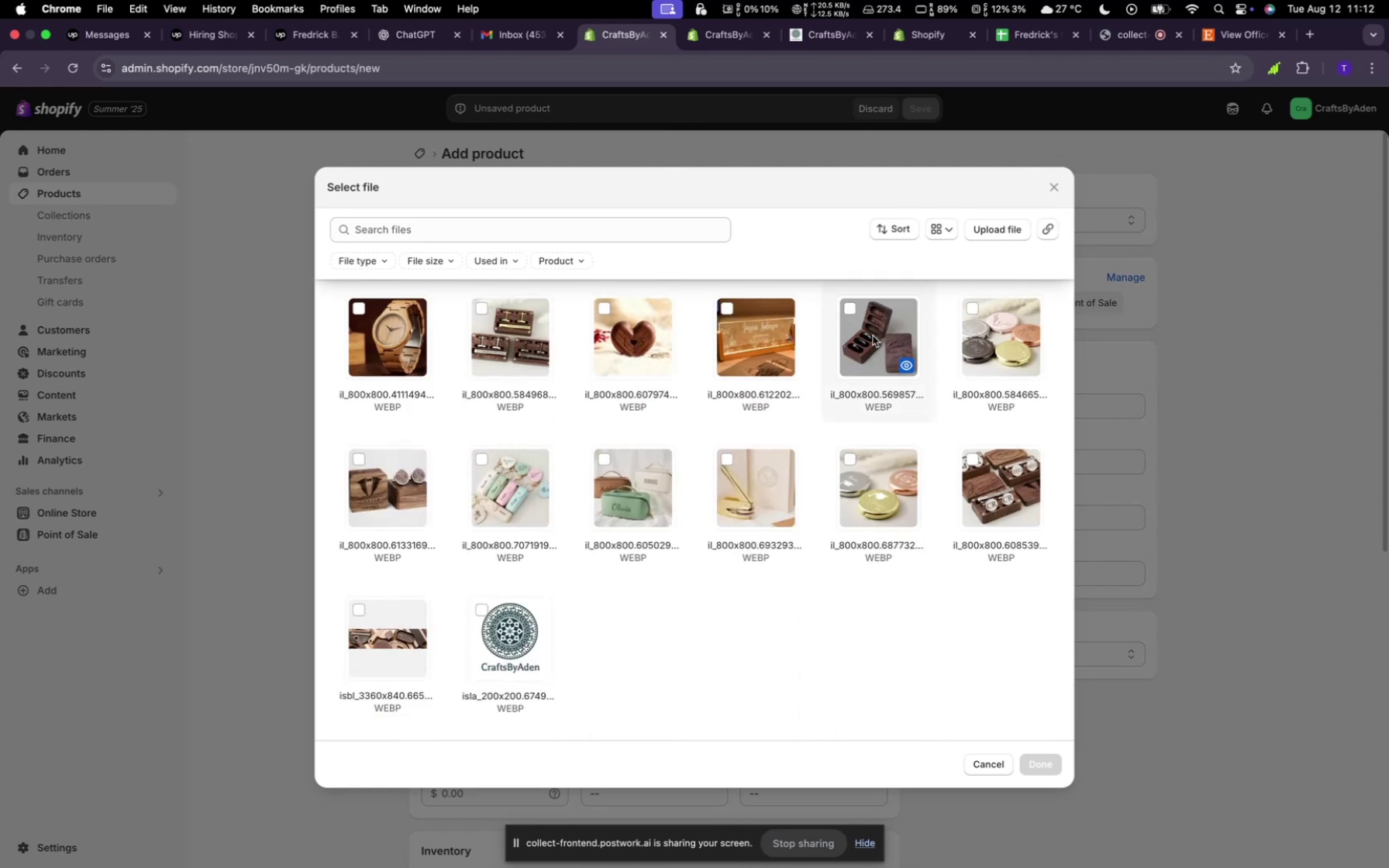 
left_click([877, 339])
 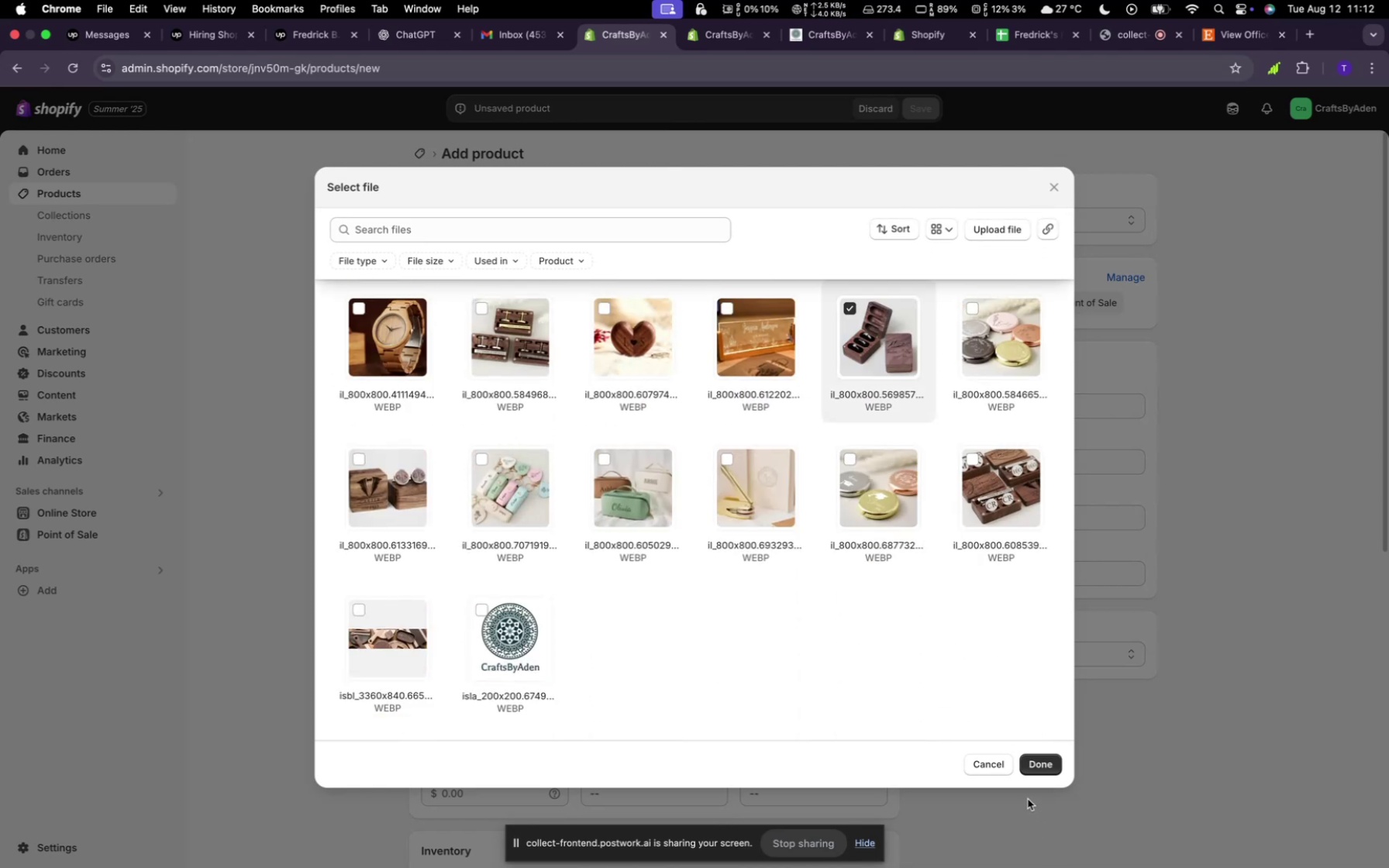 
left_click([1033, 765])
 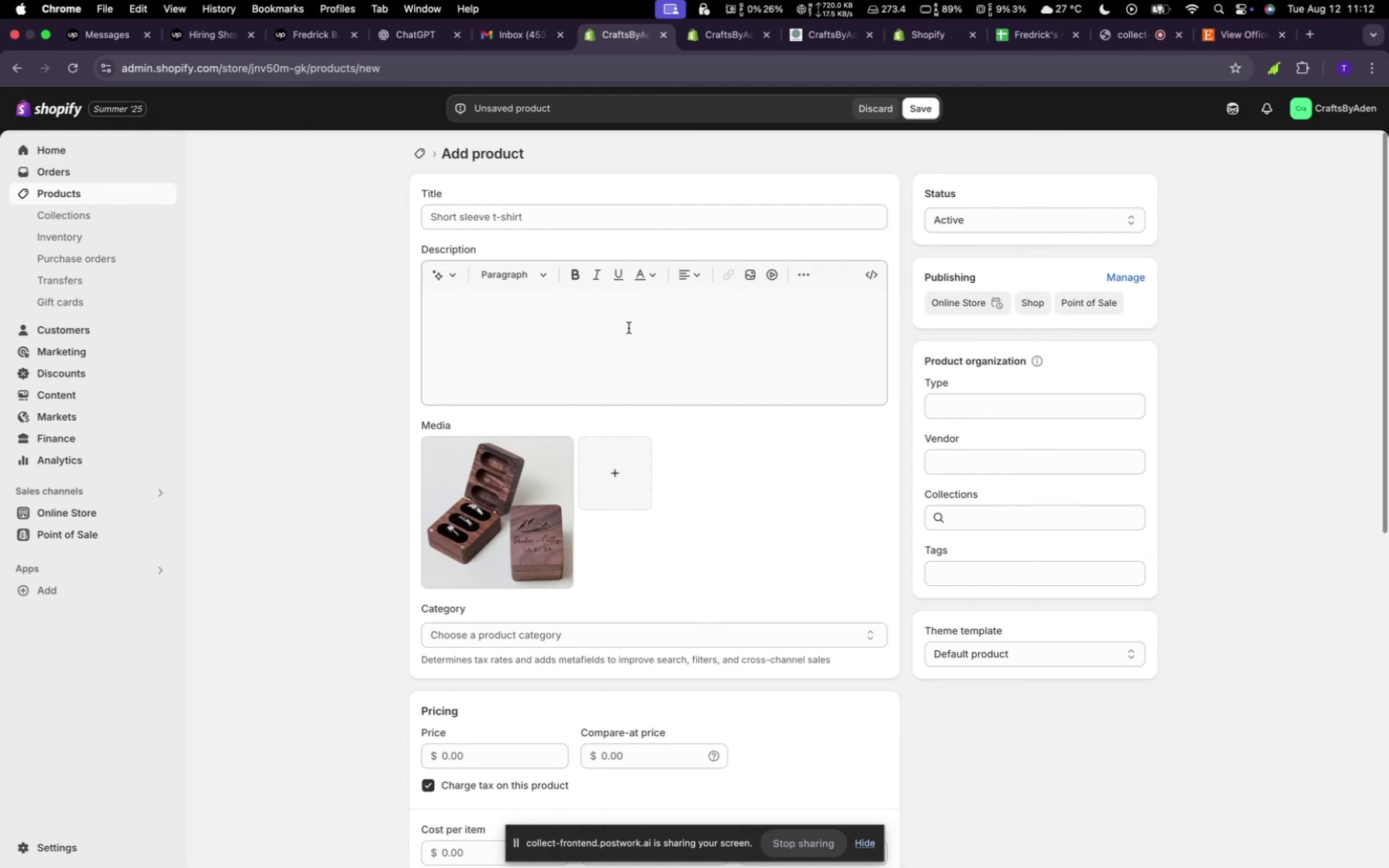 
left_click([601, 219])
 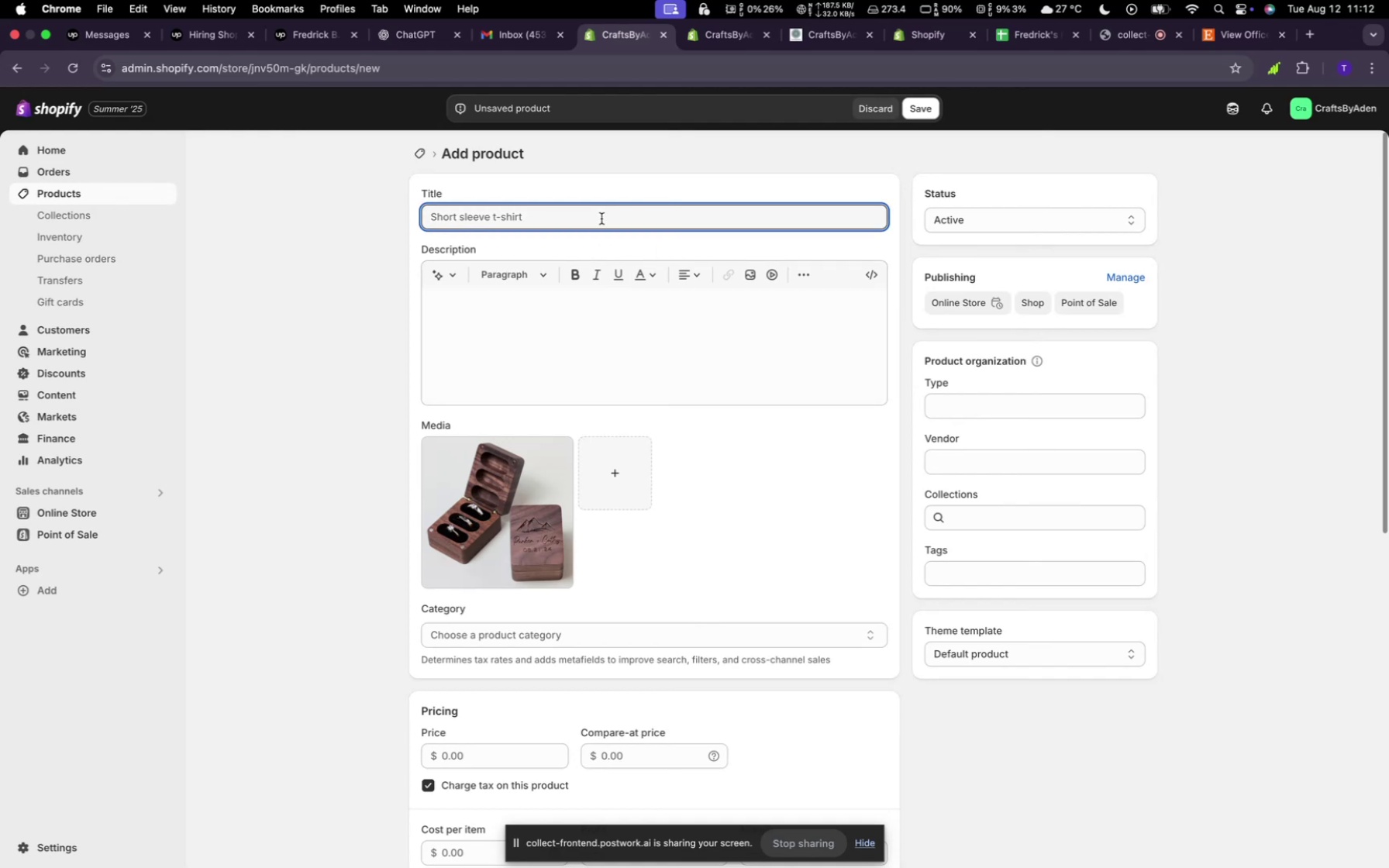 
type(@)
key(Backspace)
type(# role )
 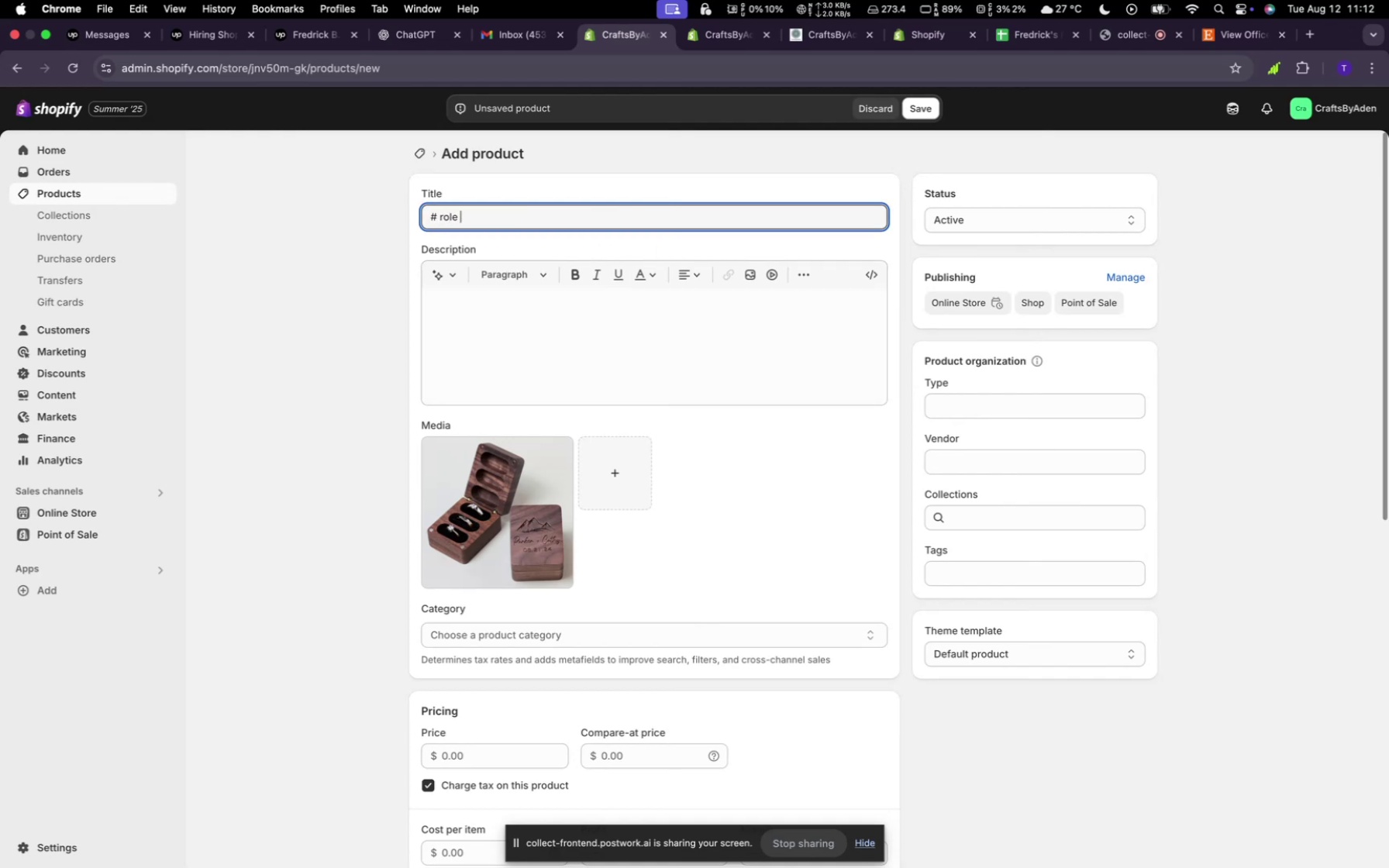 
 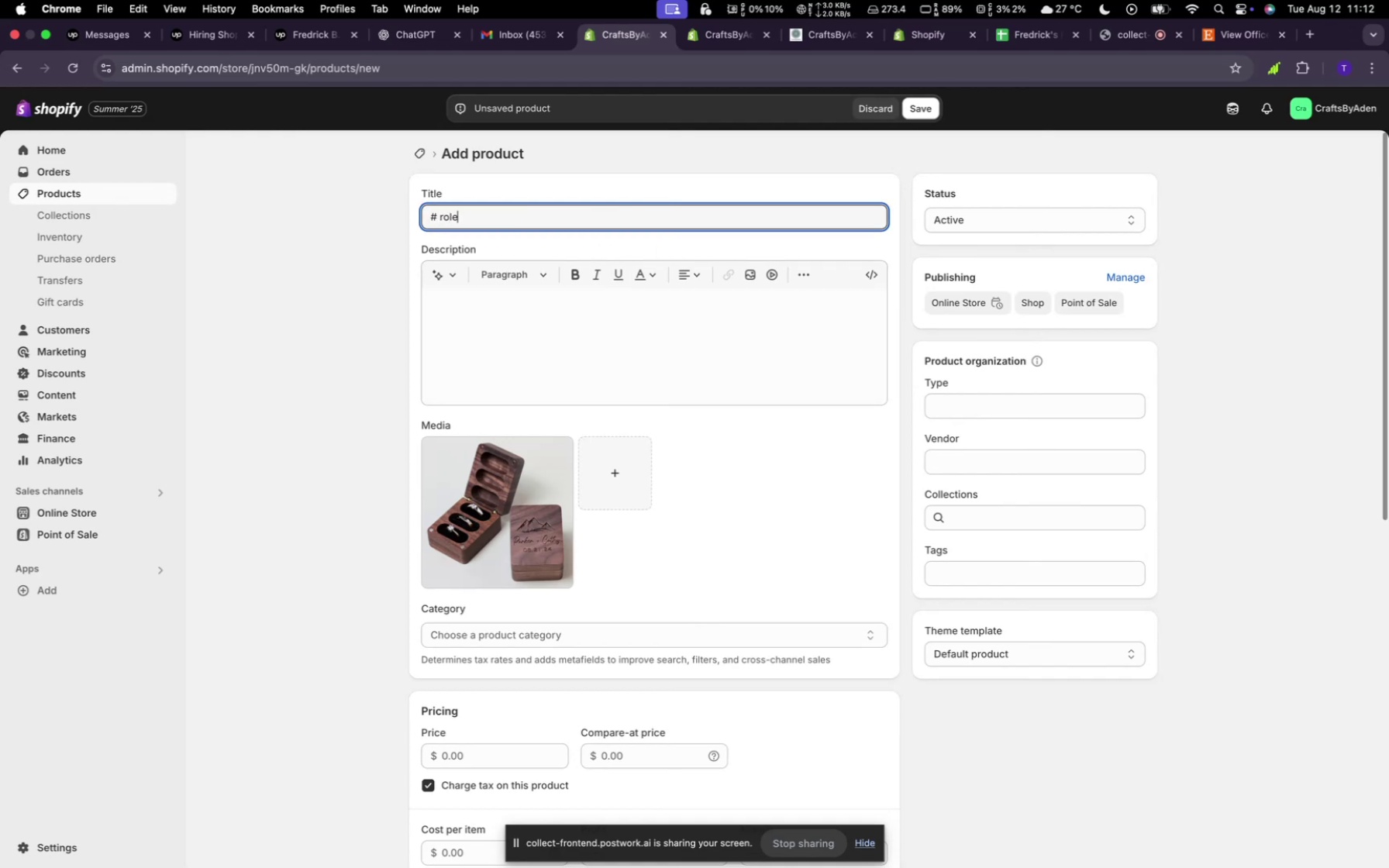 
hold_key(key=ShiftLeft, duration=0.41)
 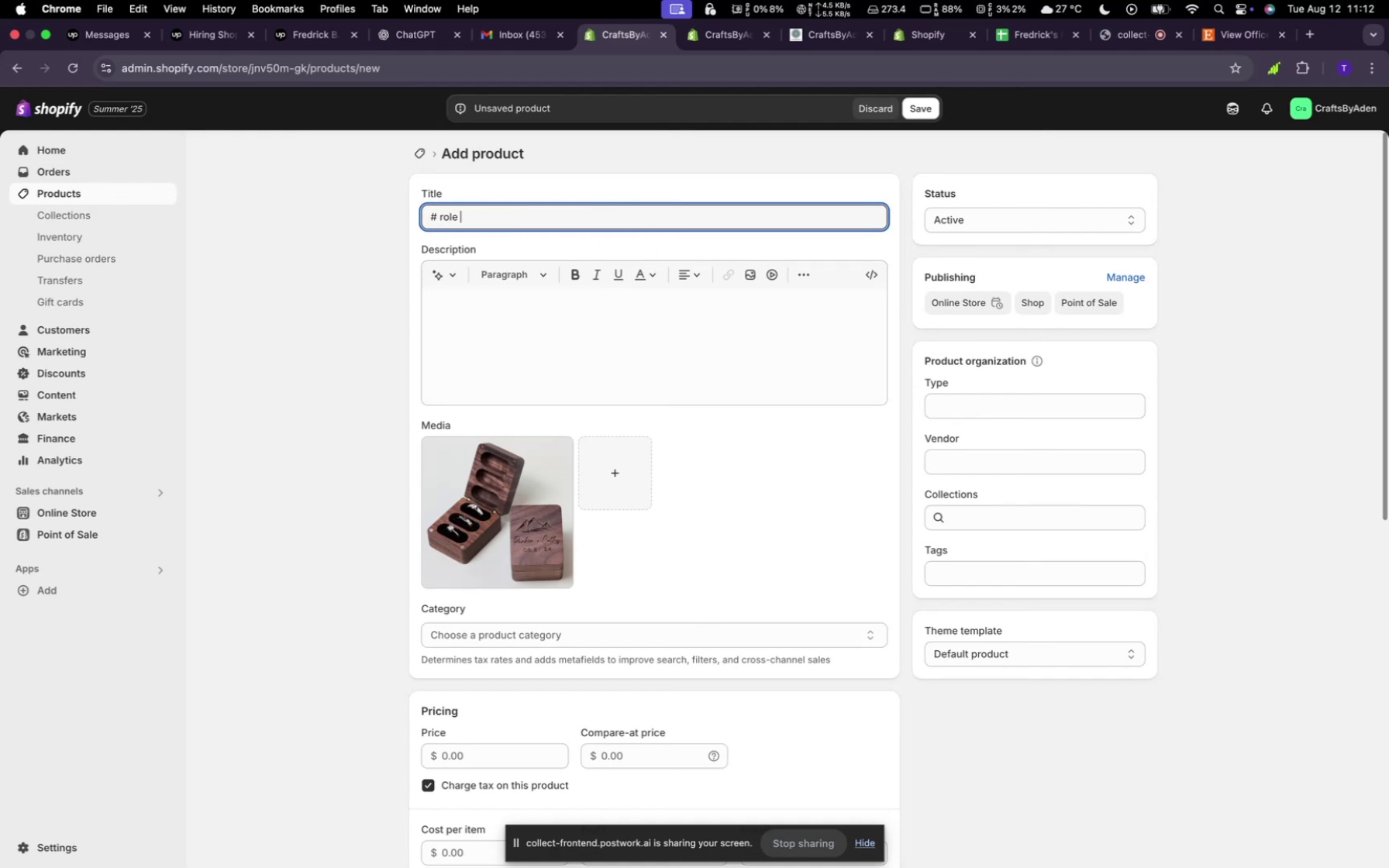 
hold_key(key=Backspace, duration=1.36)
 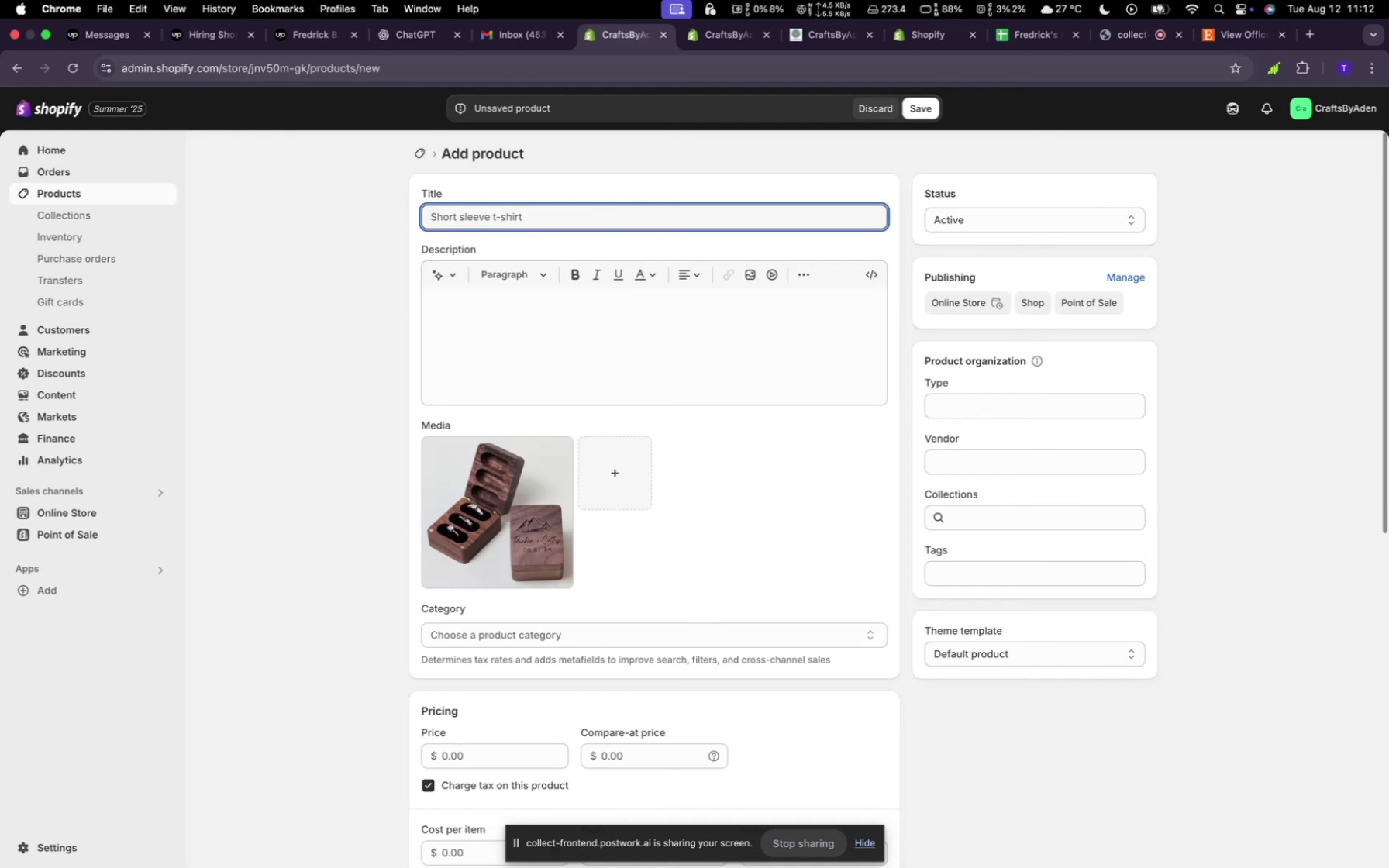 
type(3 role wooden)
 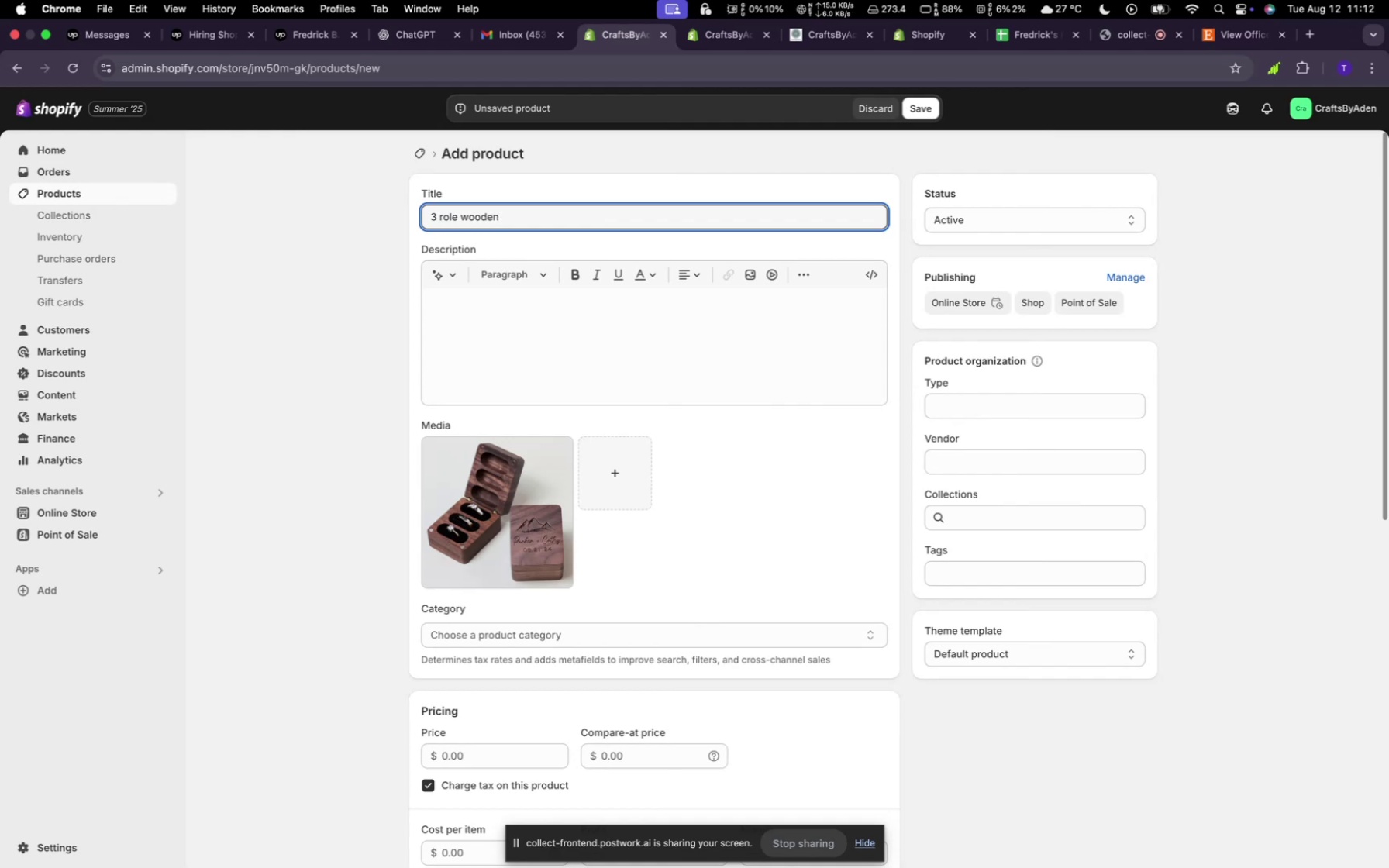 
type( RIng Boxes)
 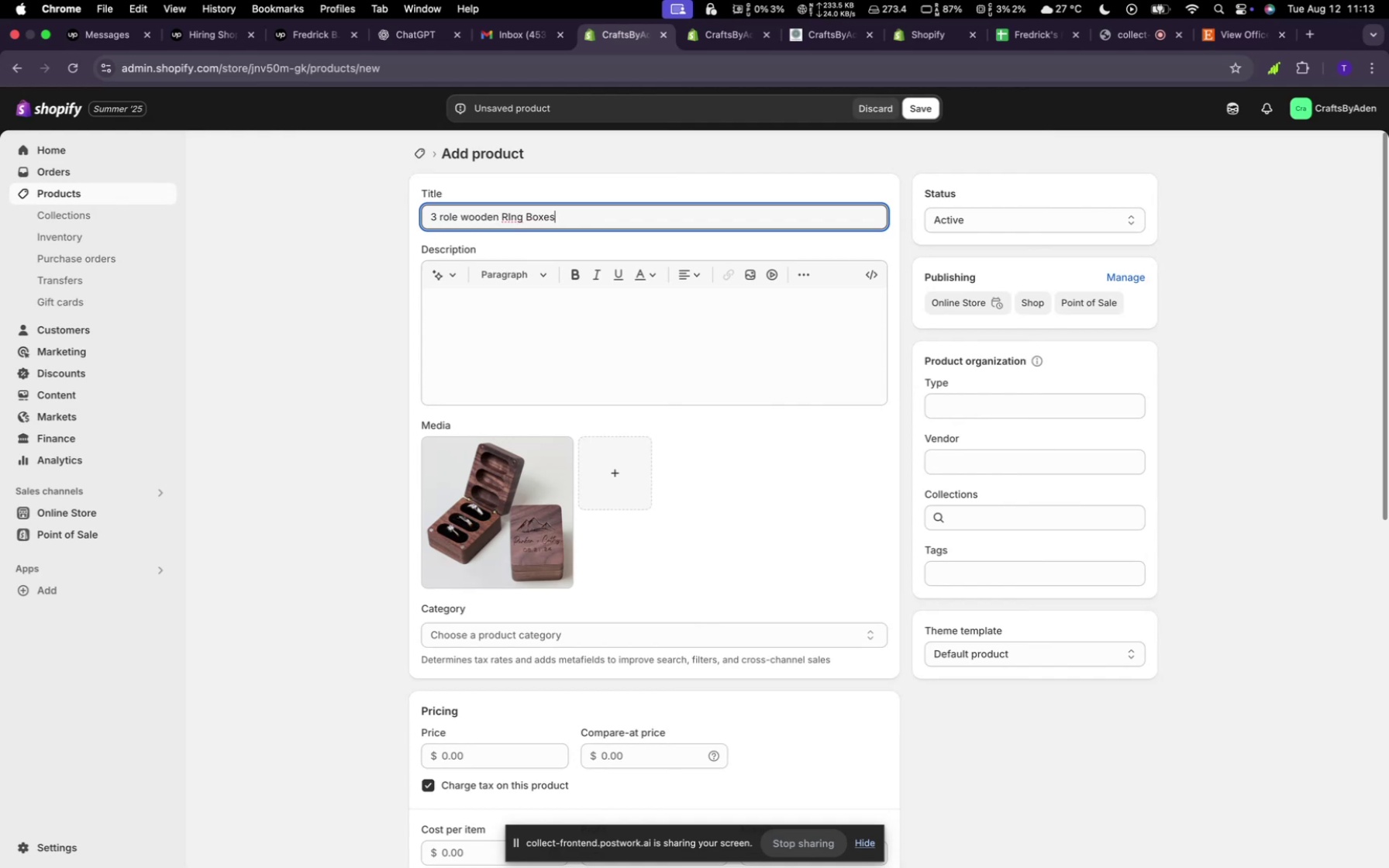 
left_click([441, 278])
 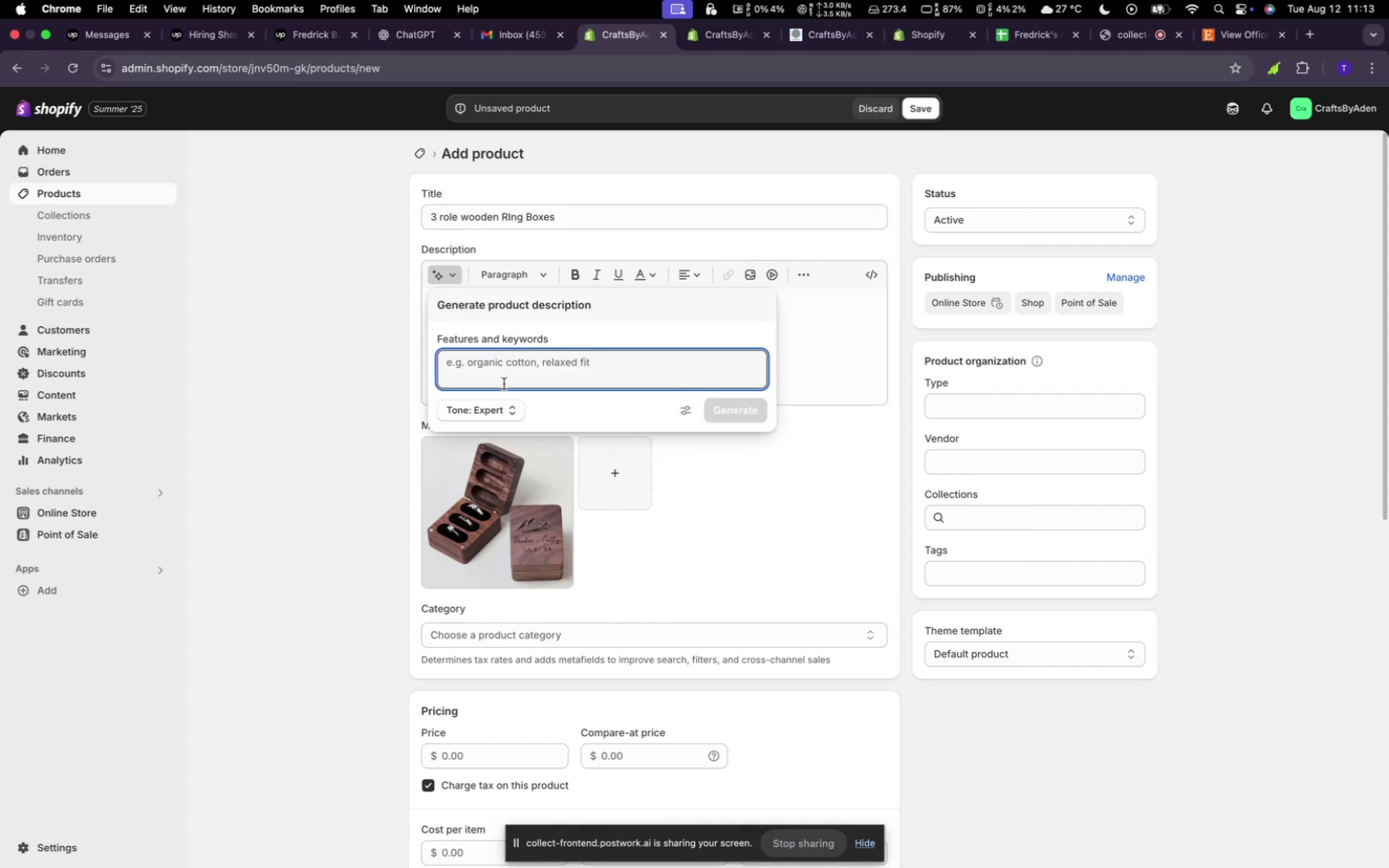 
type(random)
 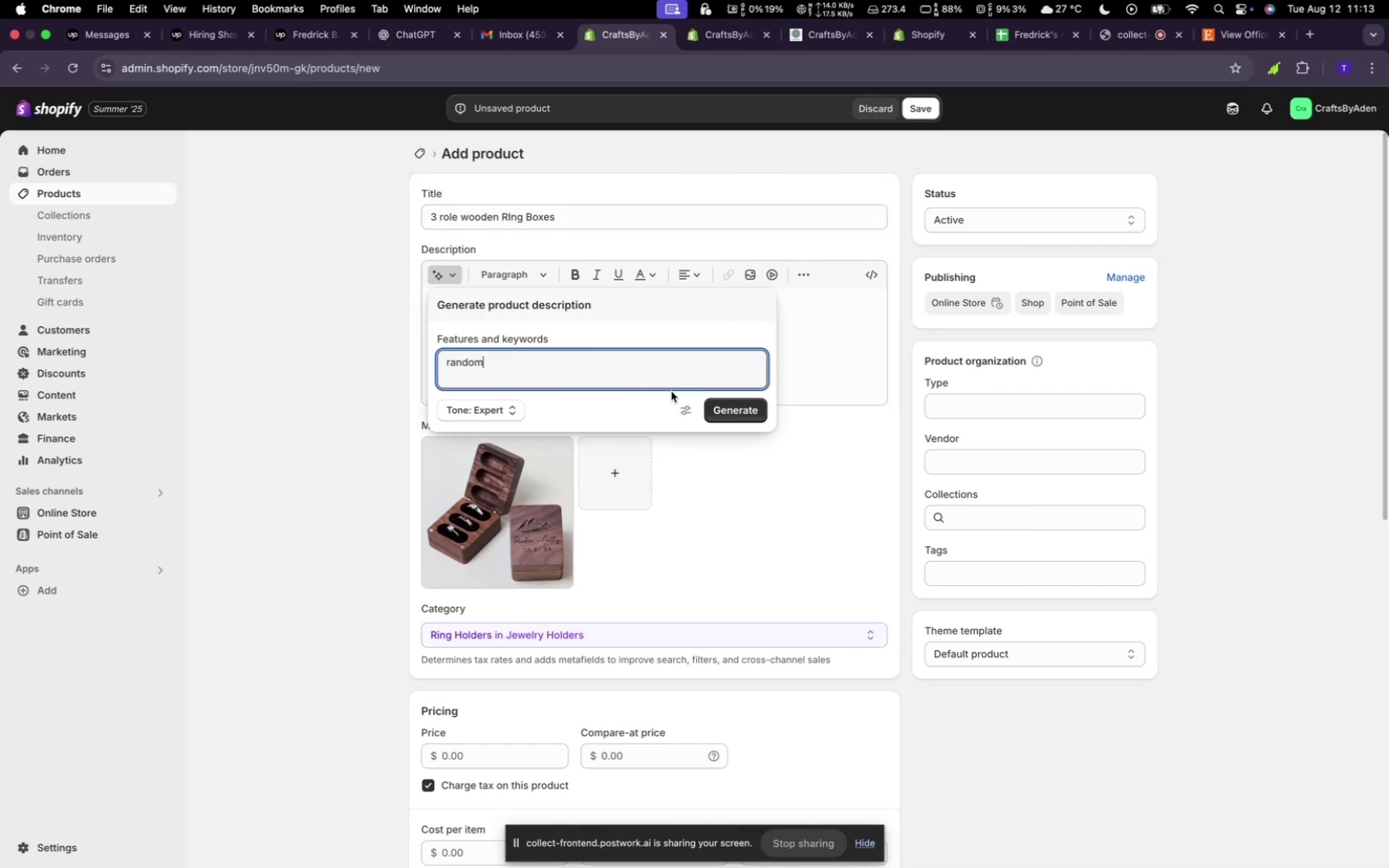 
left_click([726, 419])
 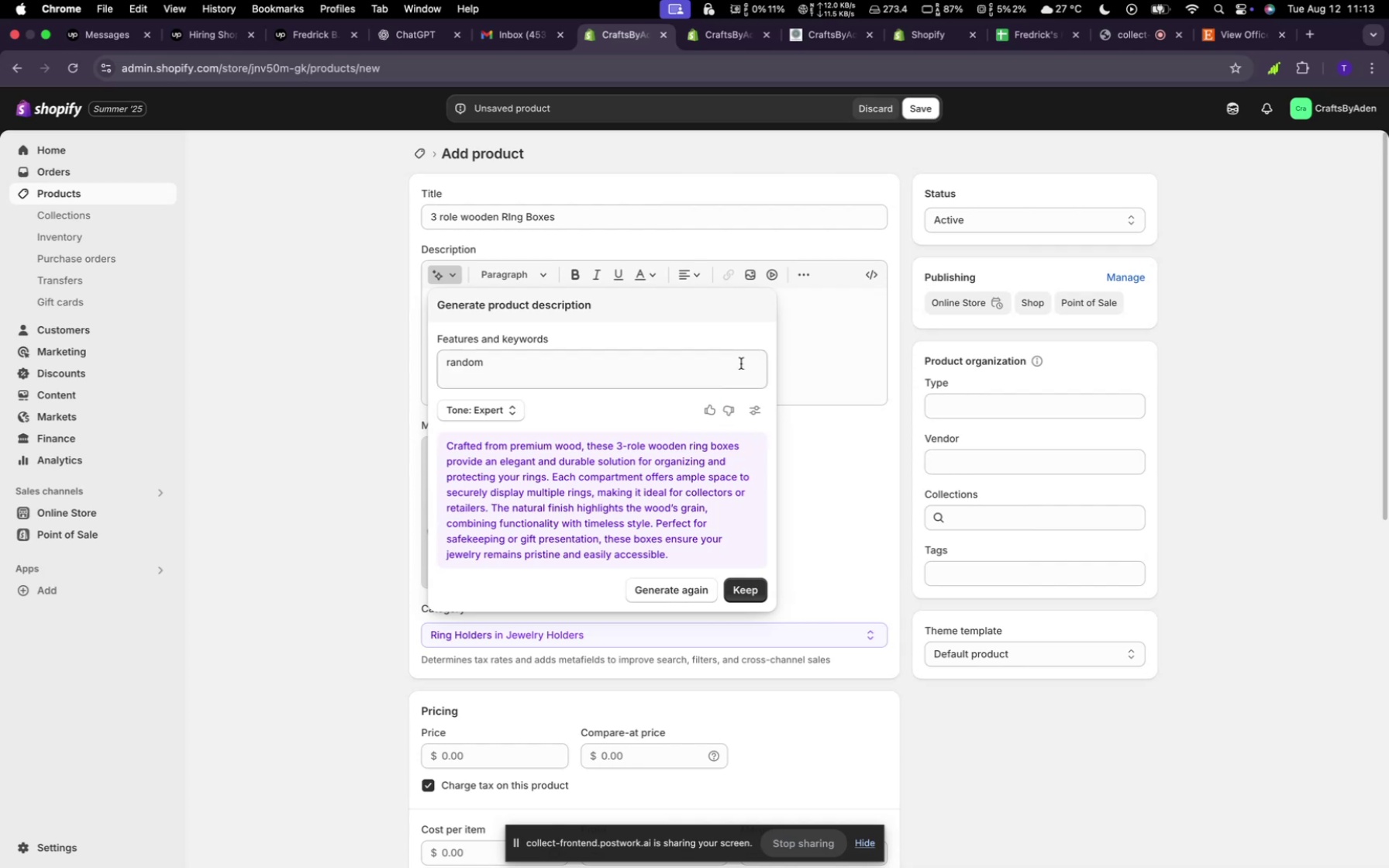 
wait(6.26)
 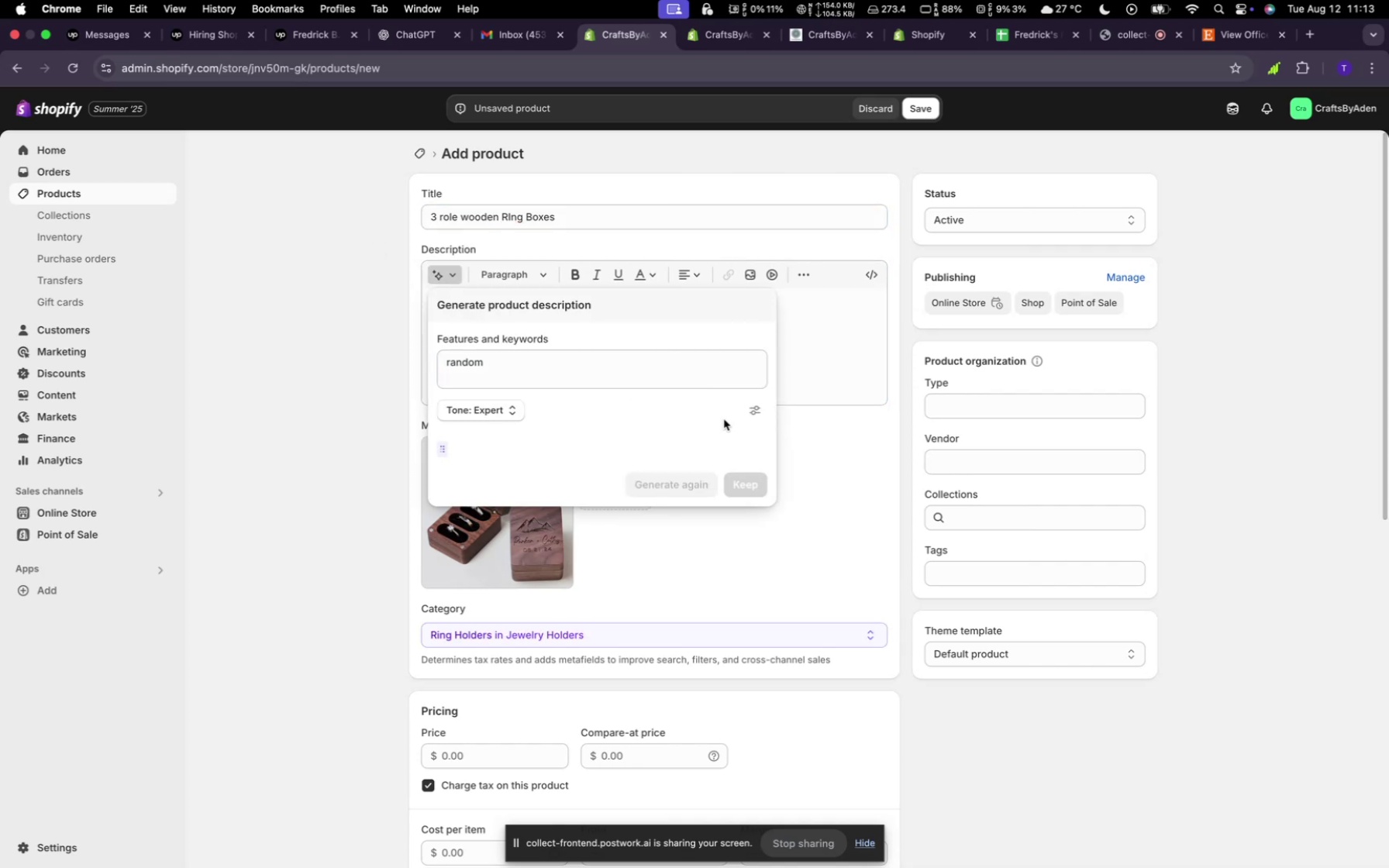 
left_click([760, 598])
 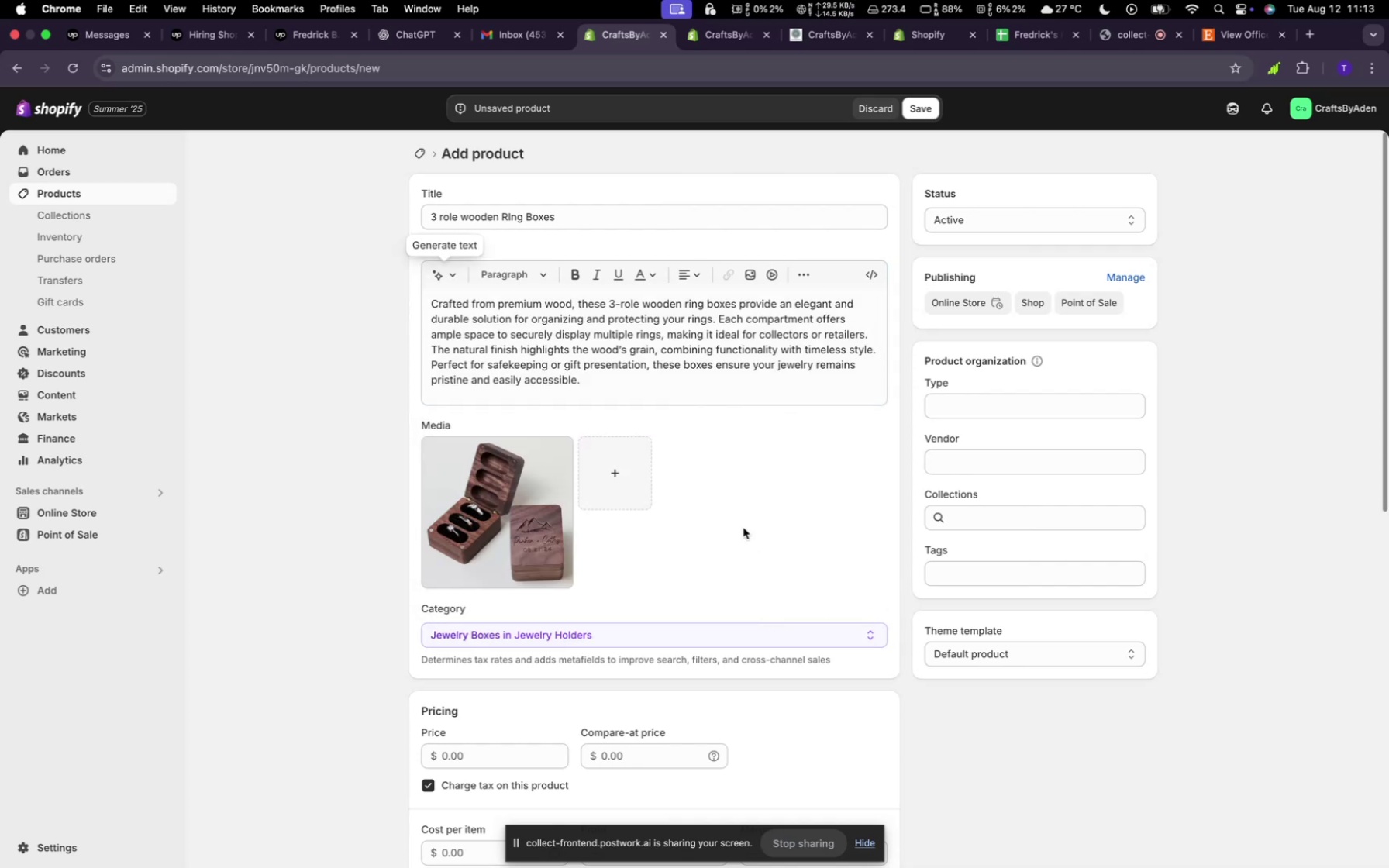 
wait(7.85)
 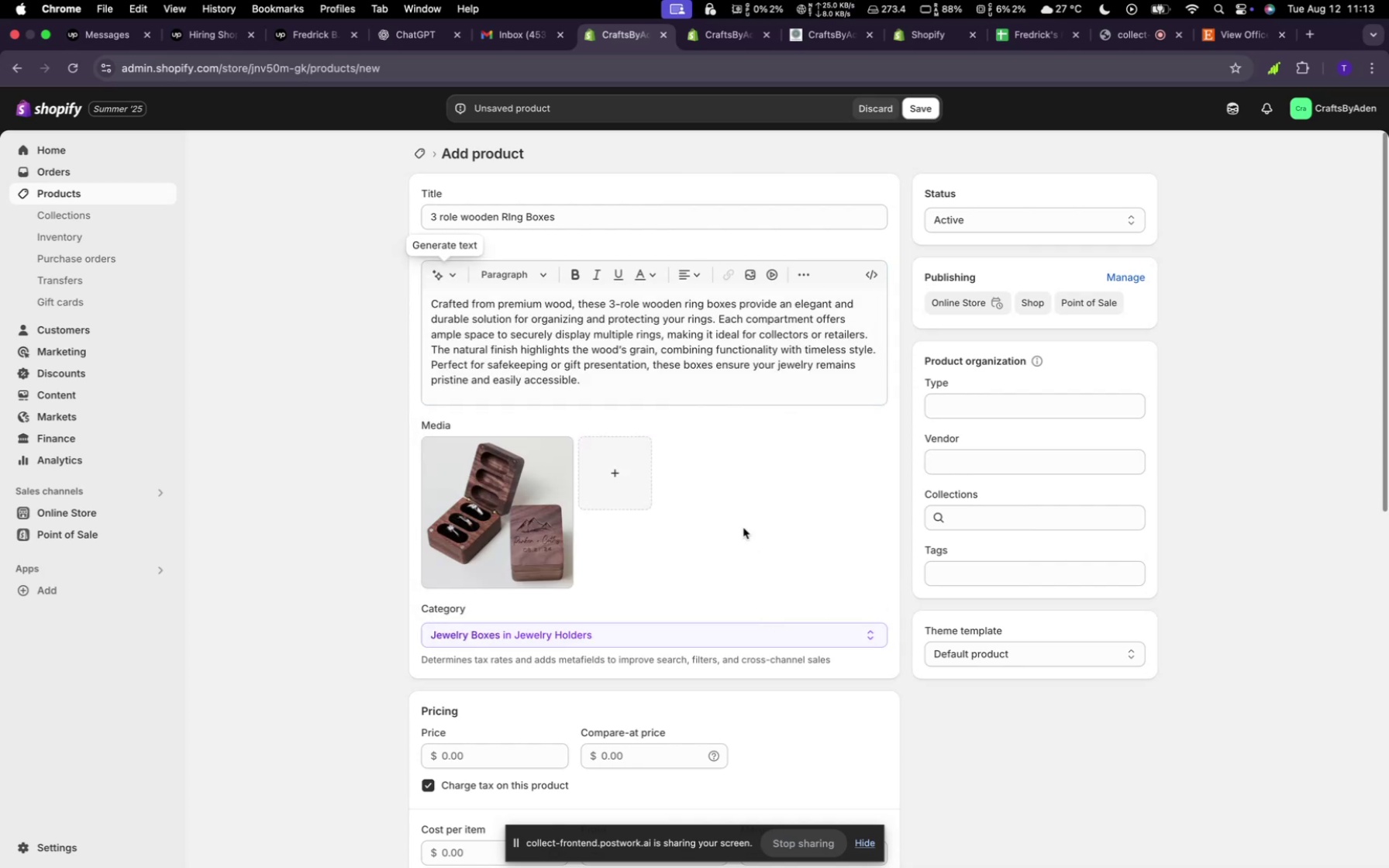 
scroll: coordinate [743, 528], scroll_direction: down, amount: 3.0
 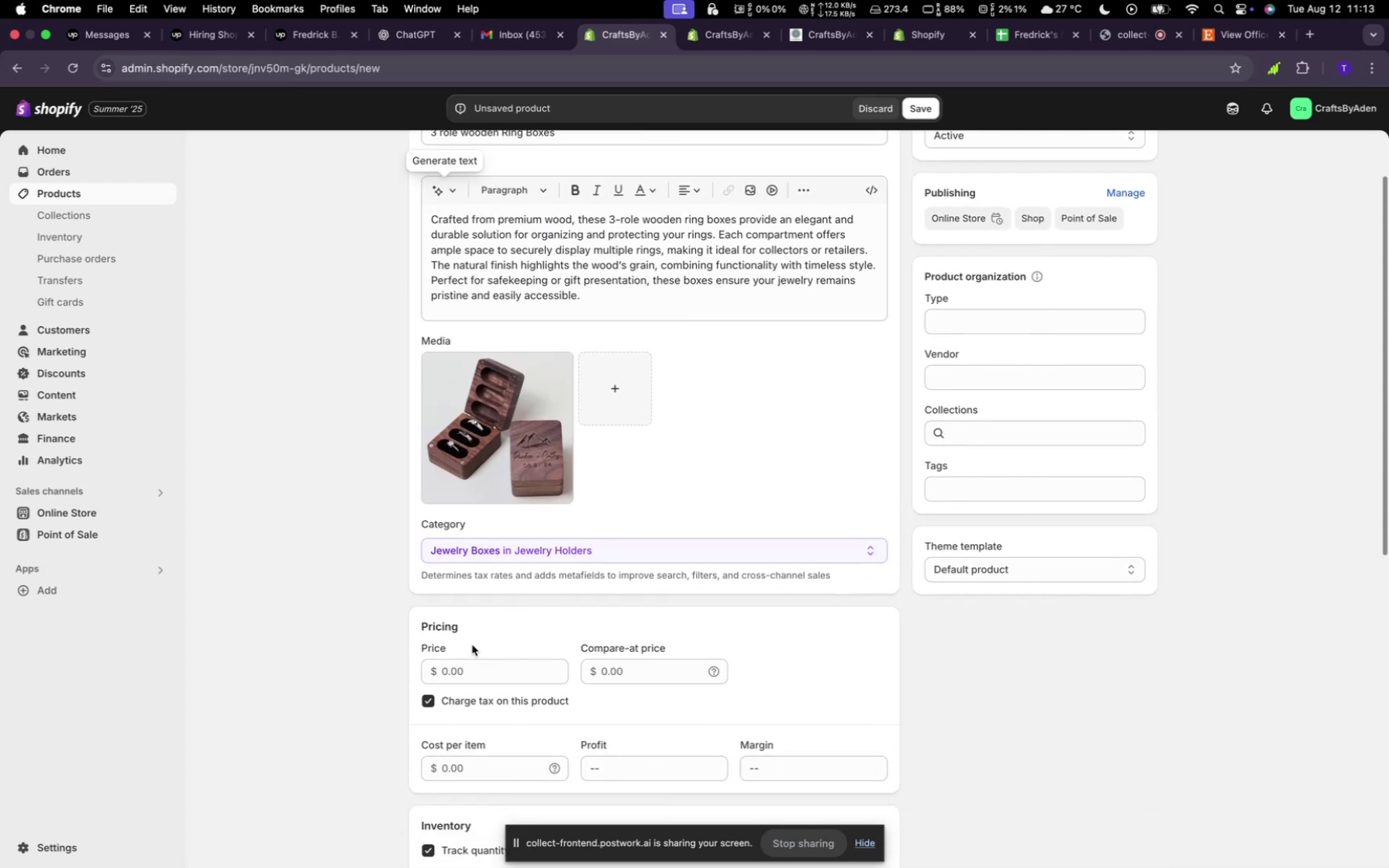 
left_click([470, 679])
 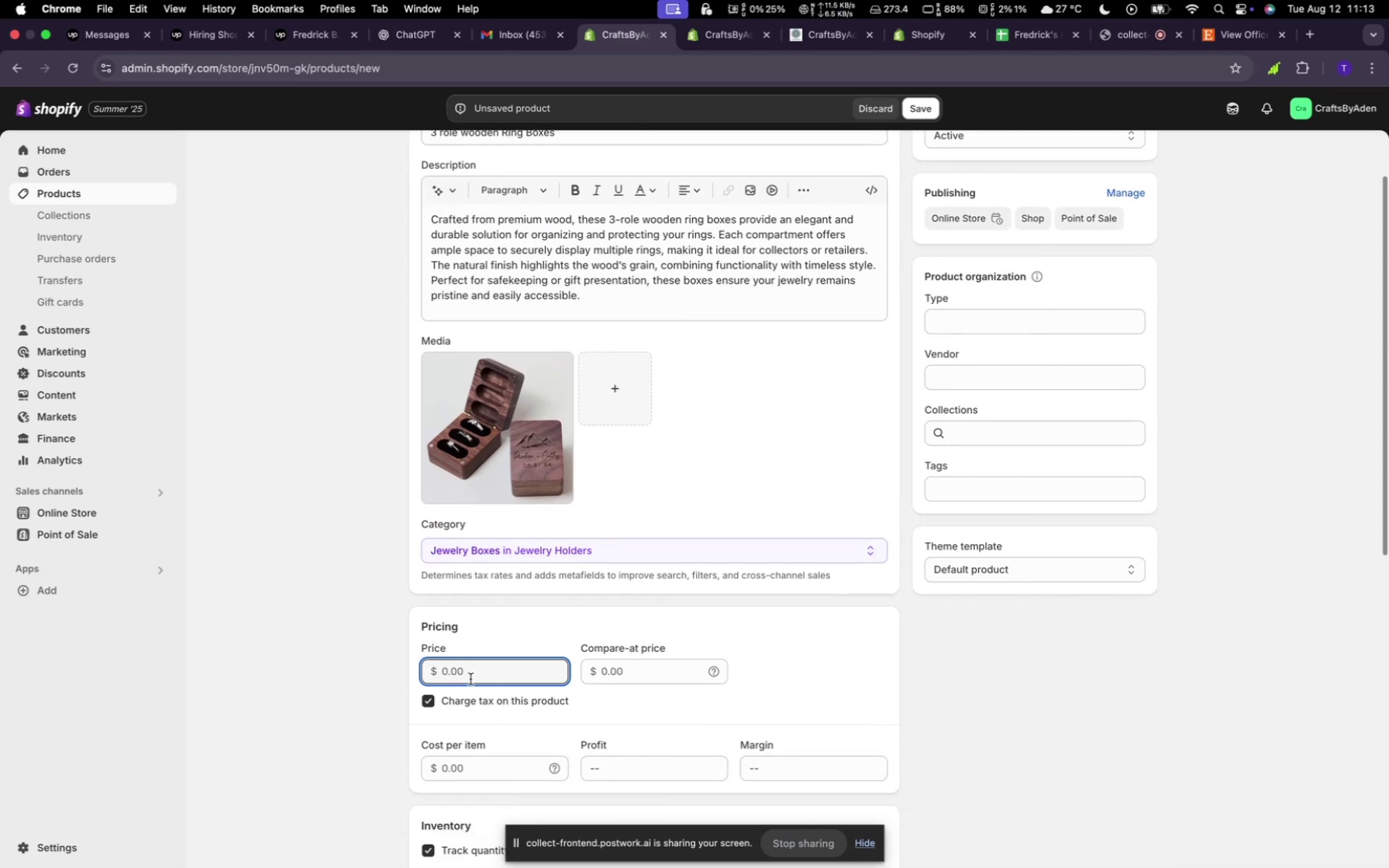 
type(trnf)
key(Backspace)
key(Backspace)
key(Backspace)
key(Backspace)
type(100)
 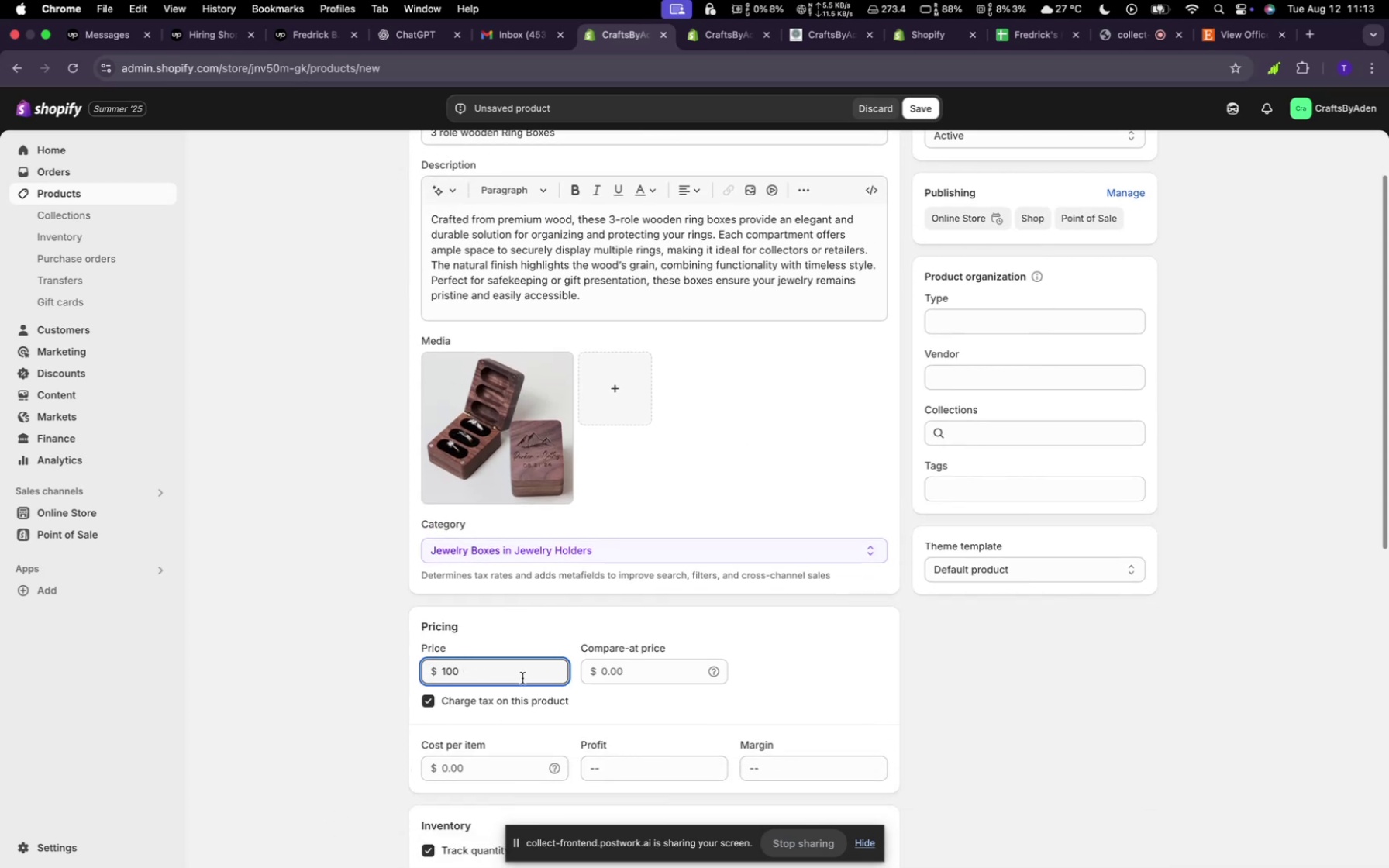 
scroll: coordinate [571, 749], scroll_direction: down, amount: 6.0
 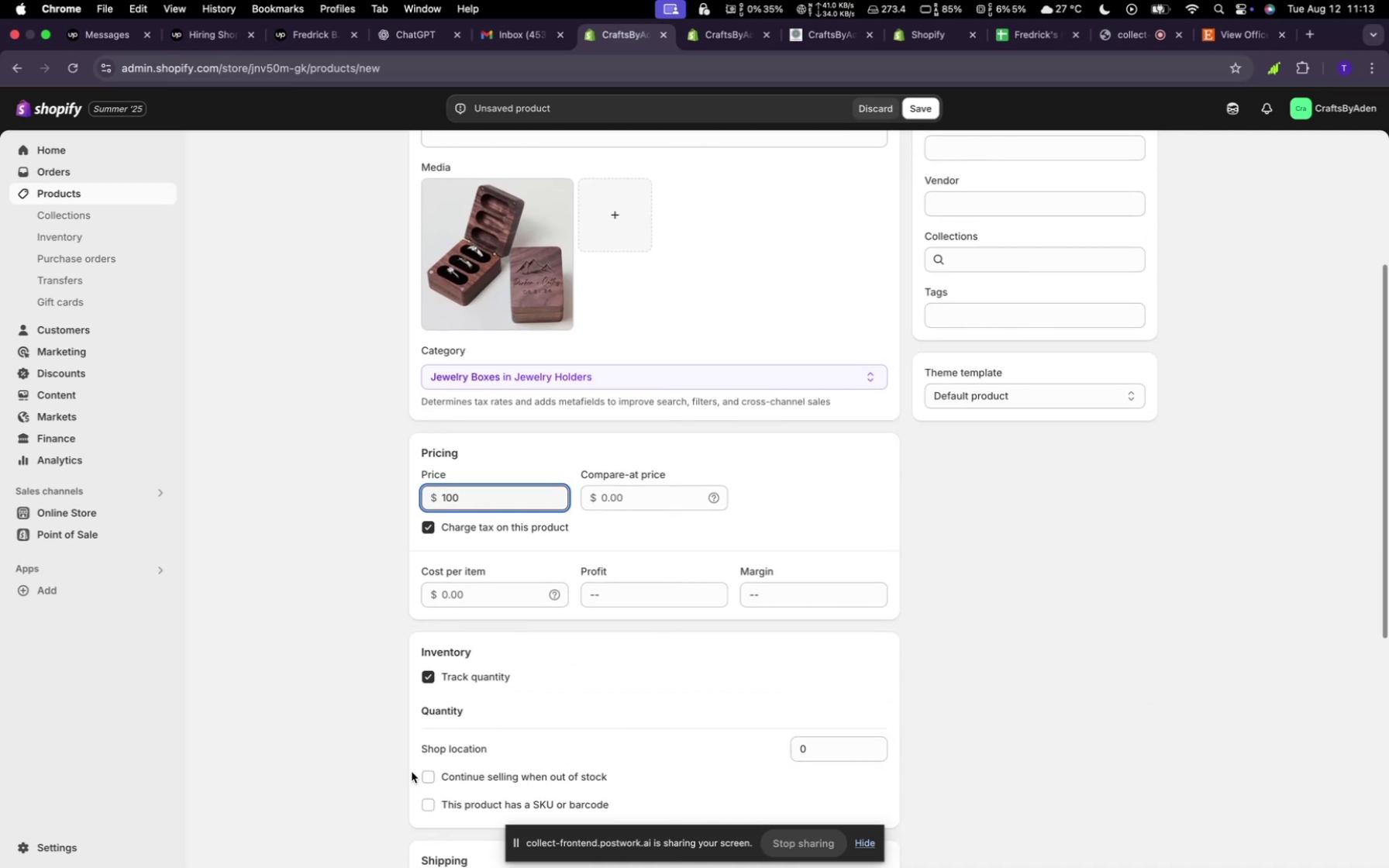 
left_click([430, 777])
 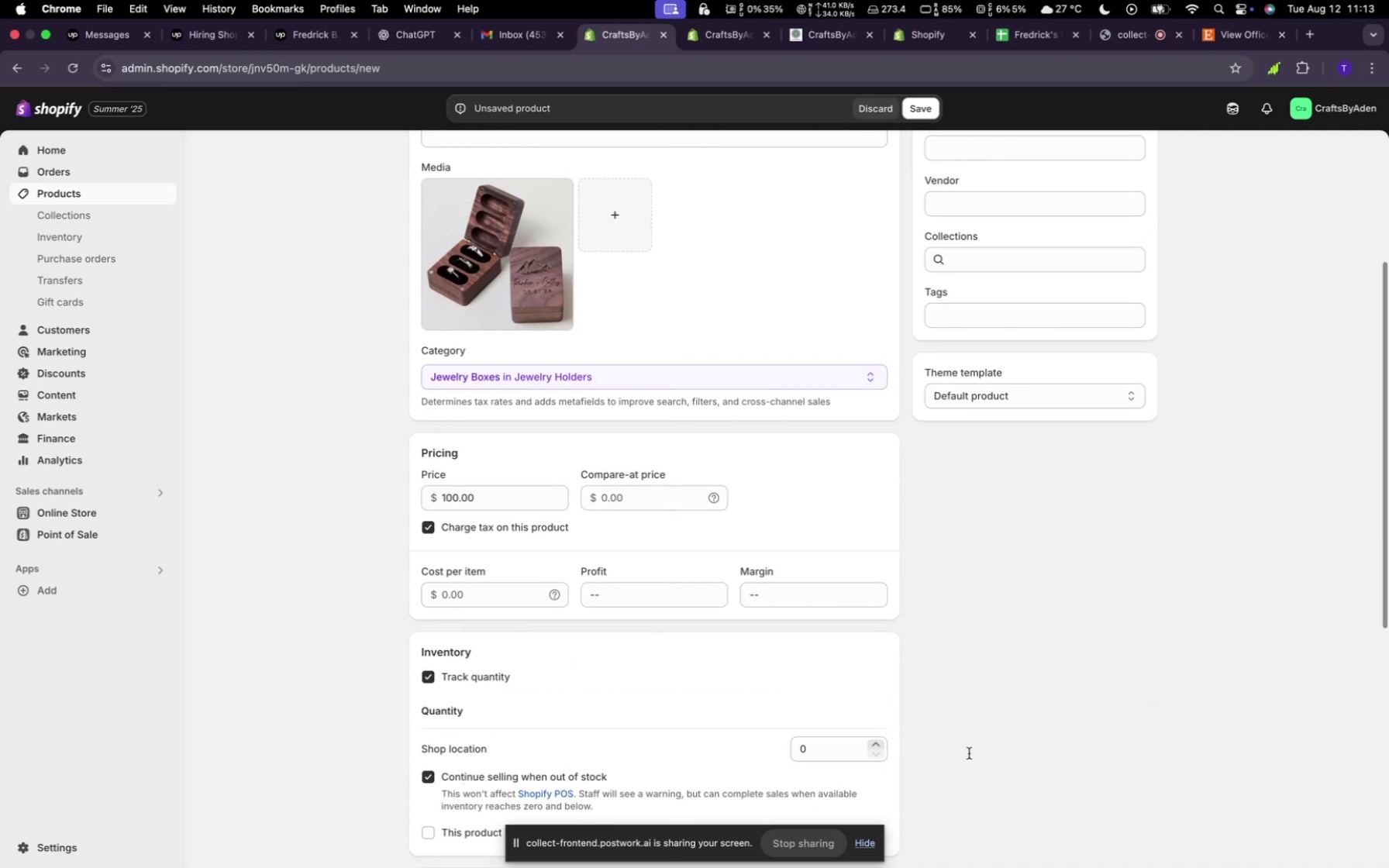 
scroll: coordinate [737, 646], scroll_direction: down, amount: 24.0
 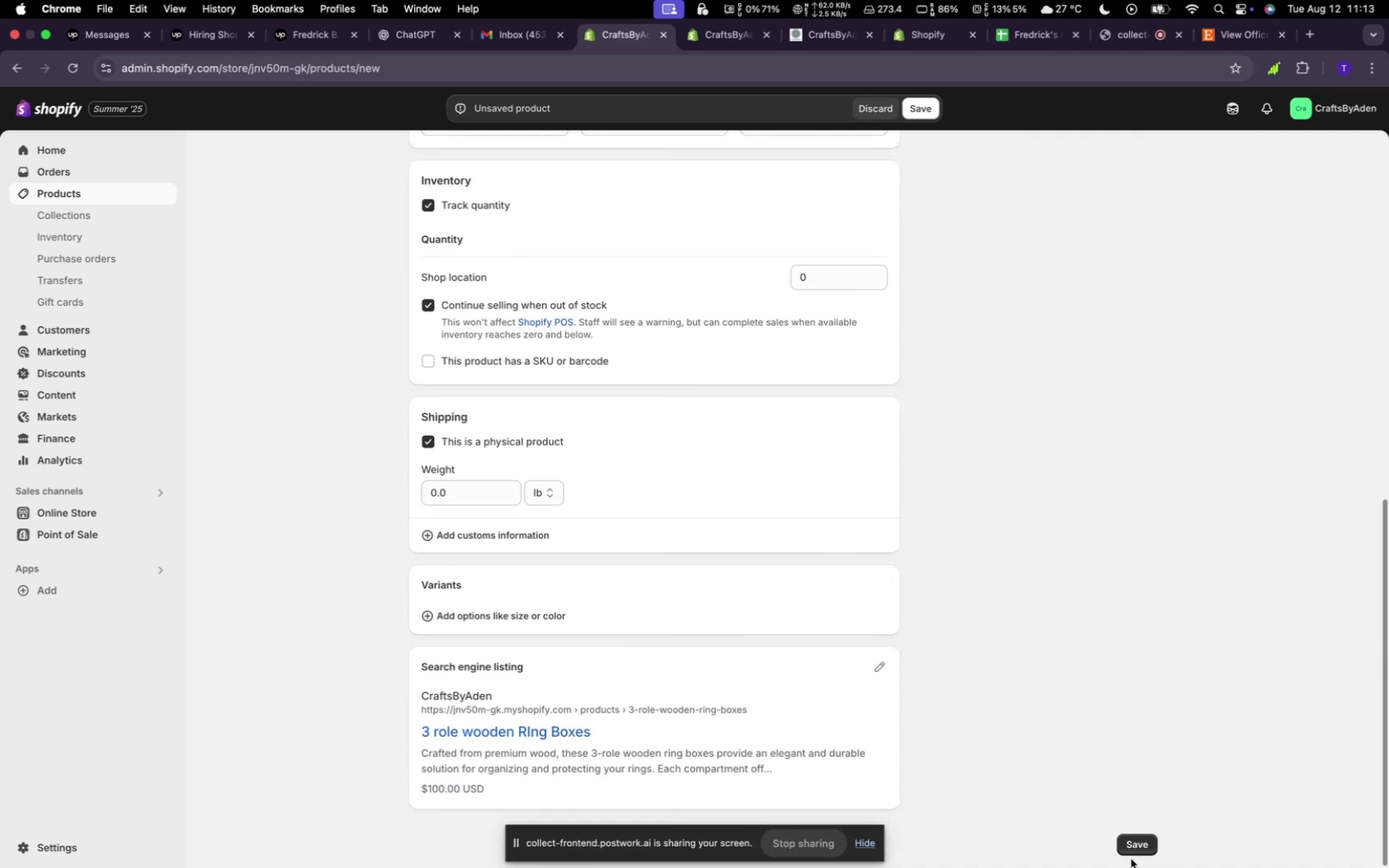 
left_click([1130, 848])
 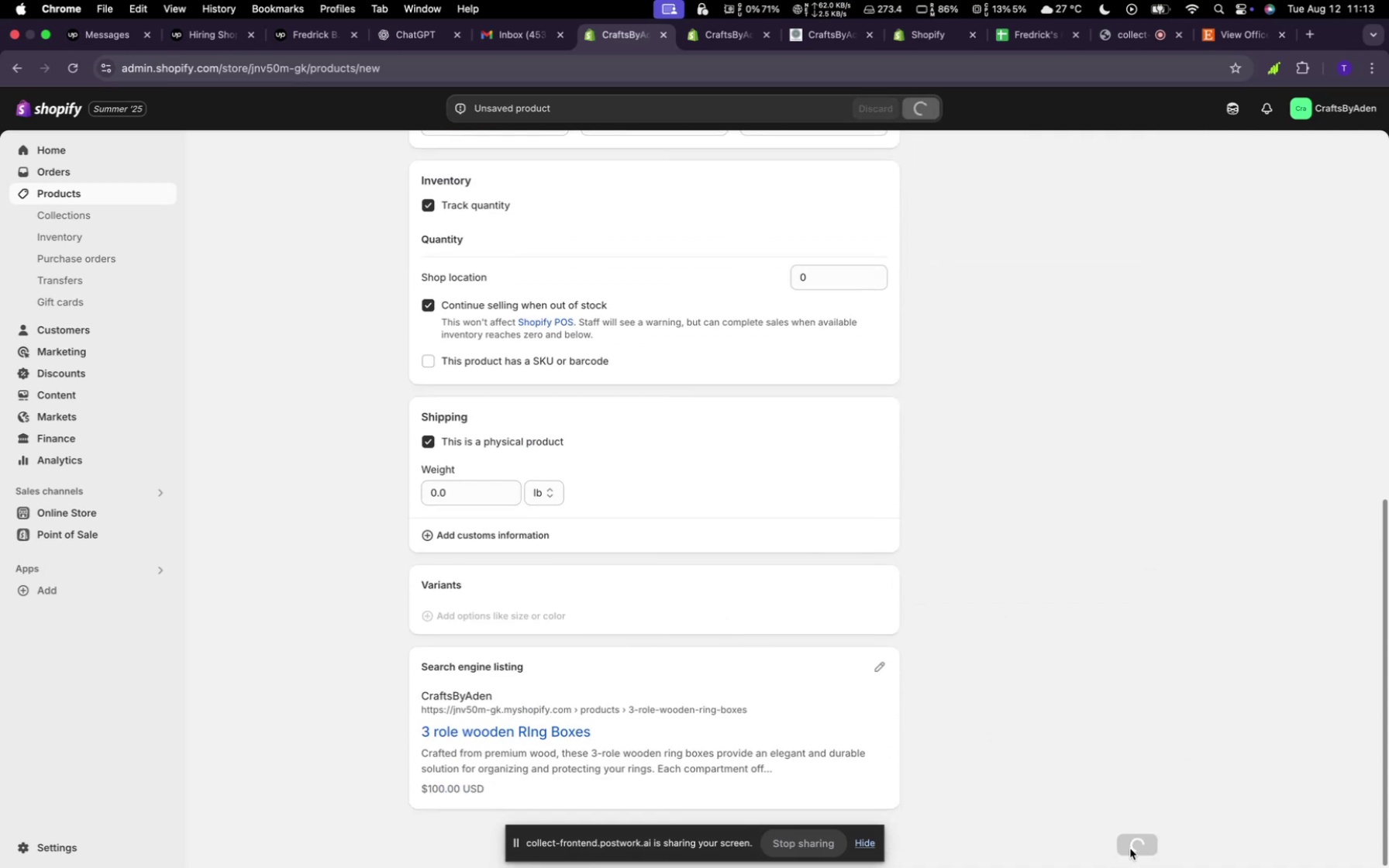 
mouse_move([986, 202])
 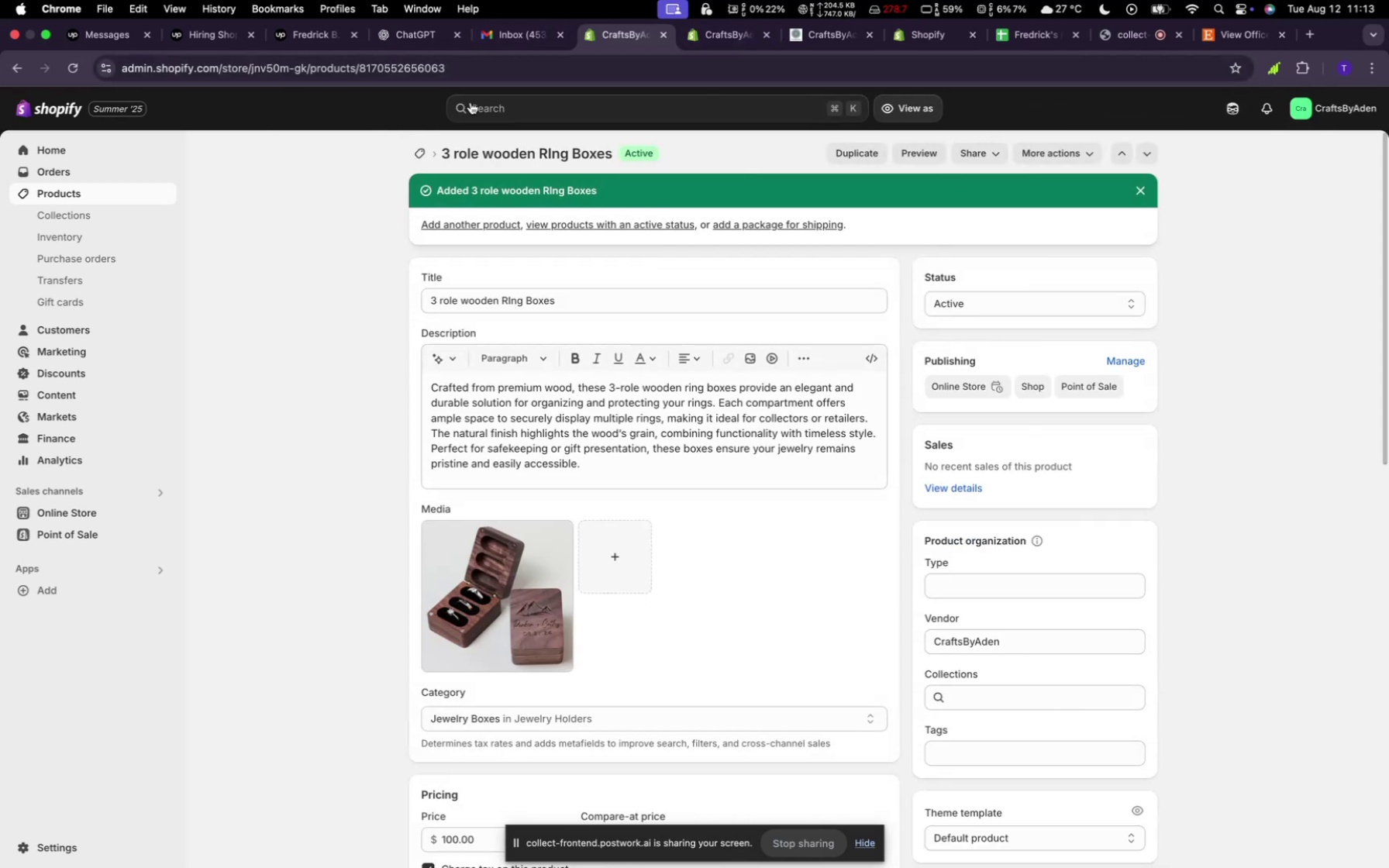 
mouse_move([420, 157])
 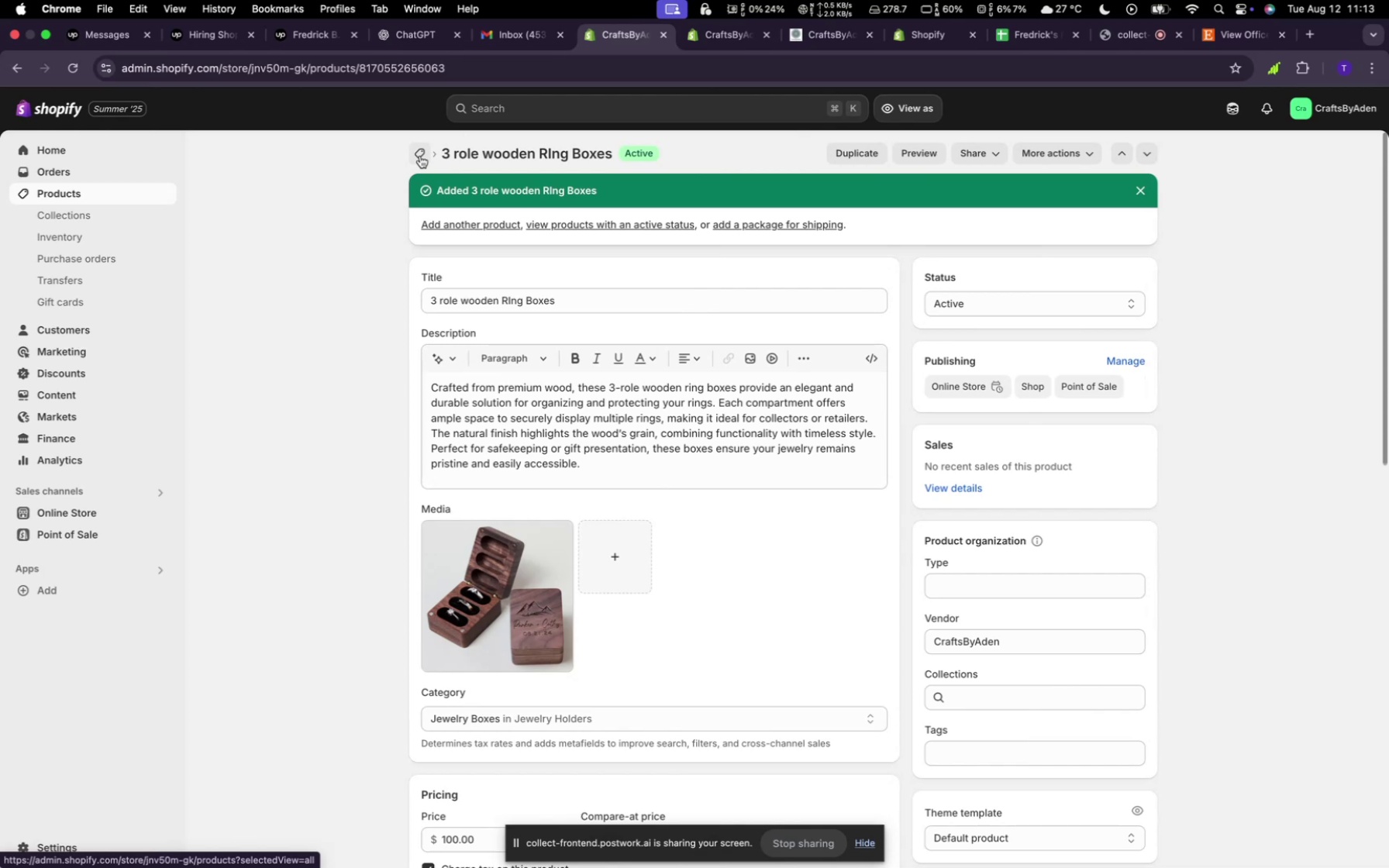 
left_click([420, 156])
 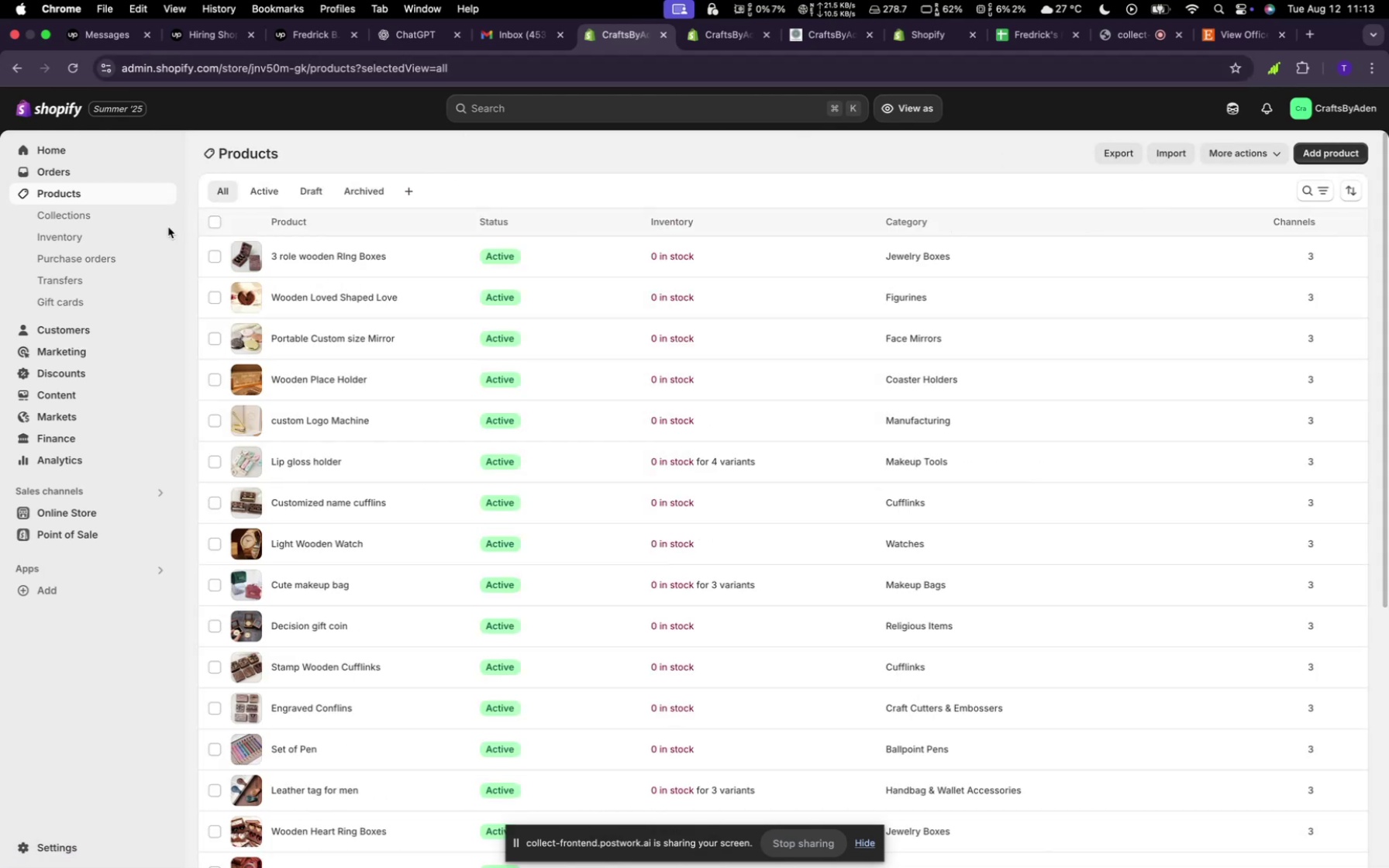 
left_click([65, 220])
 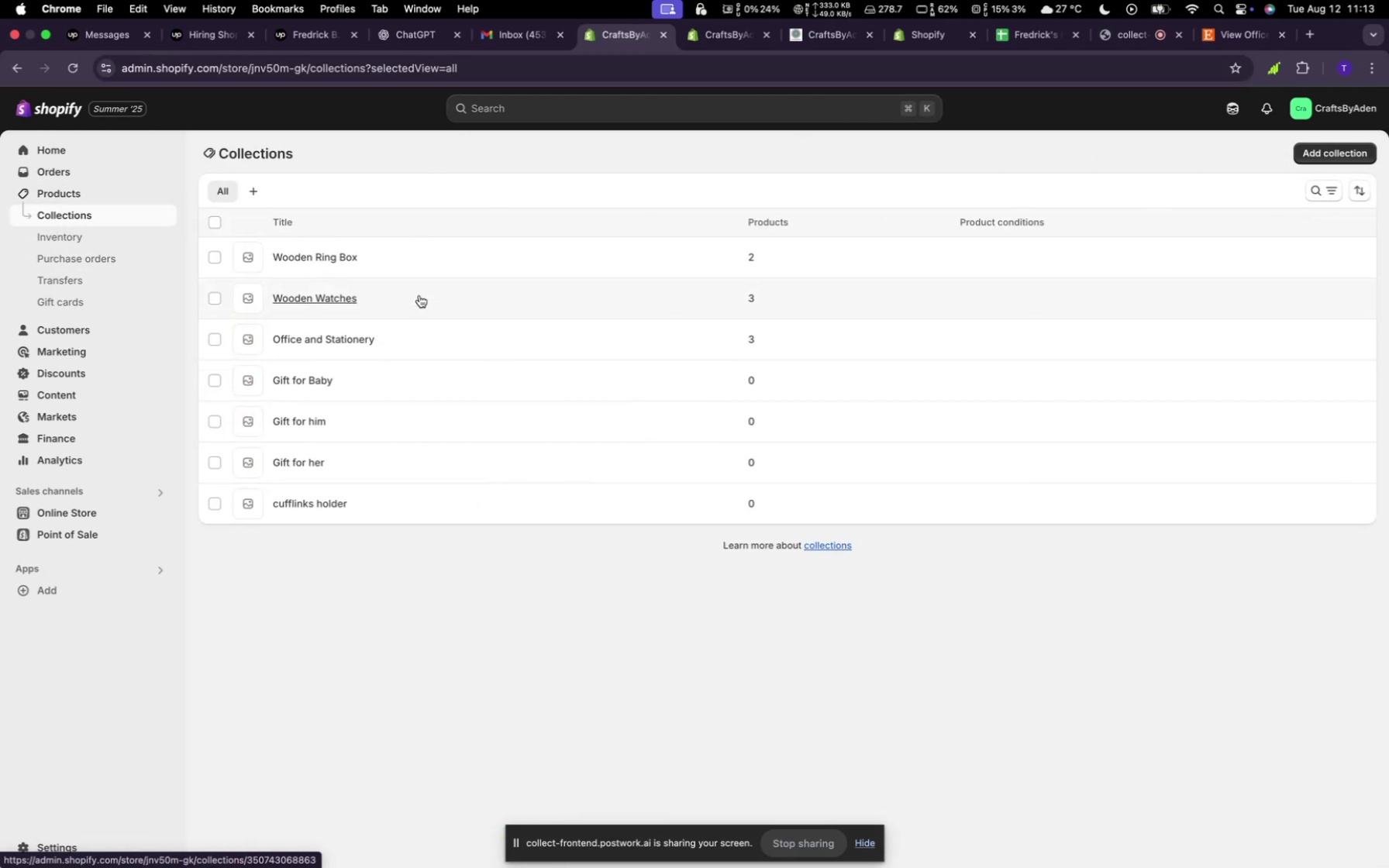 
left_click([404, 260])
 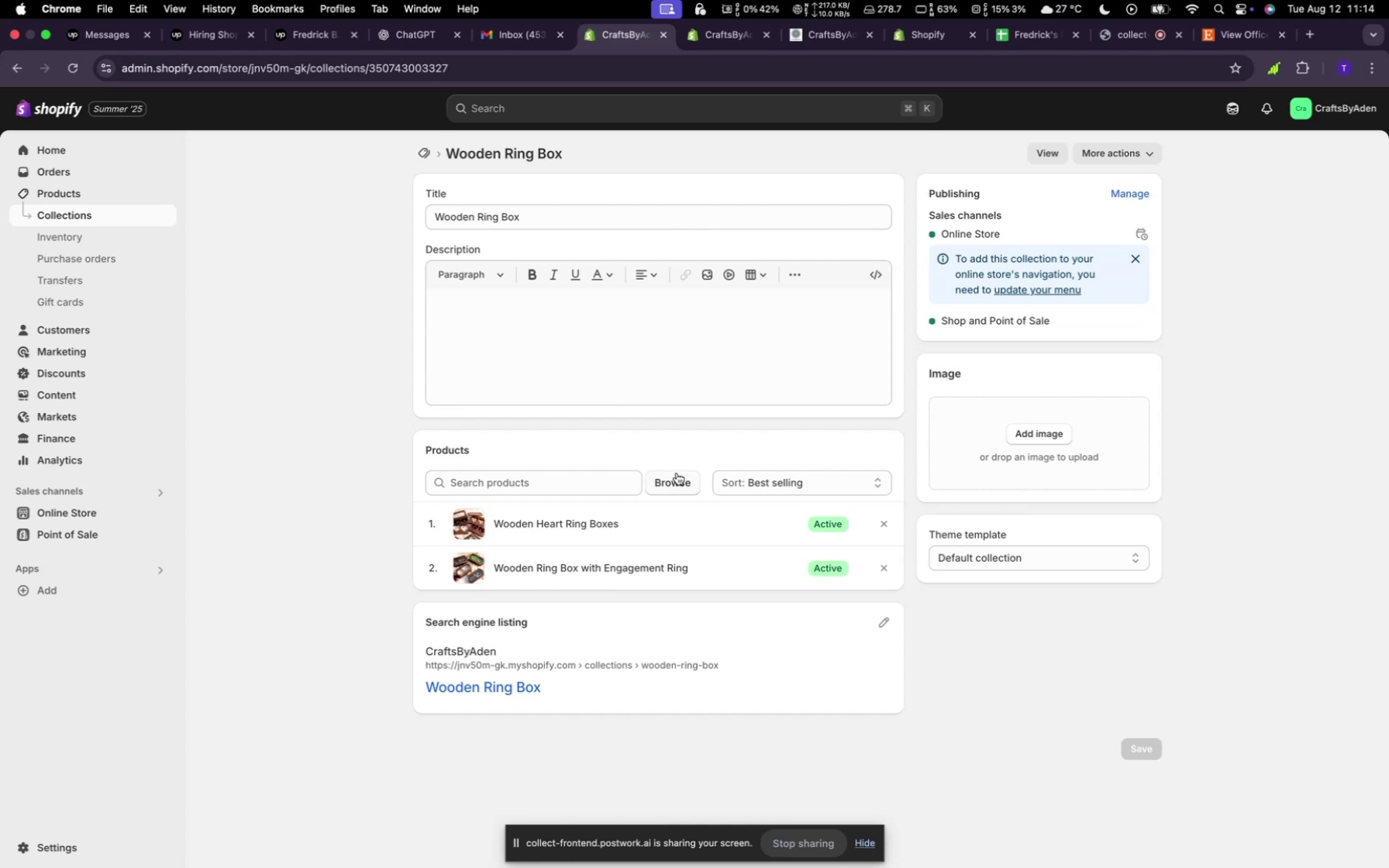 
left_click([688, 489])
 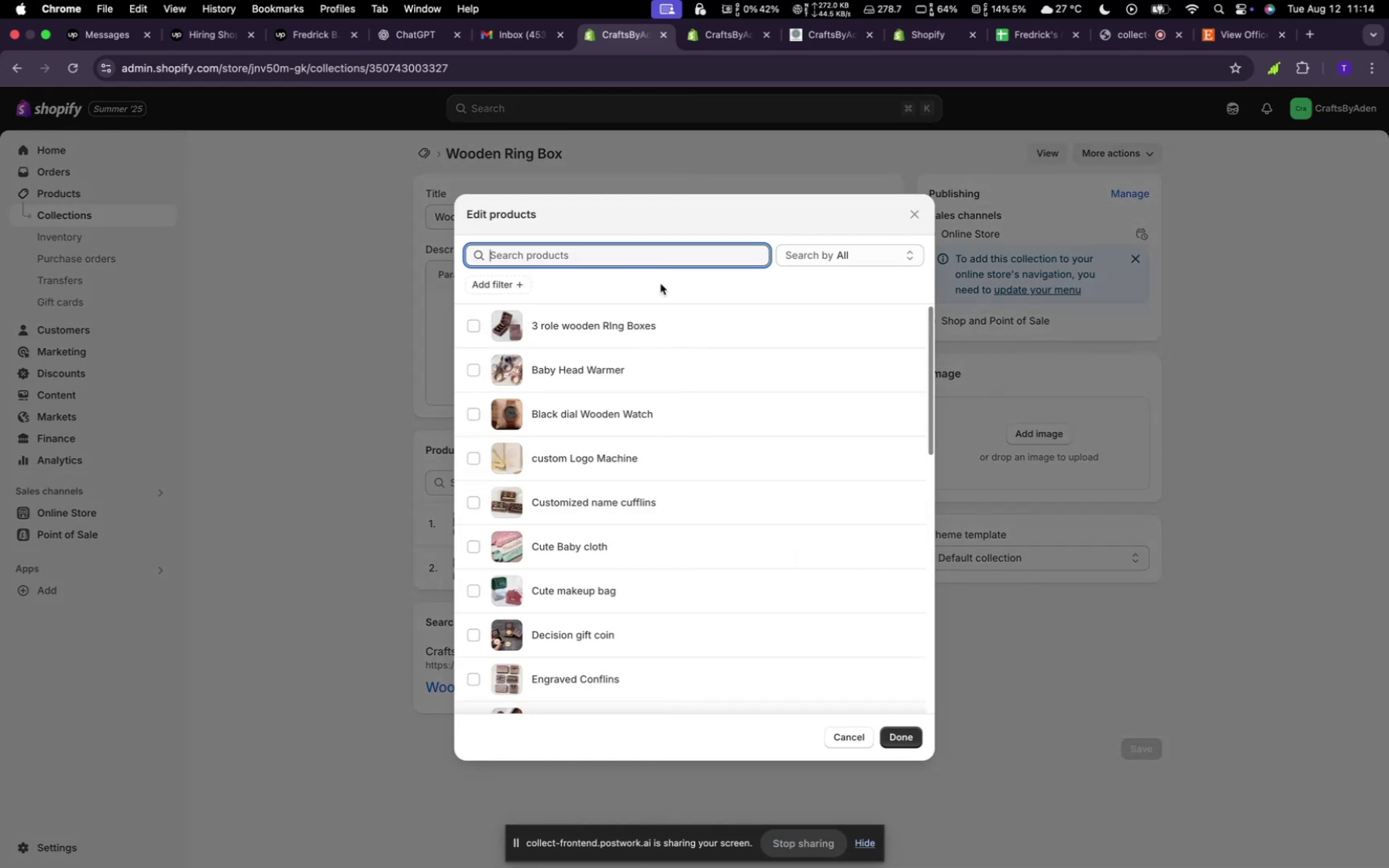 
type(ring)
 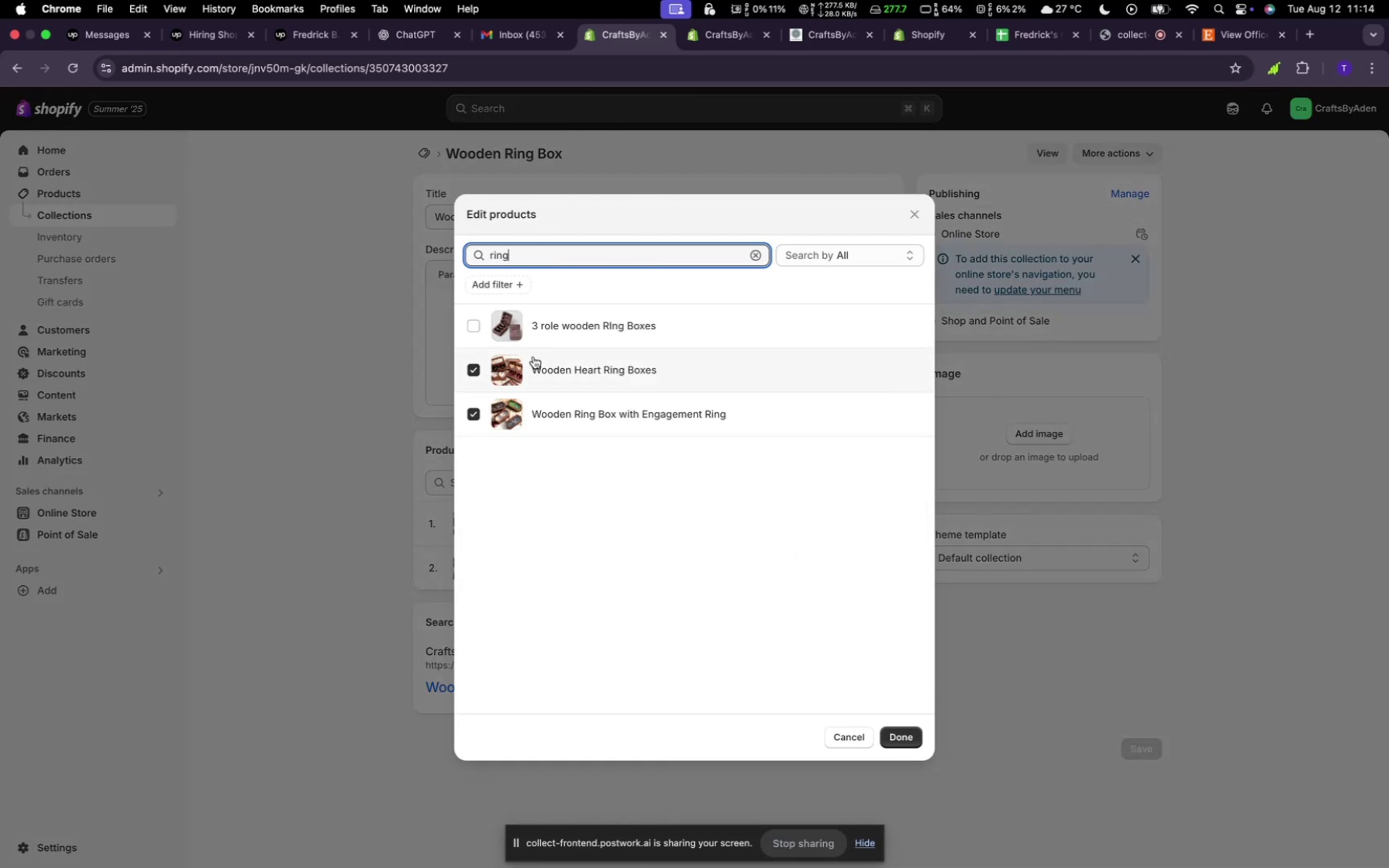 
left_click([526, 336])
 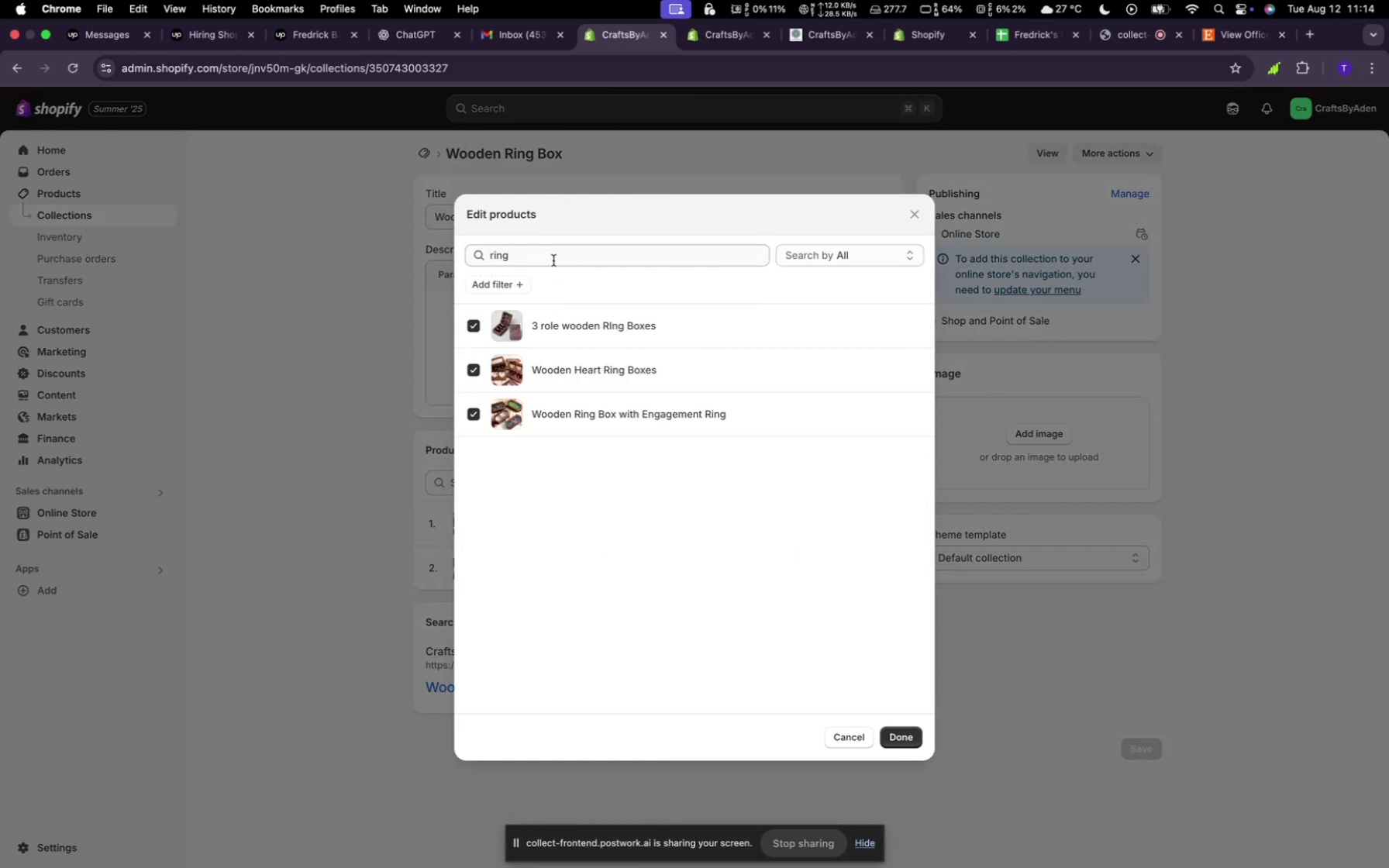 
left_click([554, 253])
 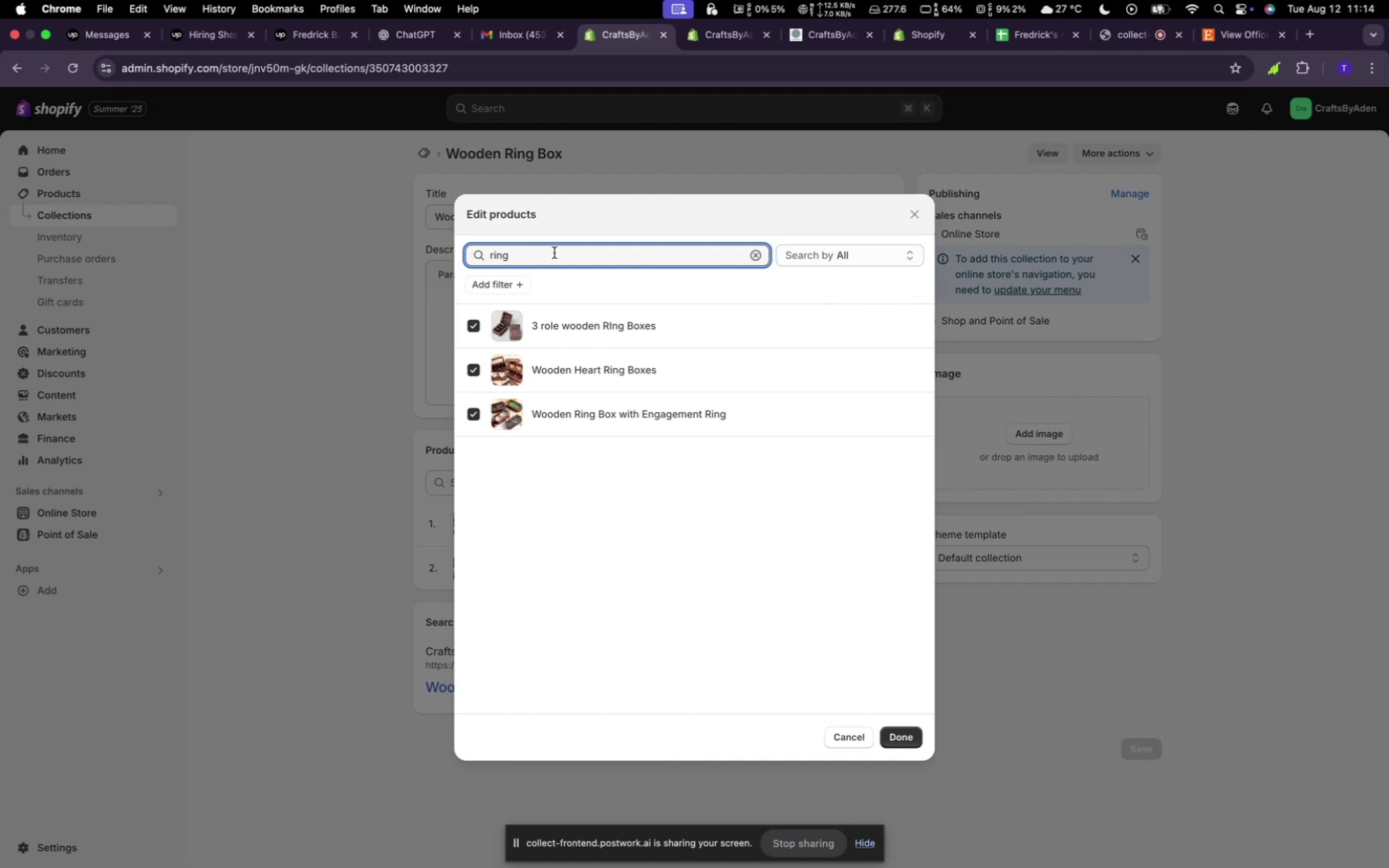 
key(Backspace)
key(Backspace)
key(Backspace)
key(Backspace)
type(love)
 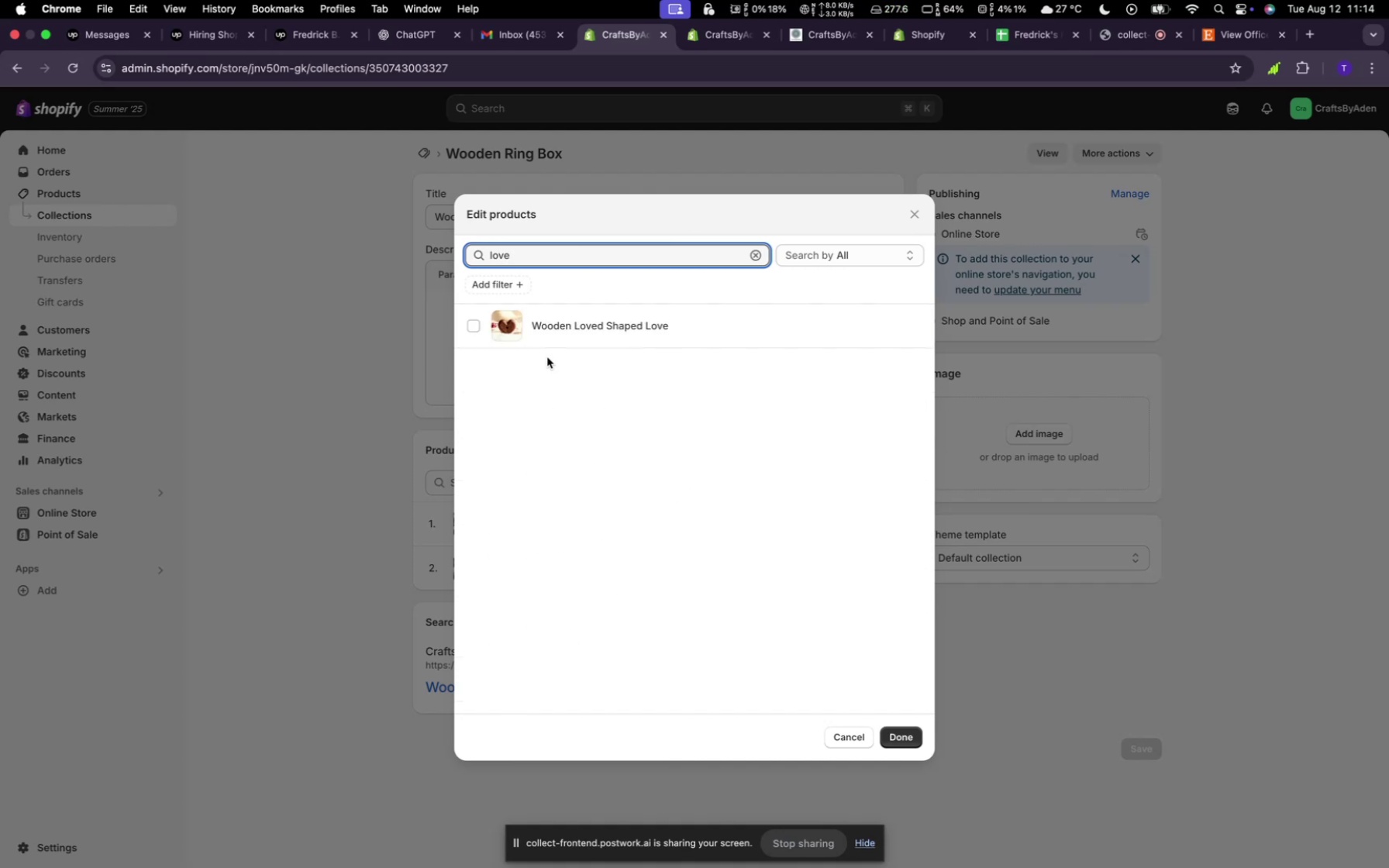 
left_click([555, 337])
 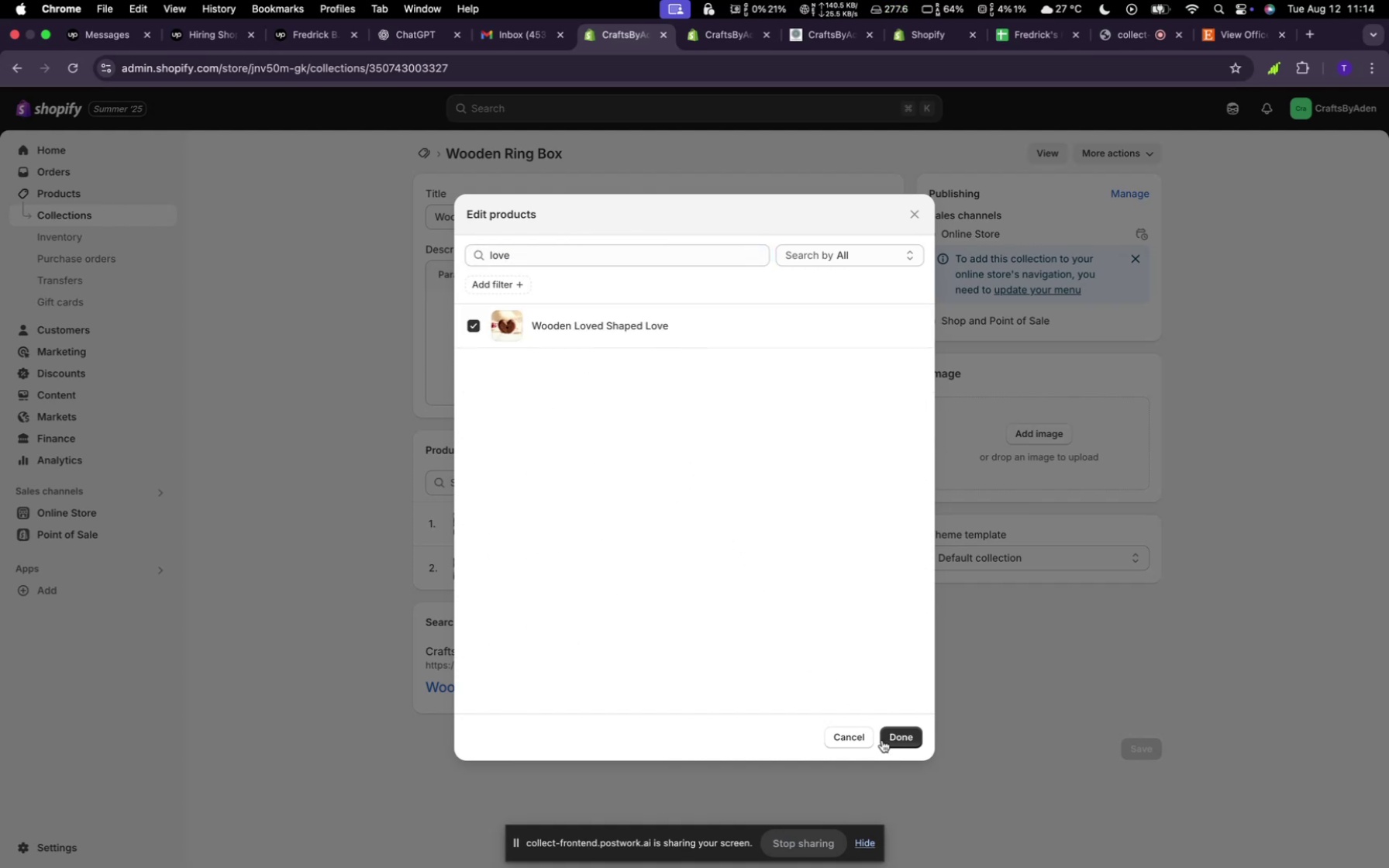 
left_click([894, 731])
 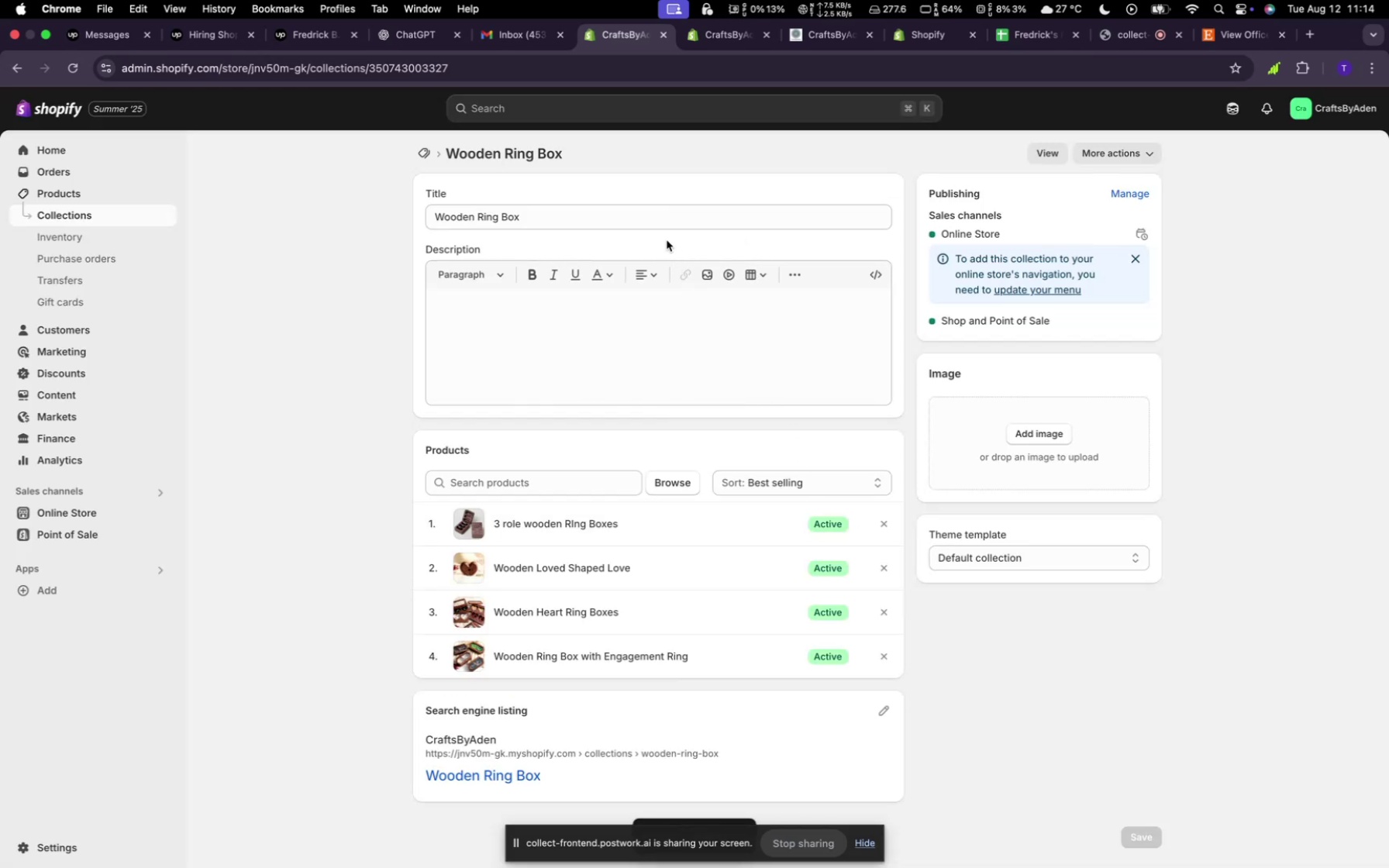 
left_click([422, 153])
 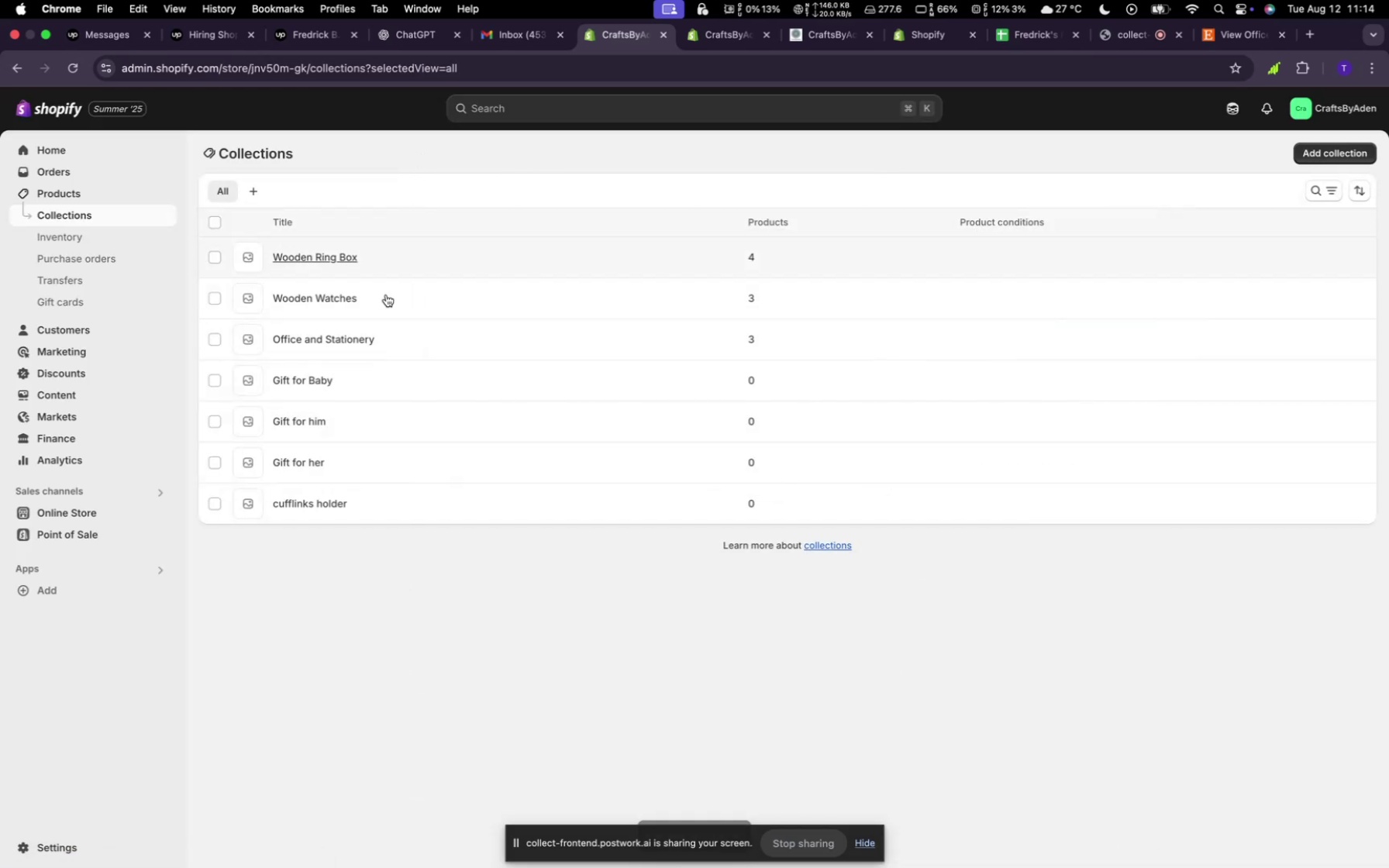 
left_click([326, 343])
 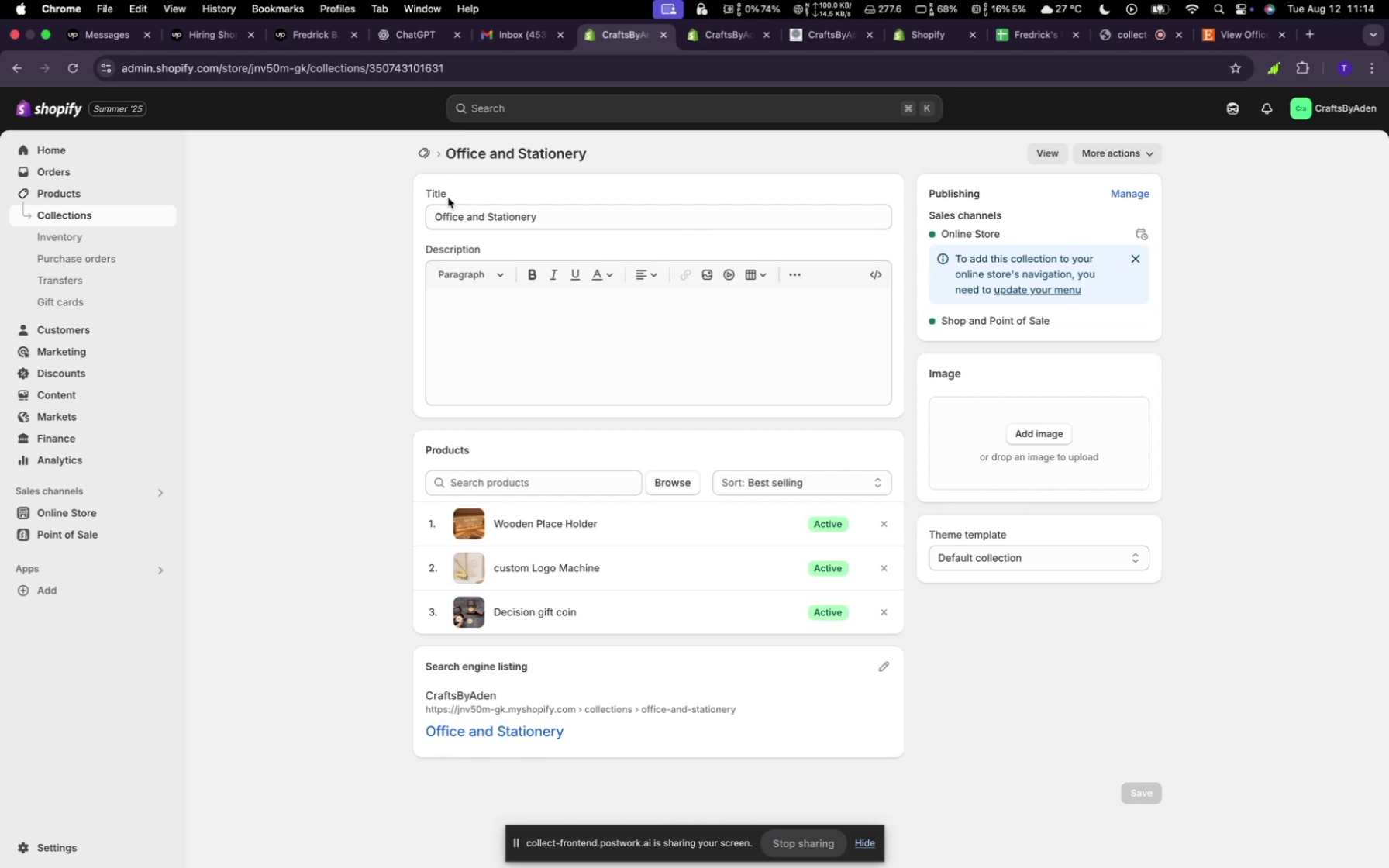 
wait(5.02)
 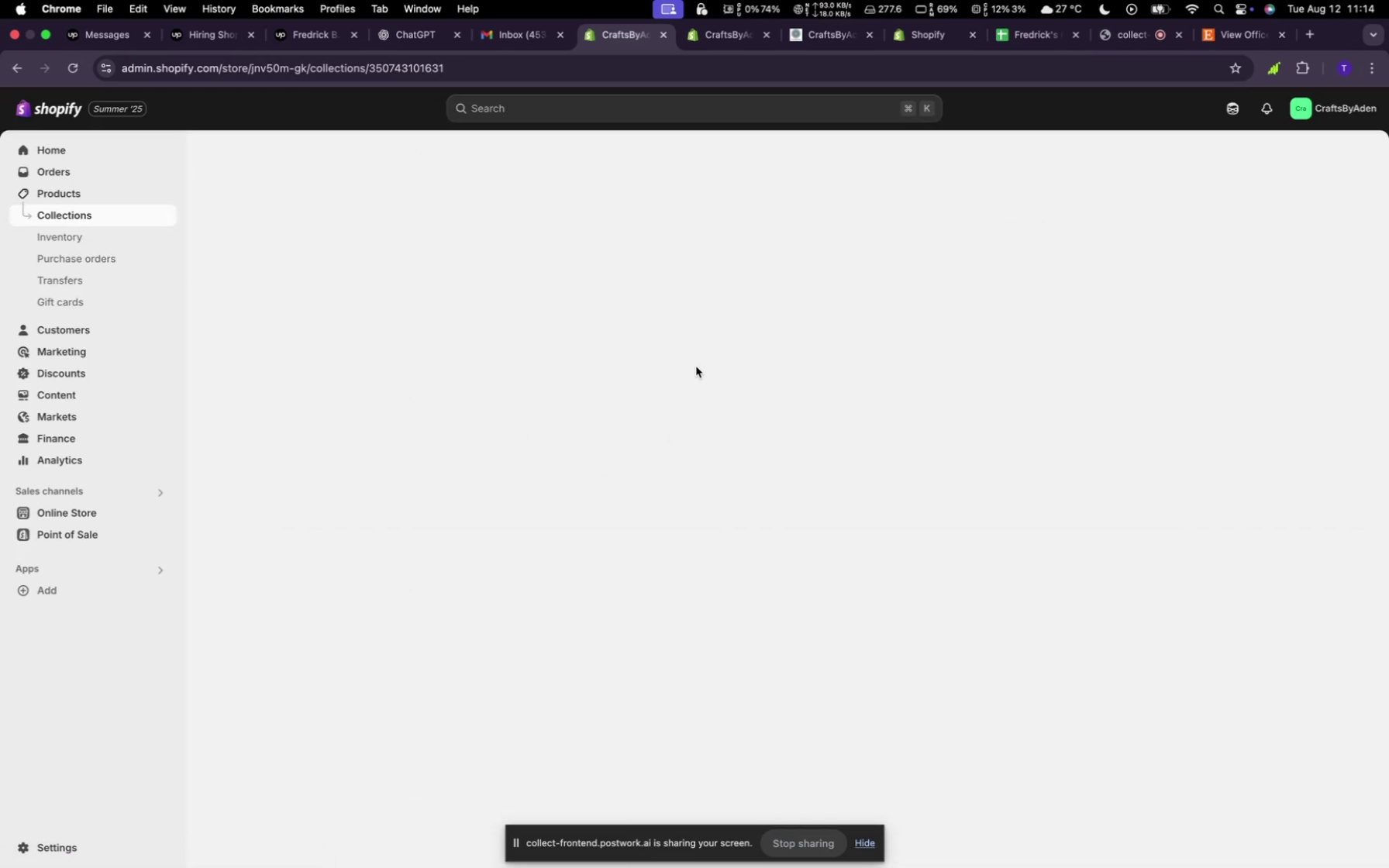 
left_click([415, 155])
 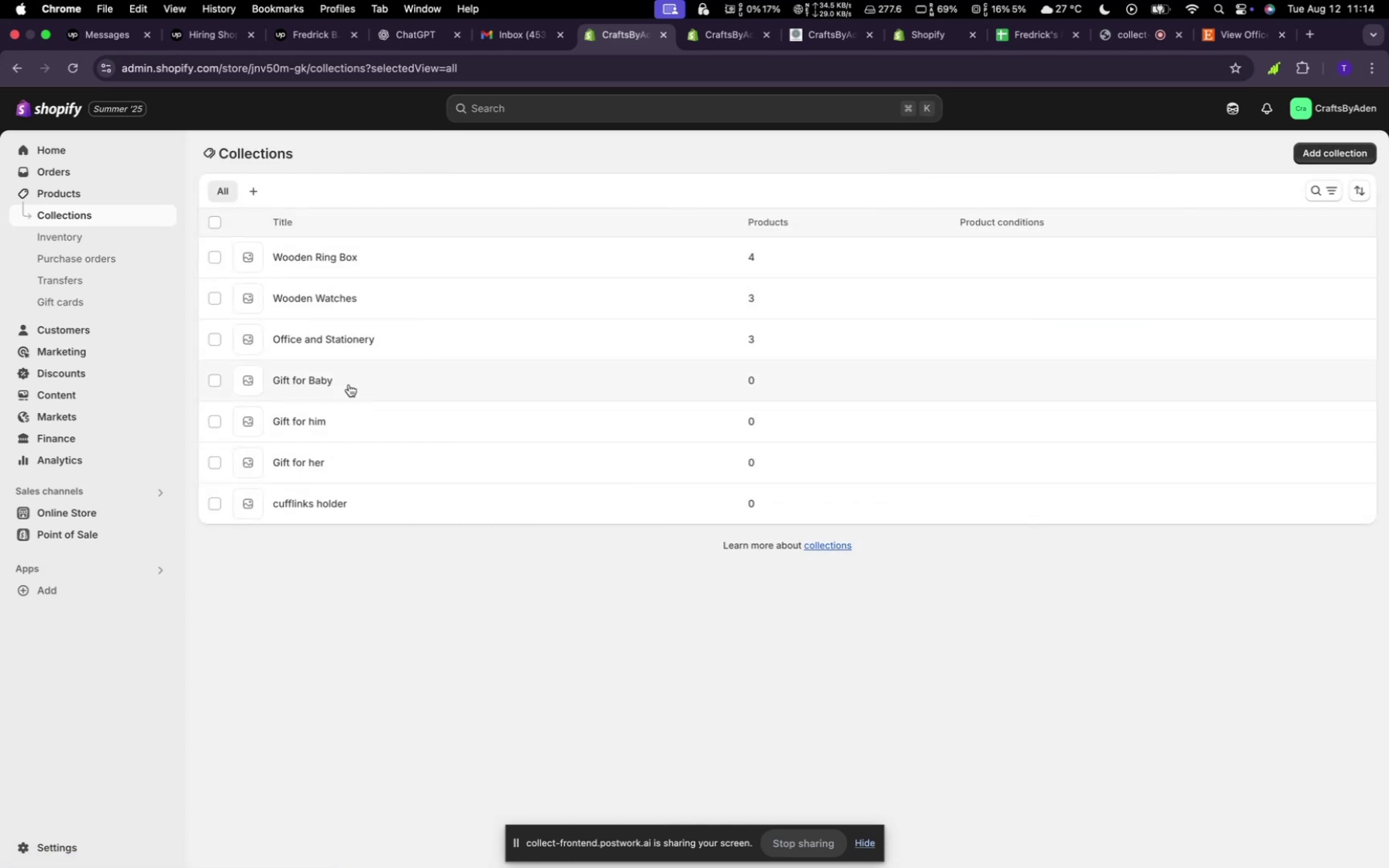 
left_click([305, 377])
 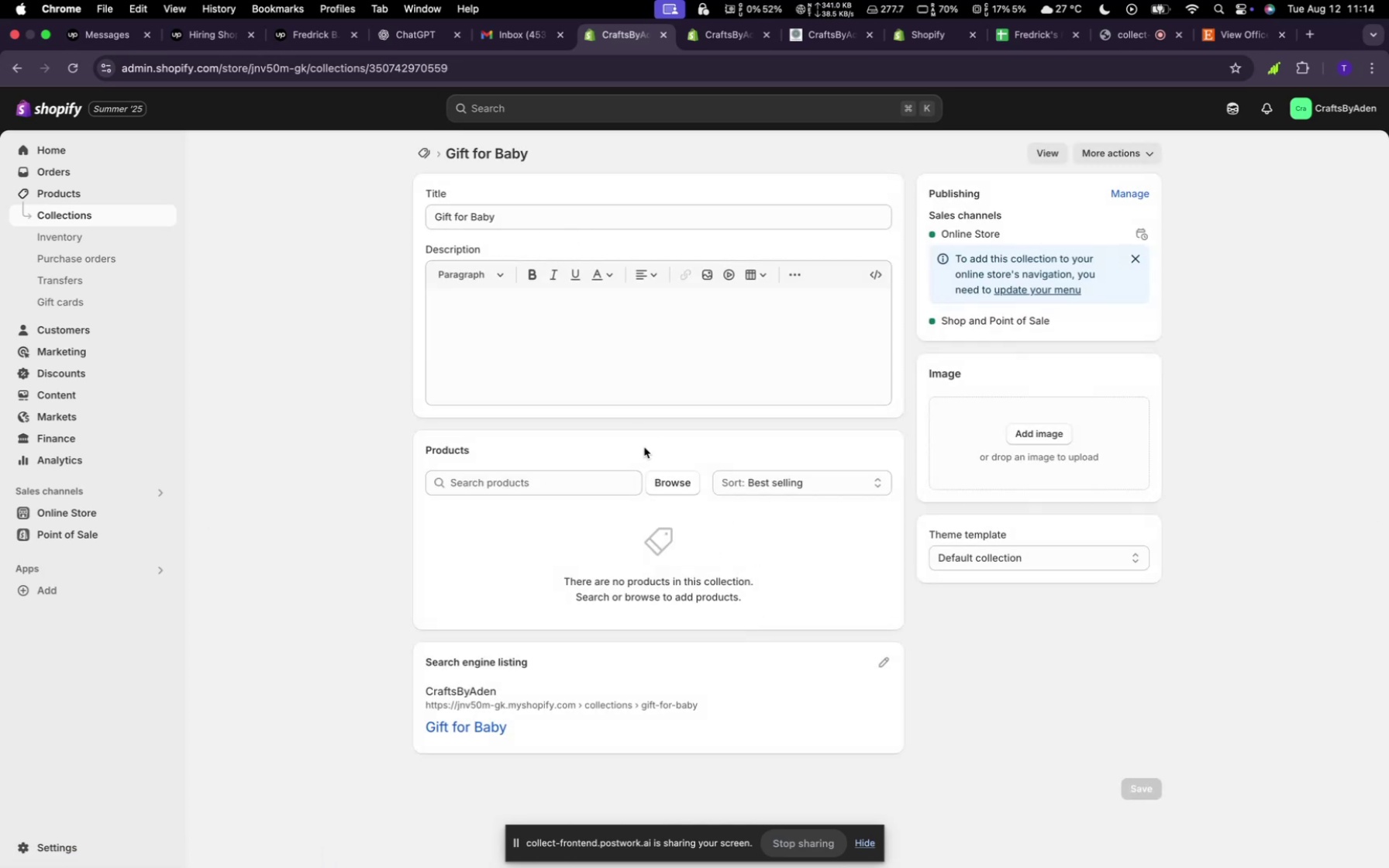 
left_click([665, 482])
 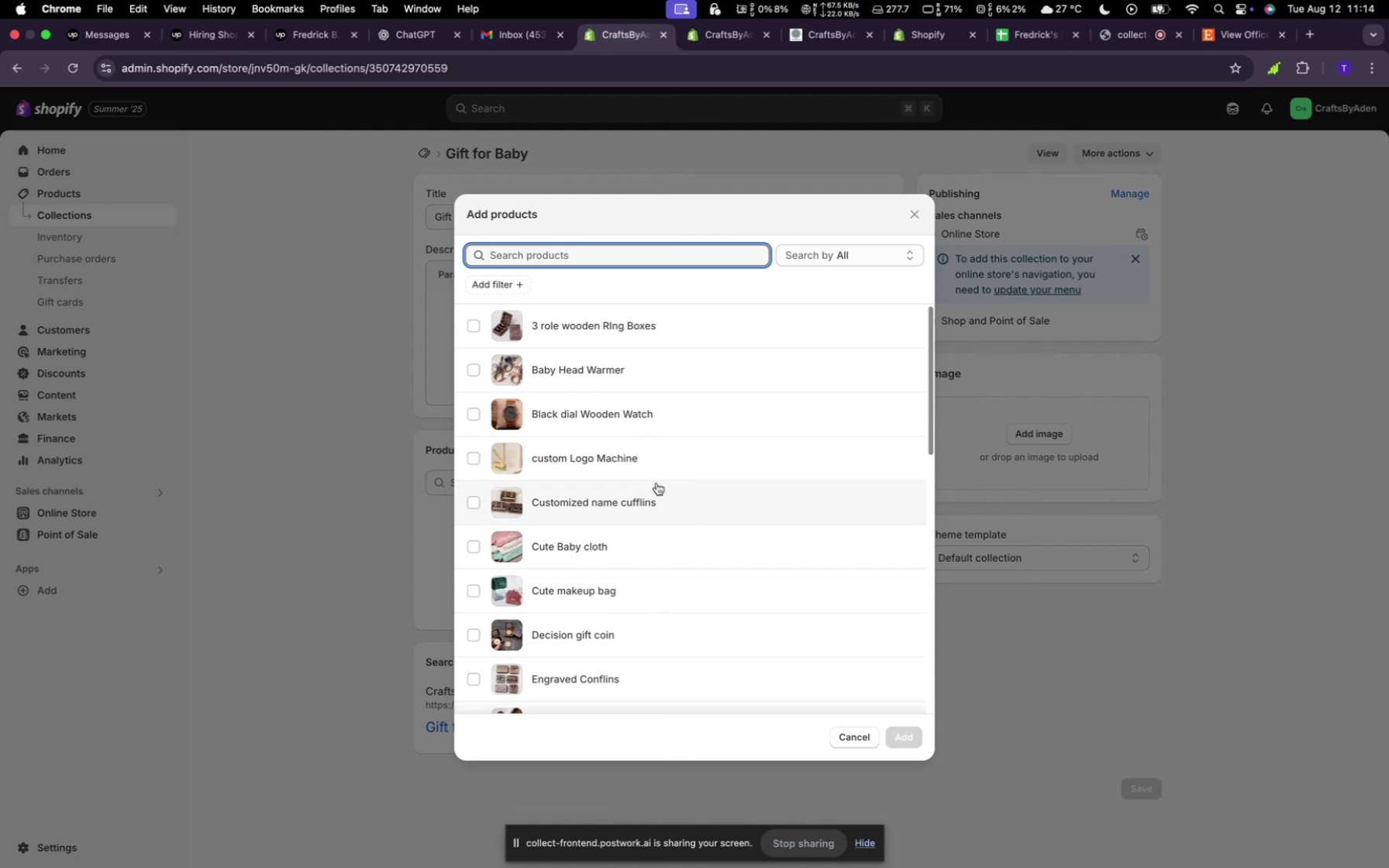 
left_click([515, 369])
 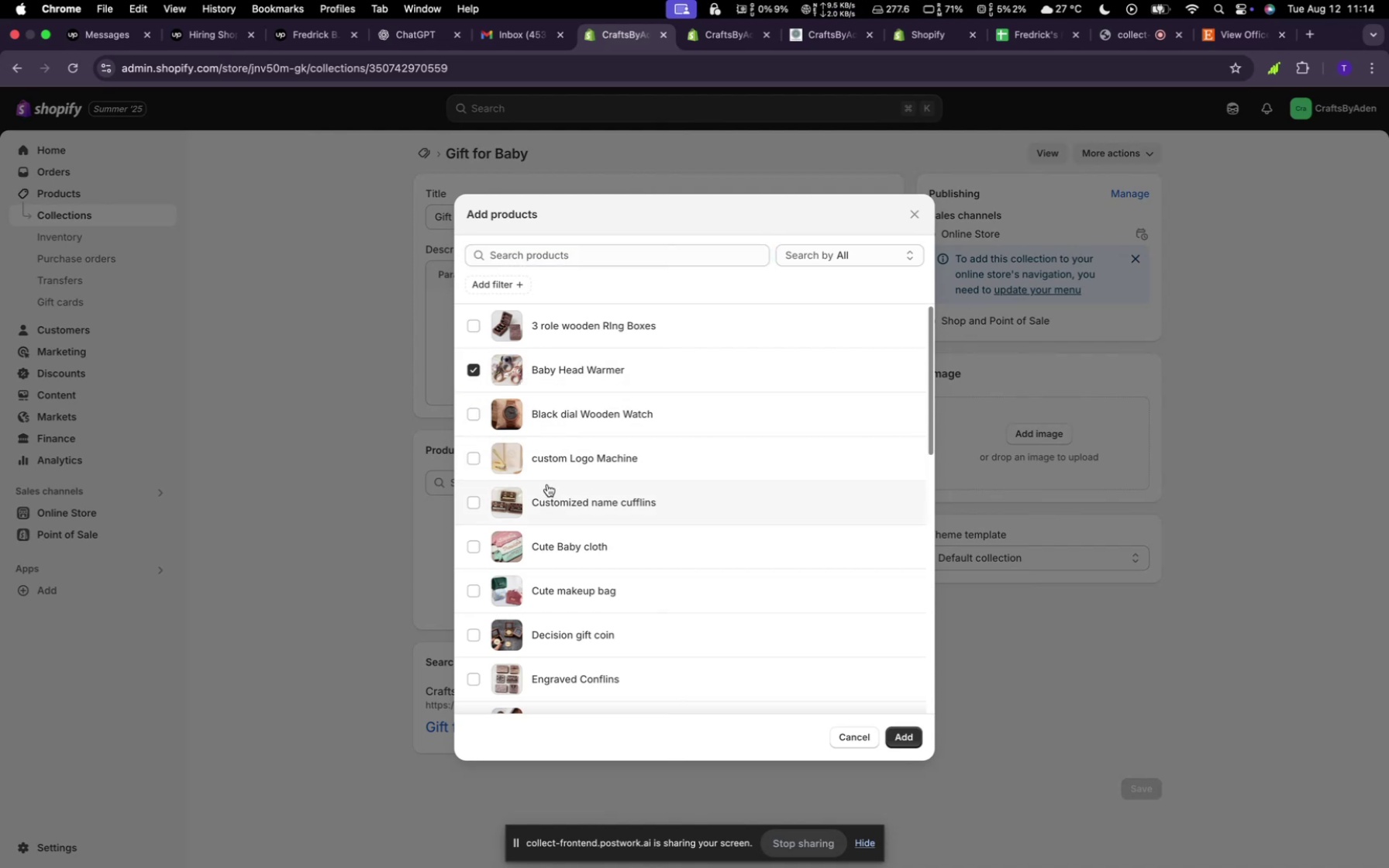 
left_click([539, 556])
 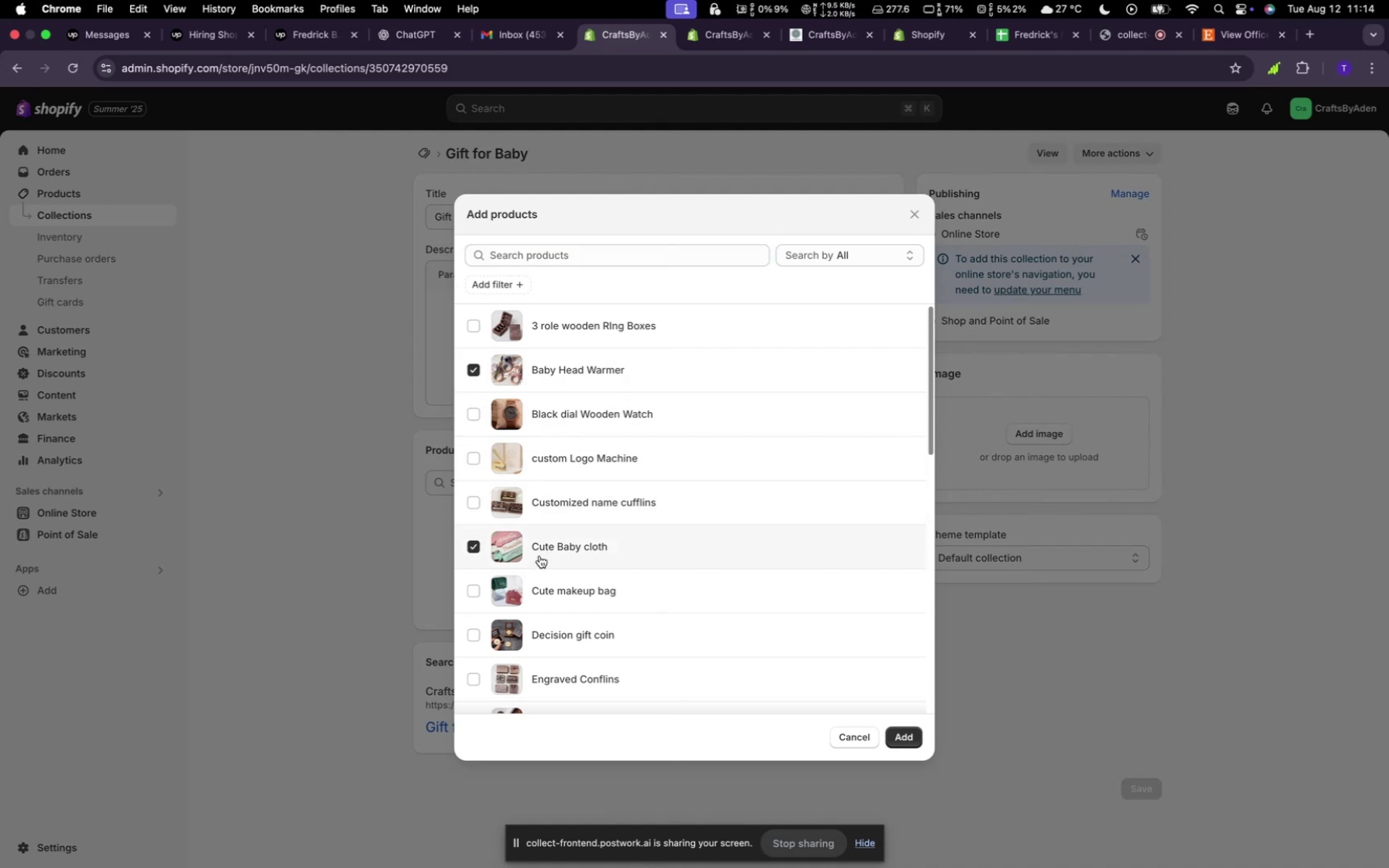 
scroll: coordinate [539, 556], scroll_direction: down, amount: 3.0
 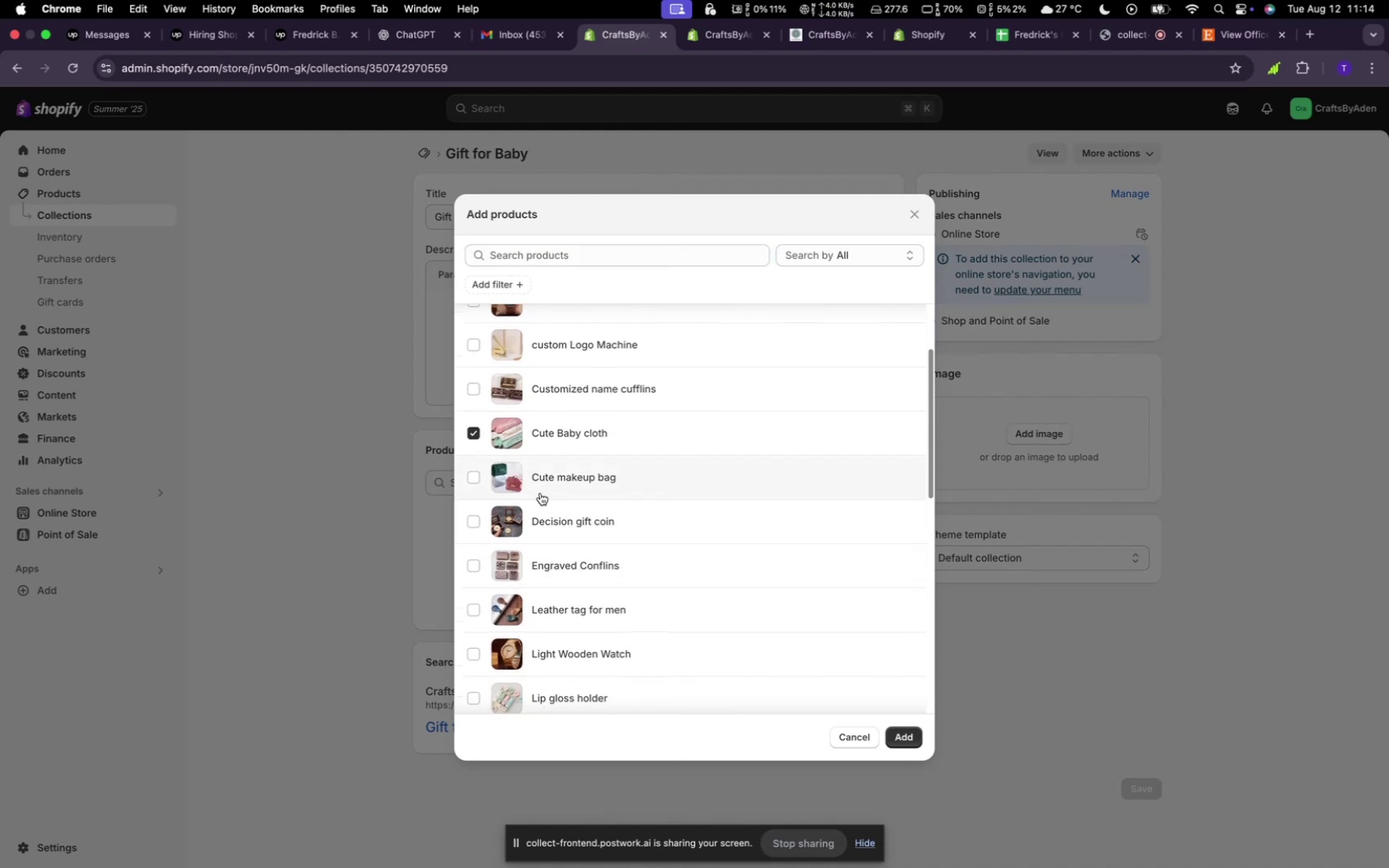 
left_click([540, 492])
 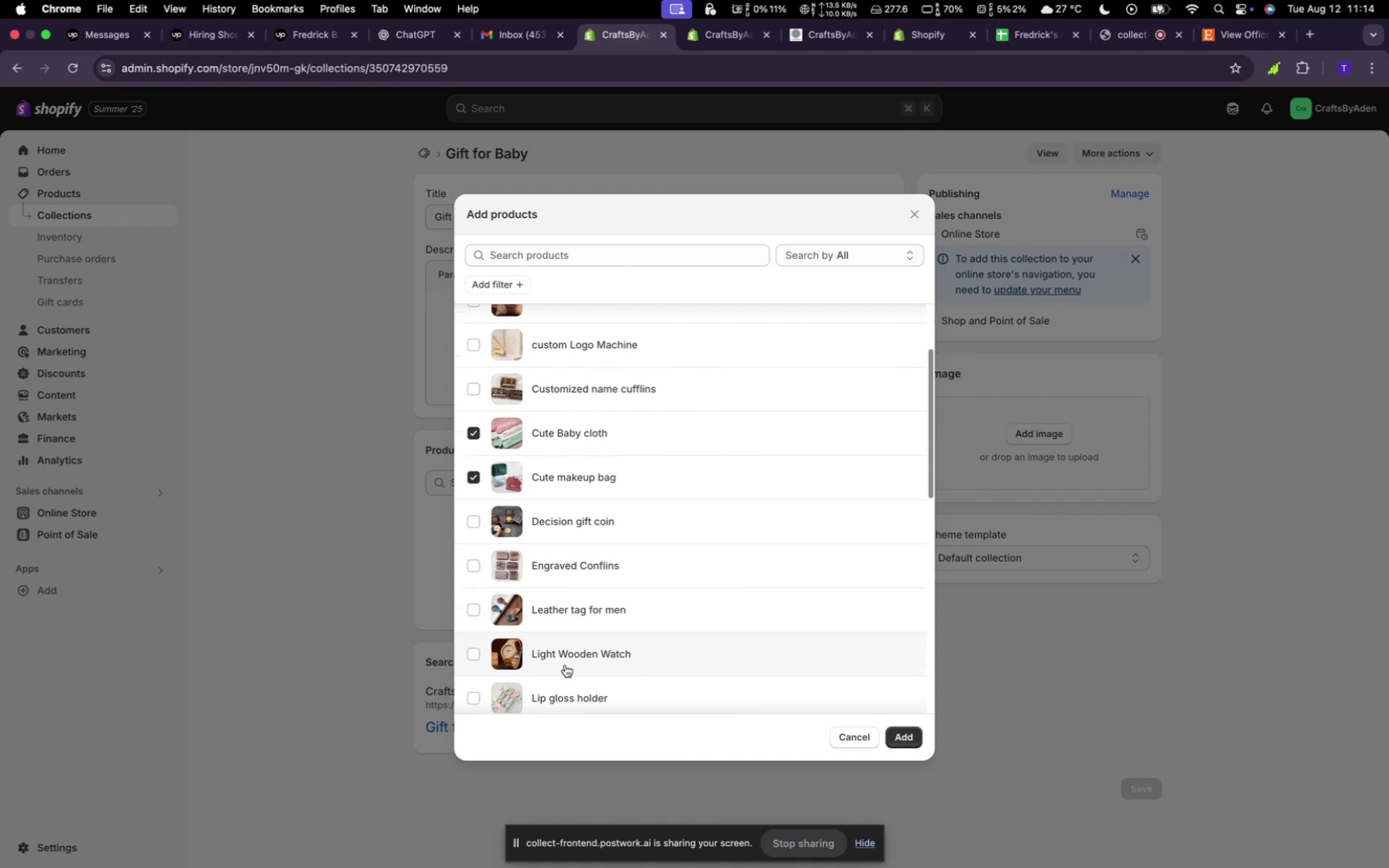 
scroll: coordinate [567, 669], scroll_direction: down, amount: 3.0
 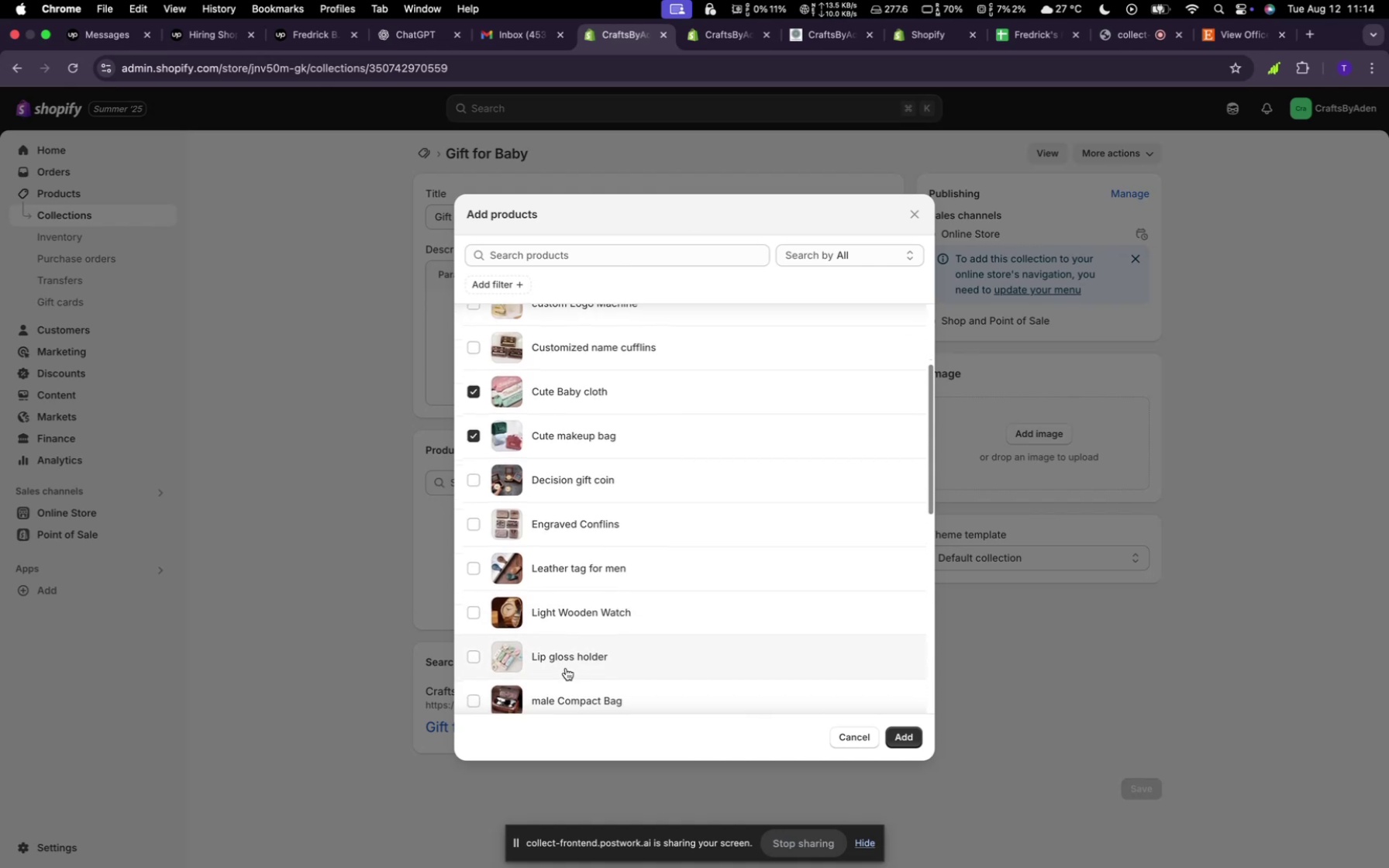 
left_click([574, 642])
 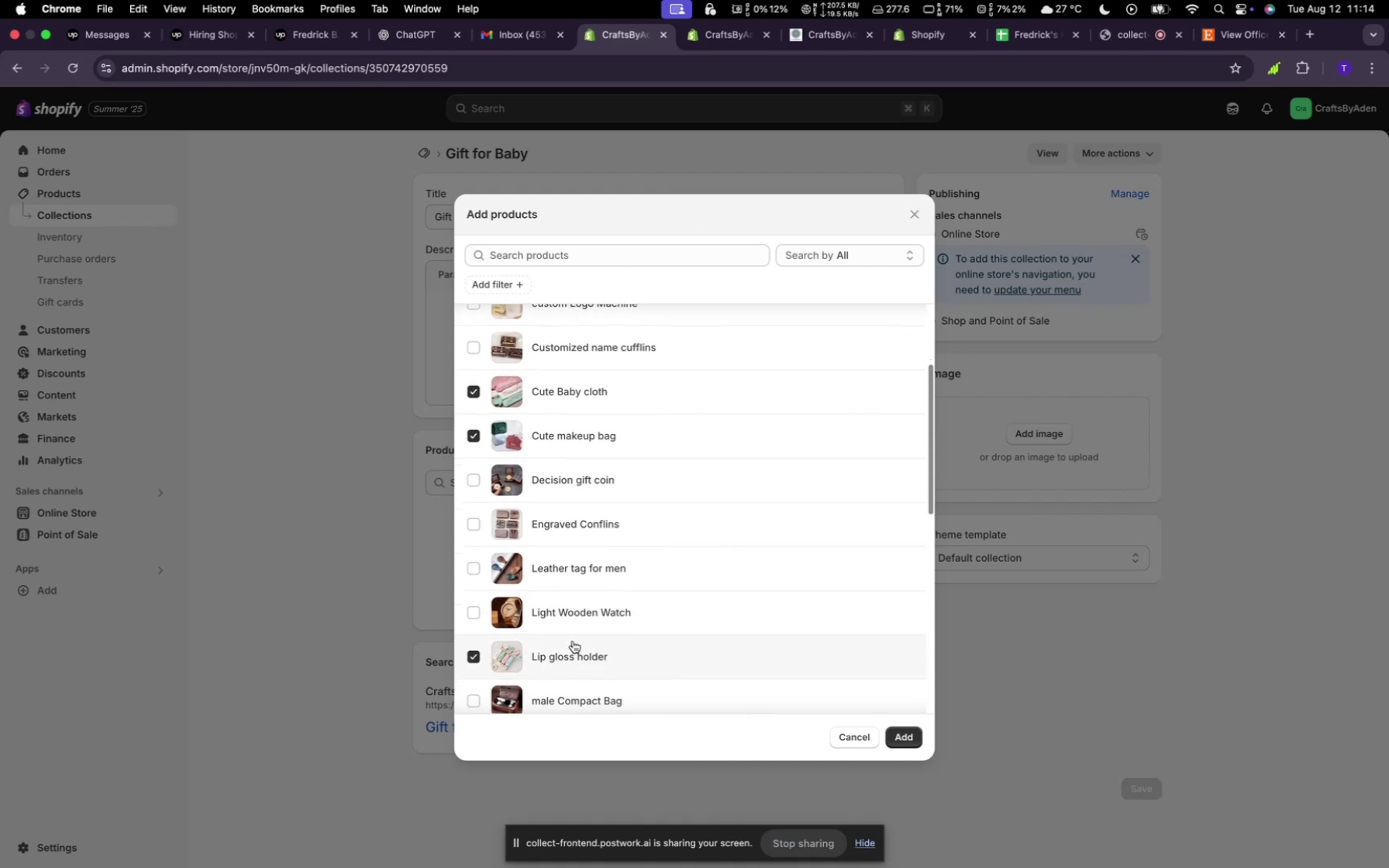 
scroll: coordinate [574, 560], scroll_direction: down, amount: 17.0
 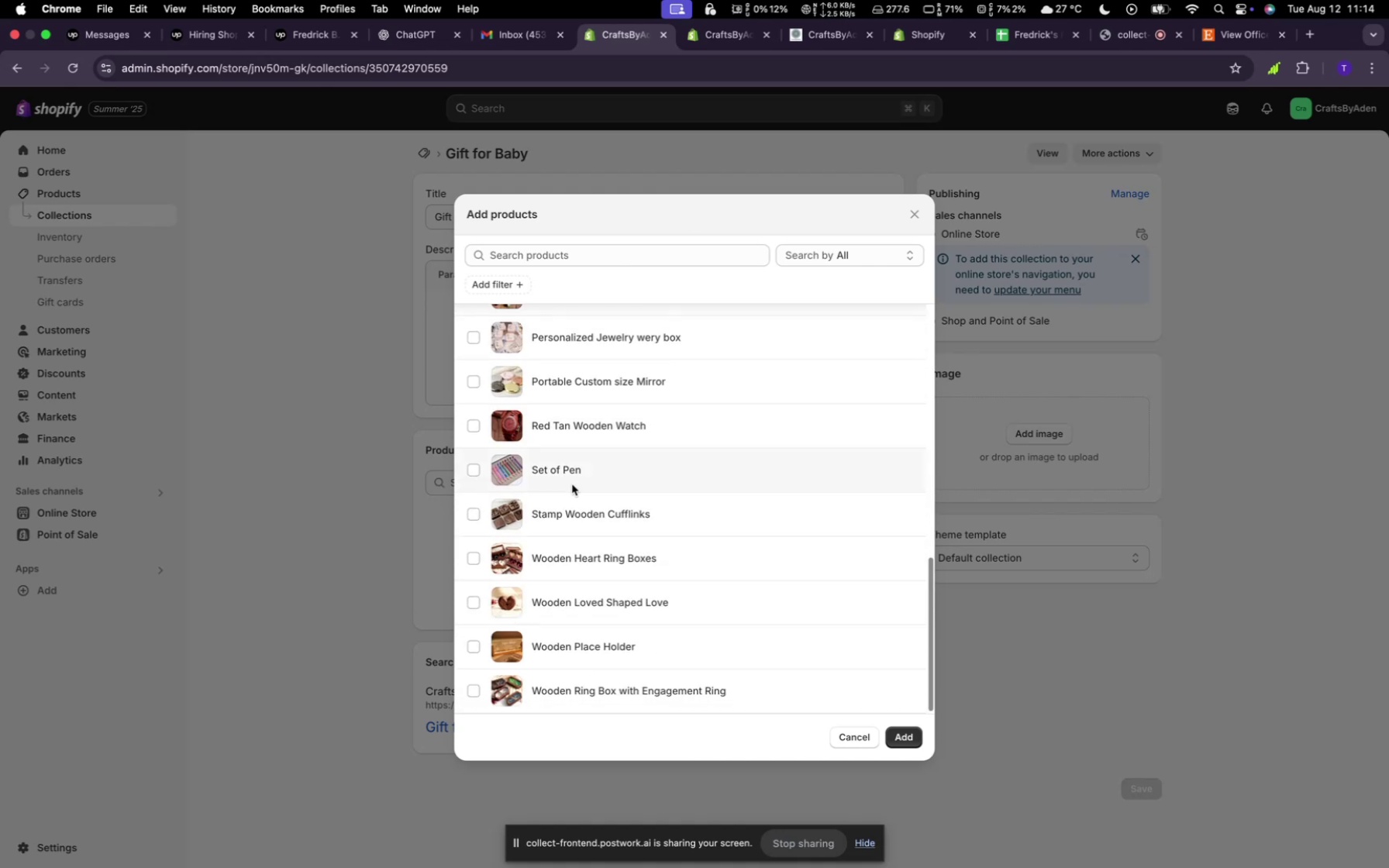 
scroll: coordinate [576, 470], scroll_direction: up, amount: 67.0
 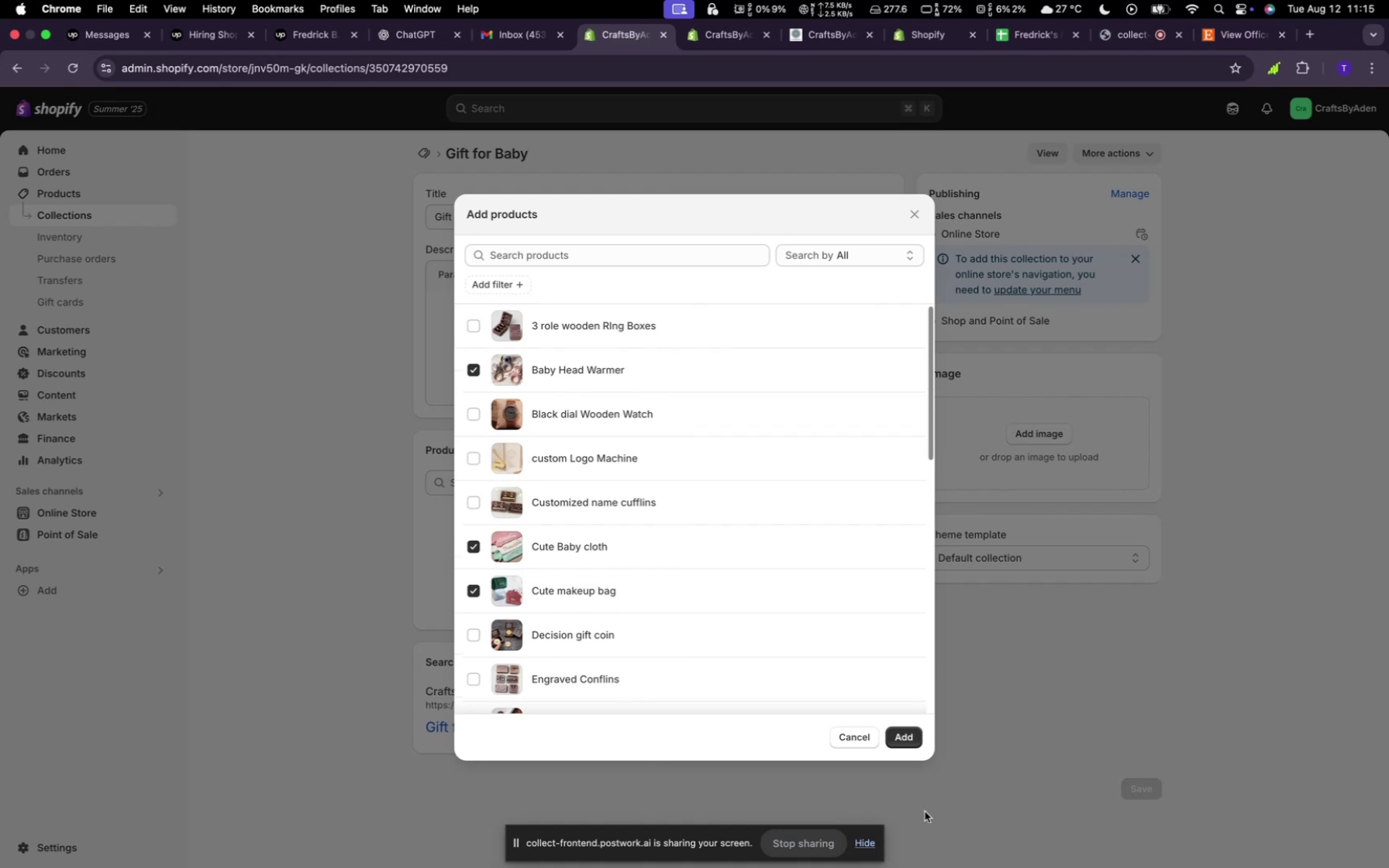 
left_click([912, 742])
 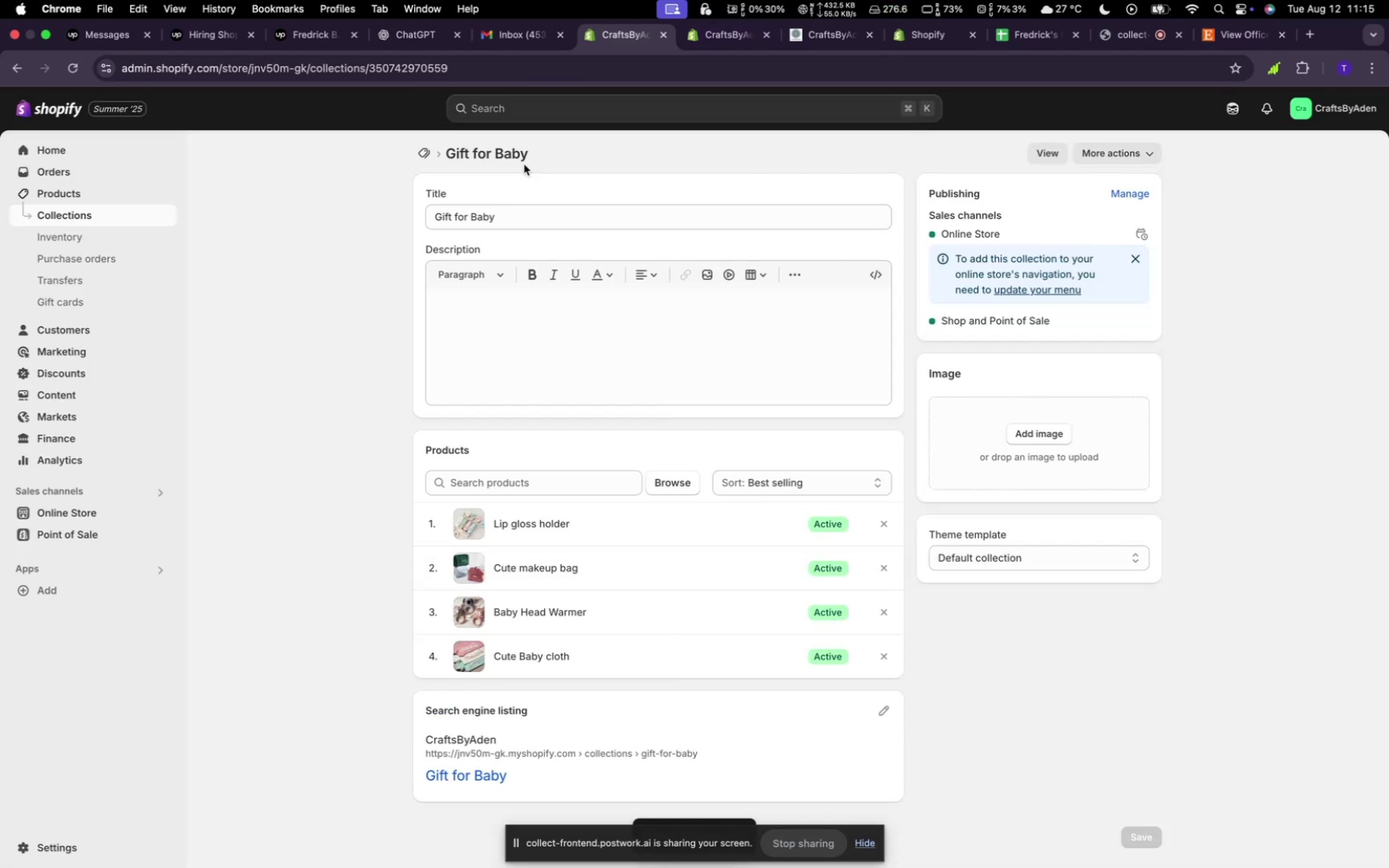 
left_click([425, 157])
 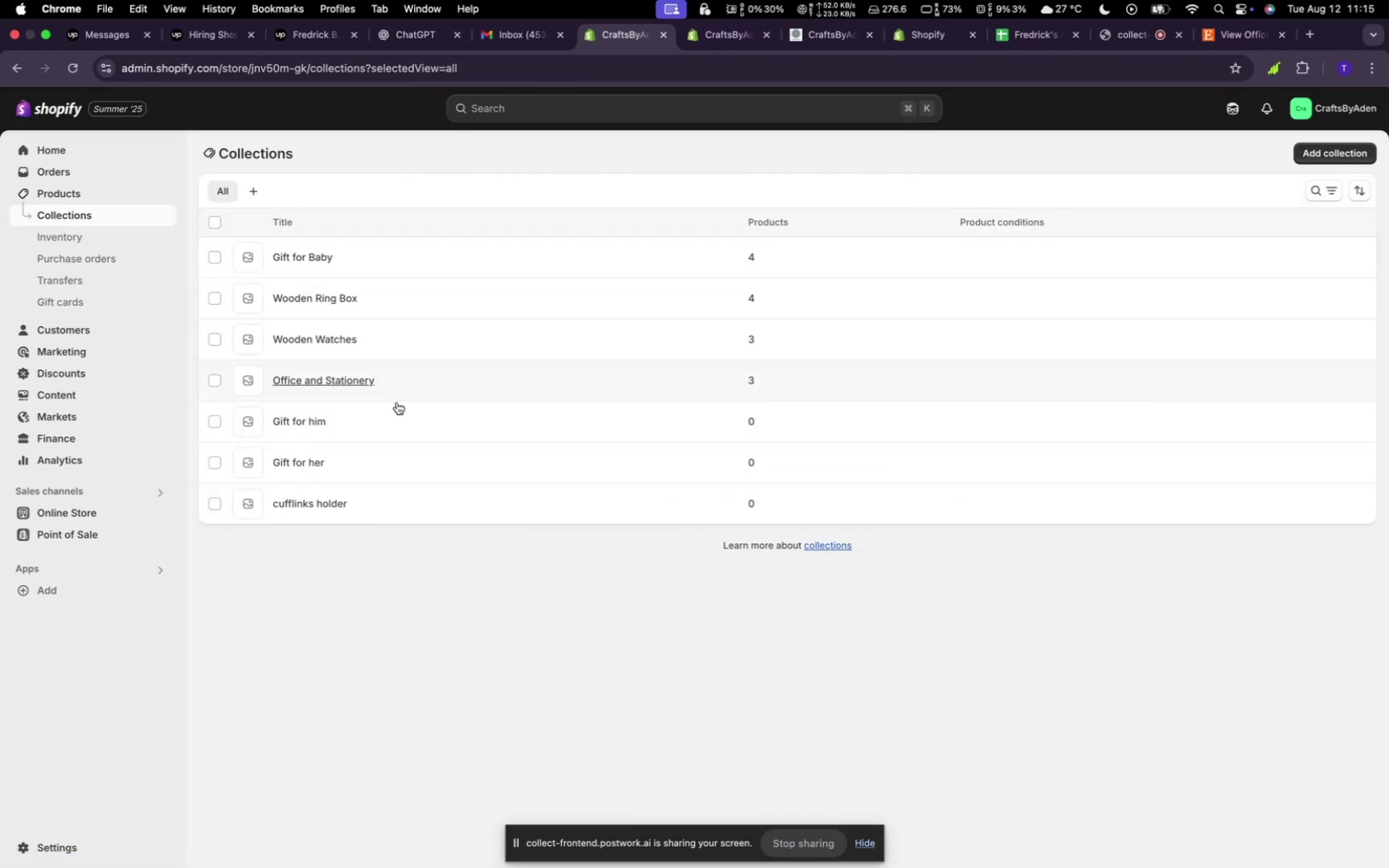 
left_click([329, 425])
 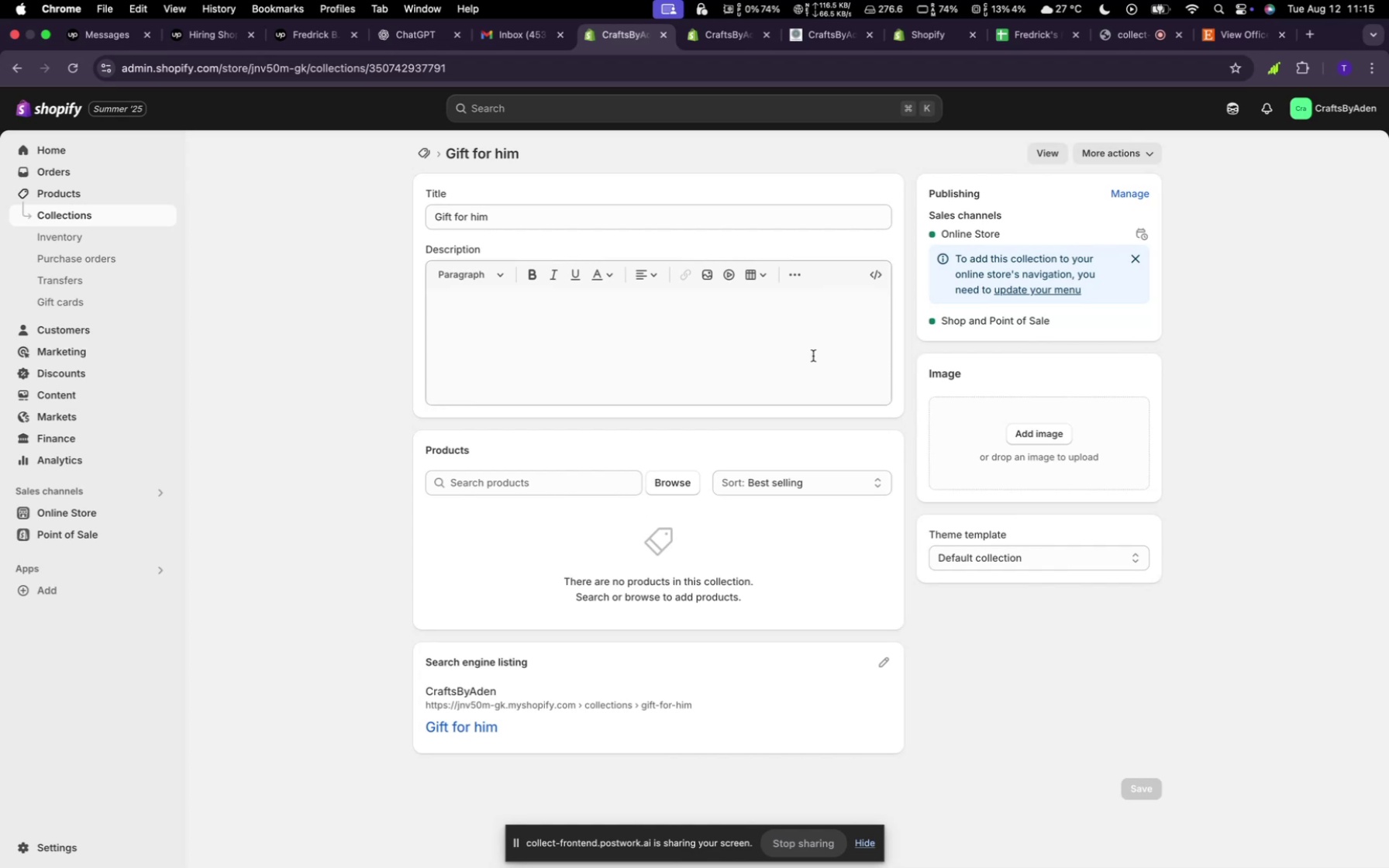 
left_click([691, 487])
 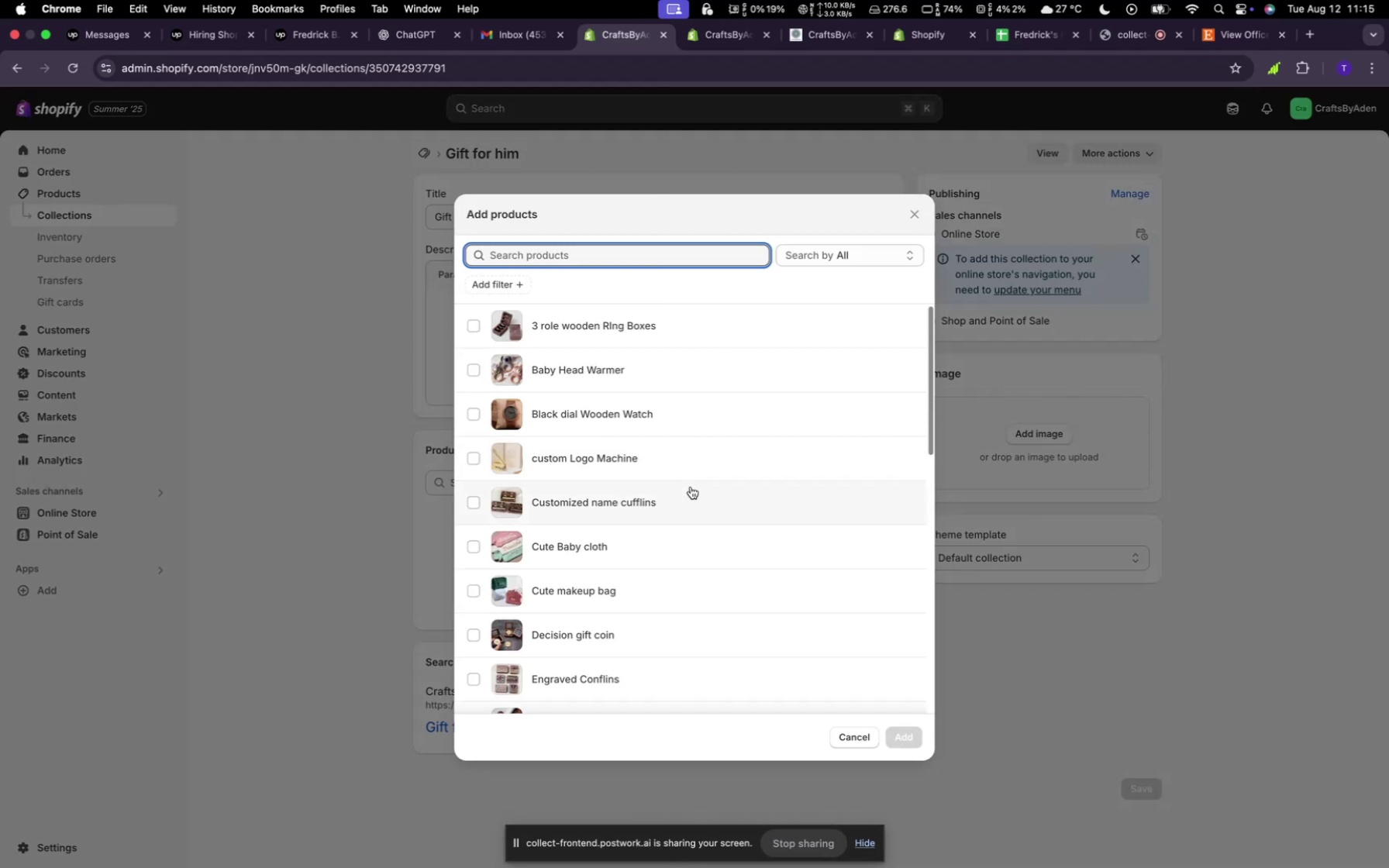 
wait(8.88)
 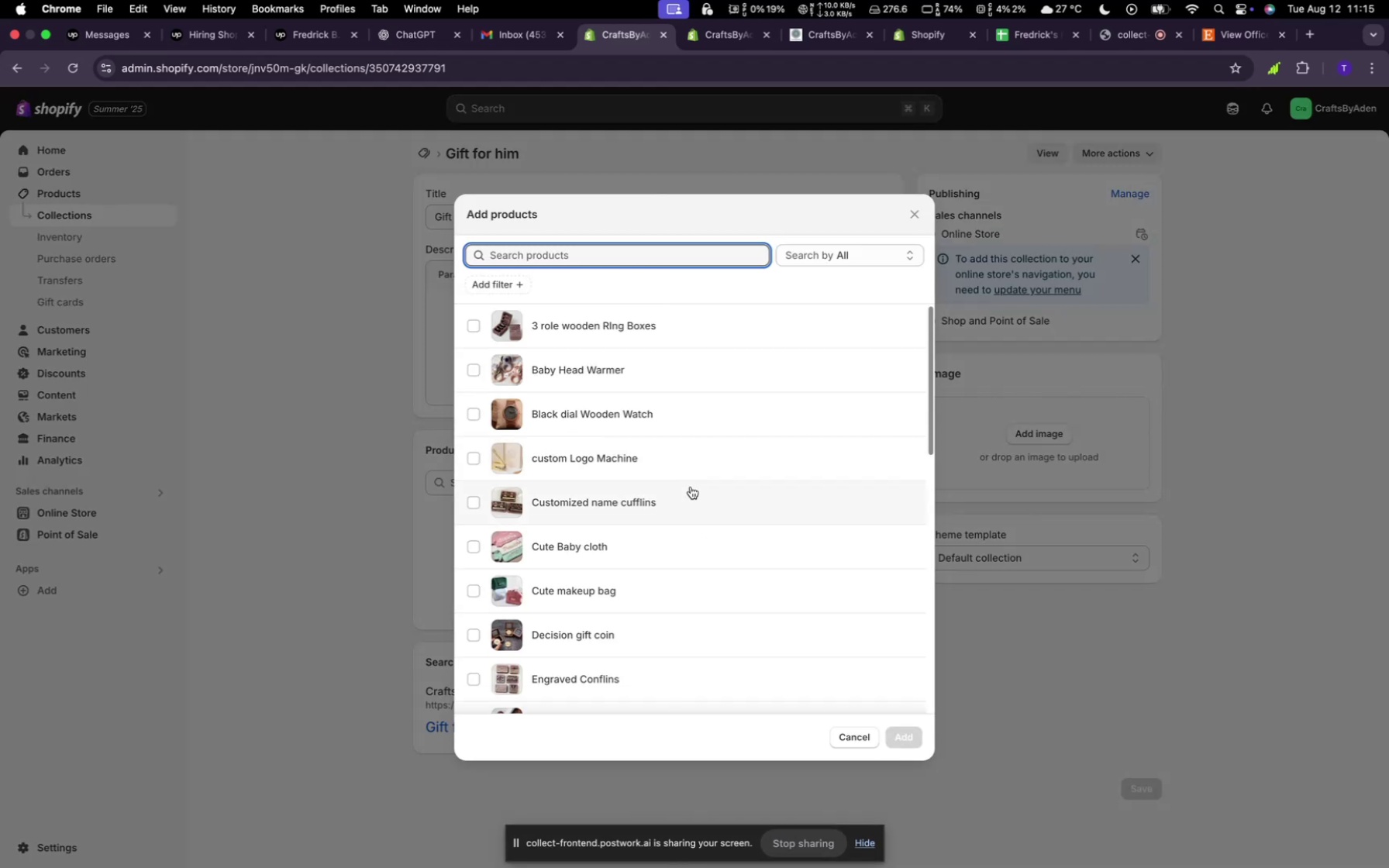 
left_click([540, 512])
 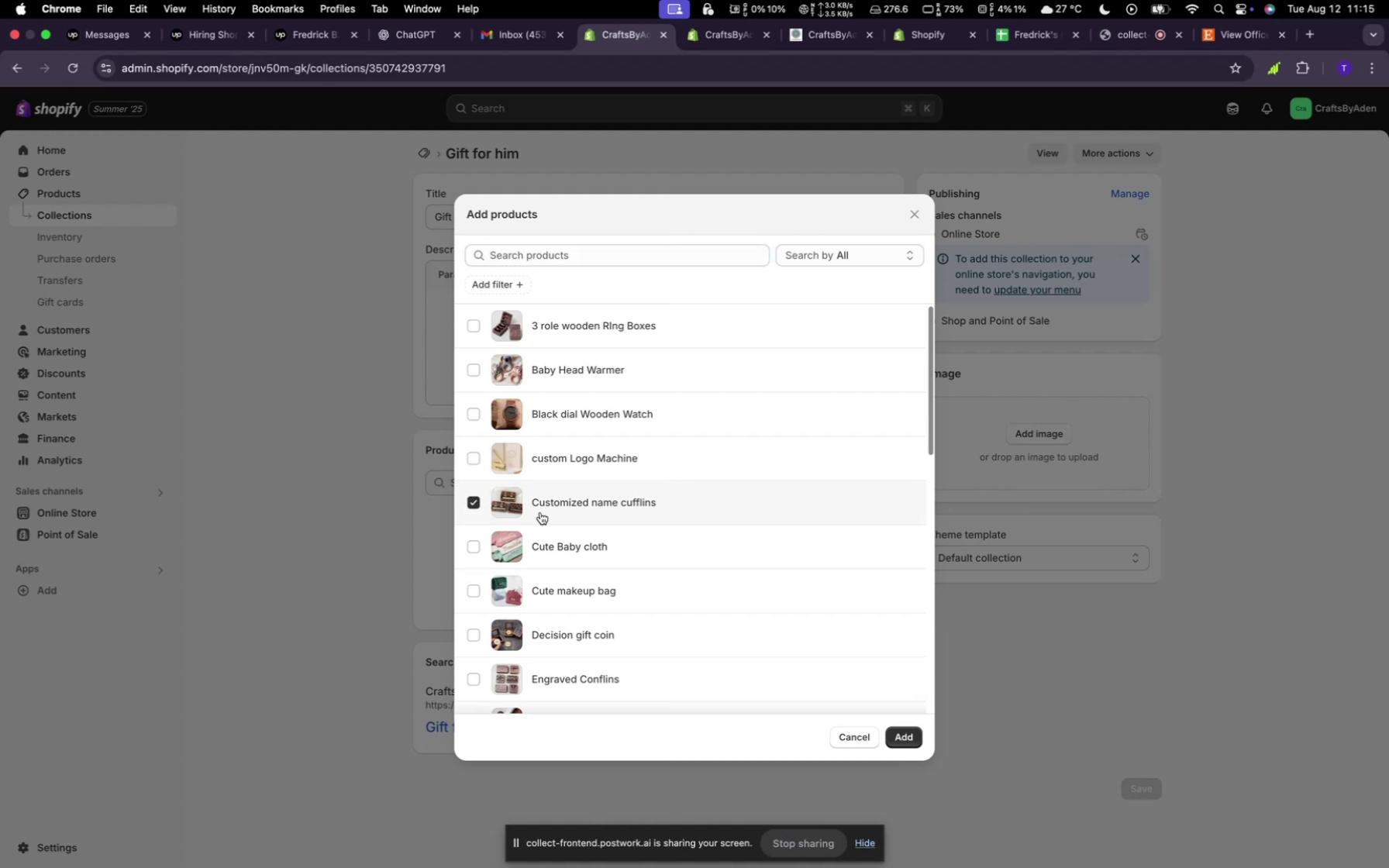 
left_click([540, 512])
 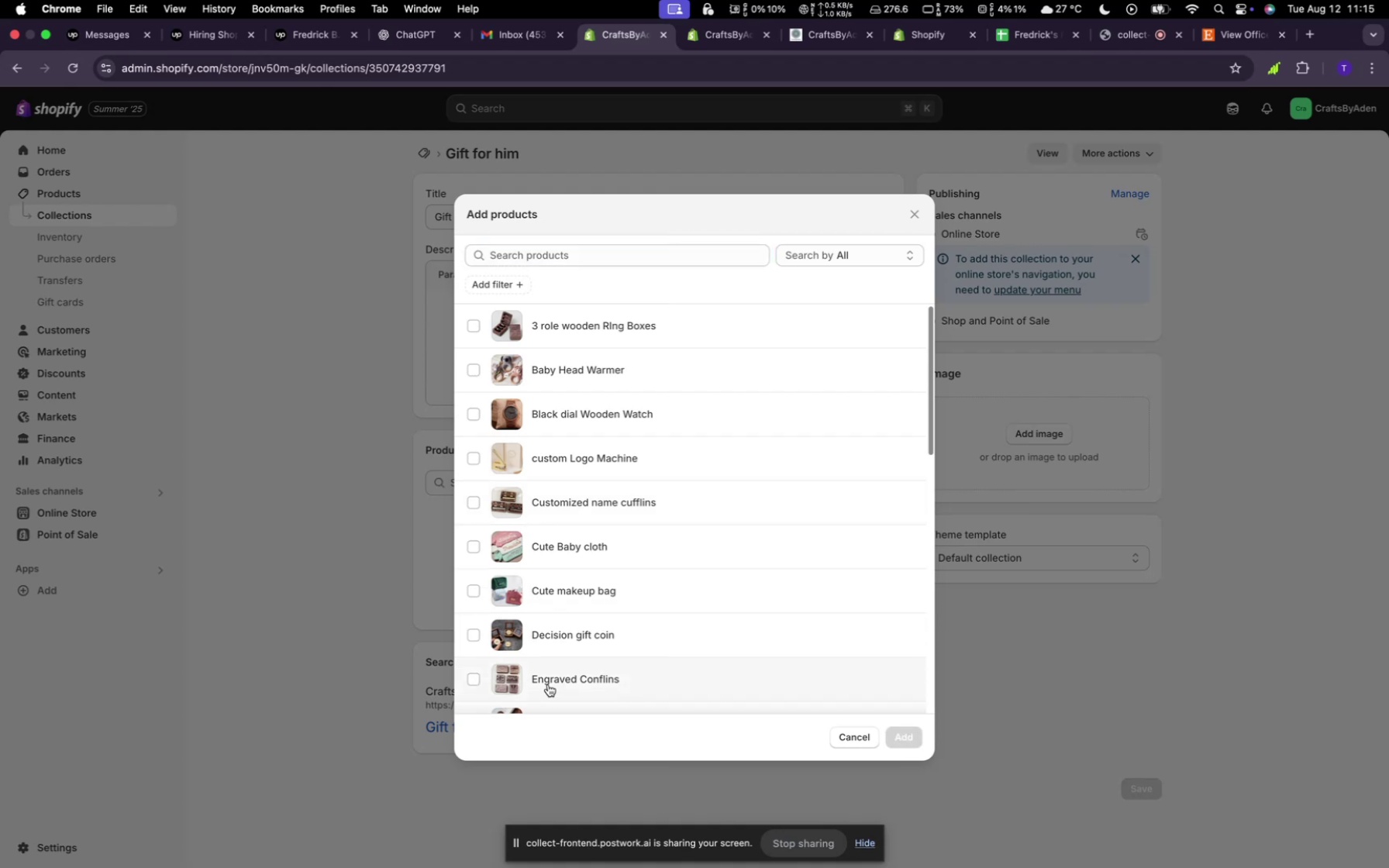 
left_click([547, 638])
 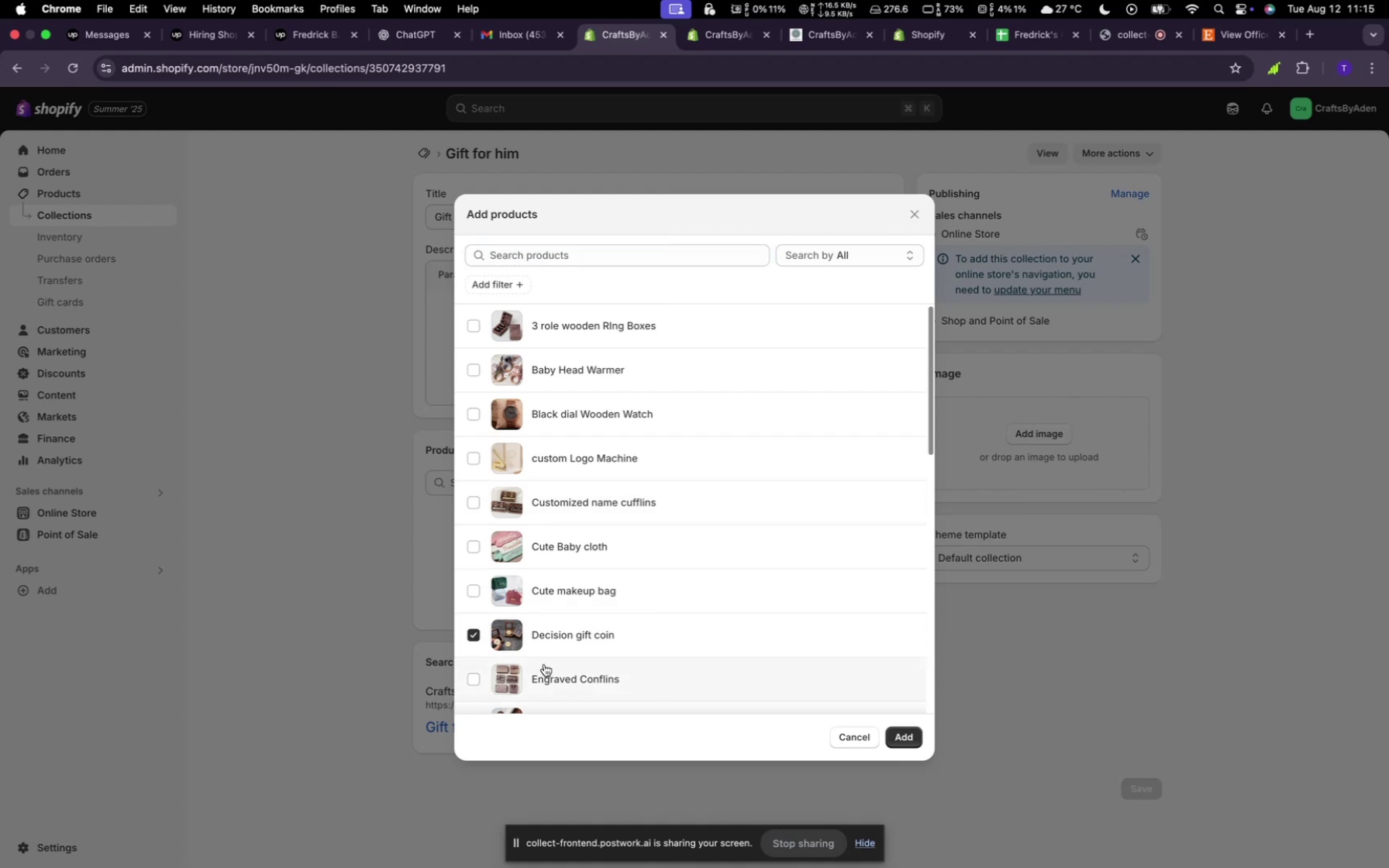 
scroll: coordinate [544, 664], scroll_direction: down, amount: 4.0
 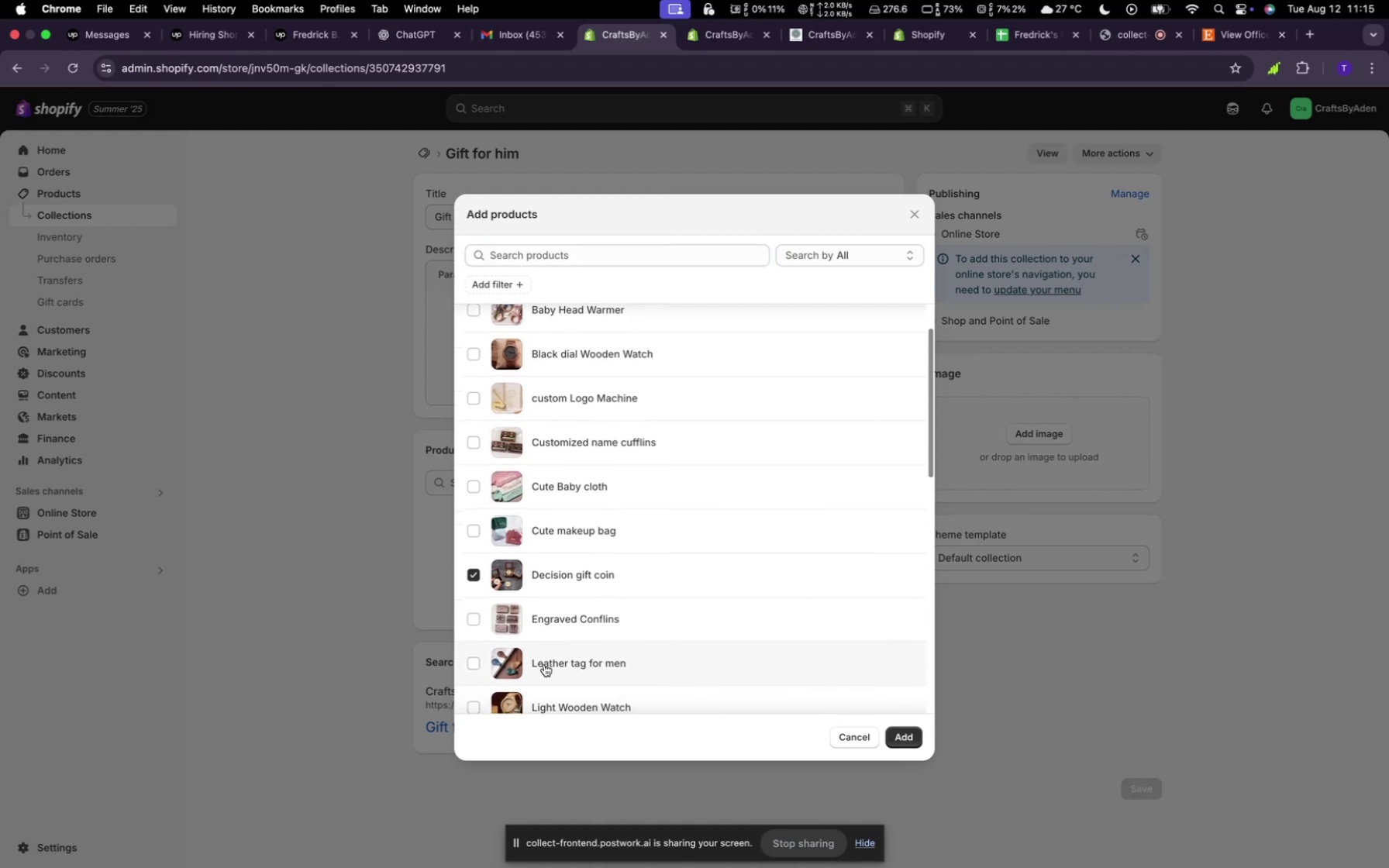 
left_click([546, 663])
 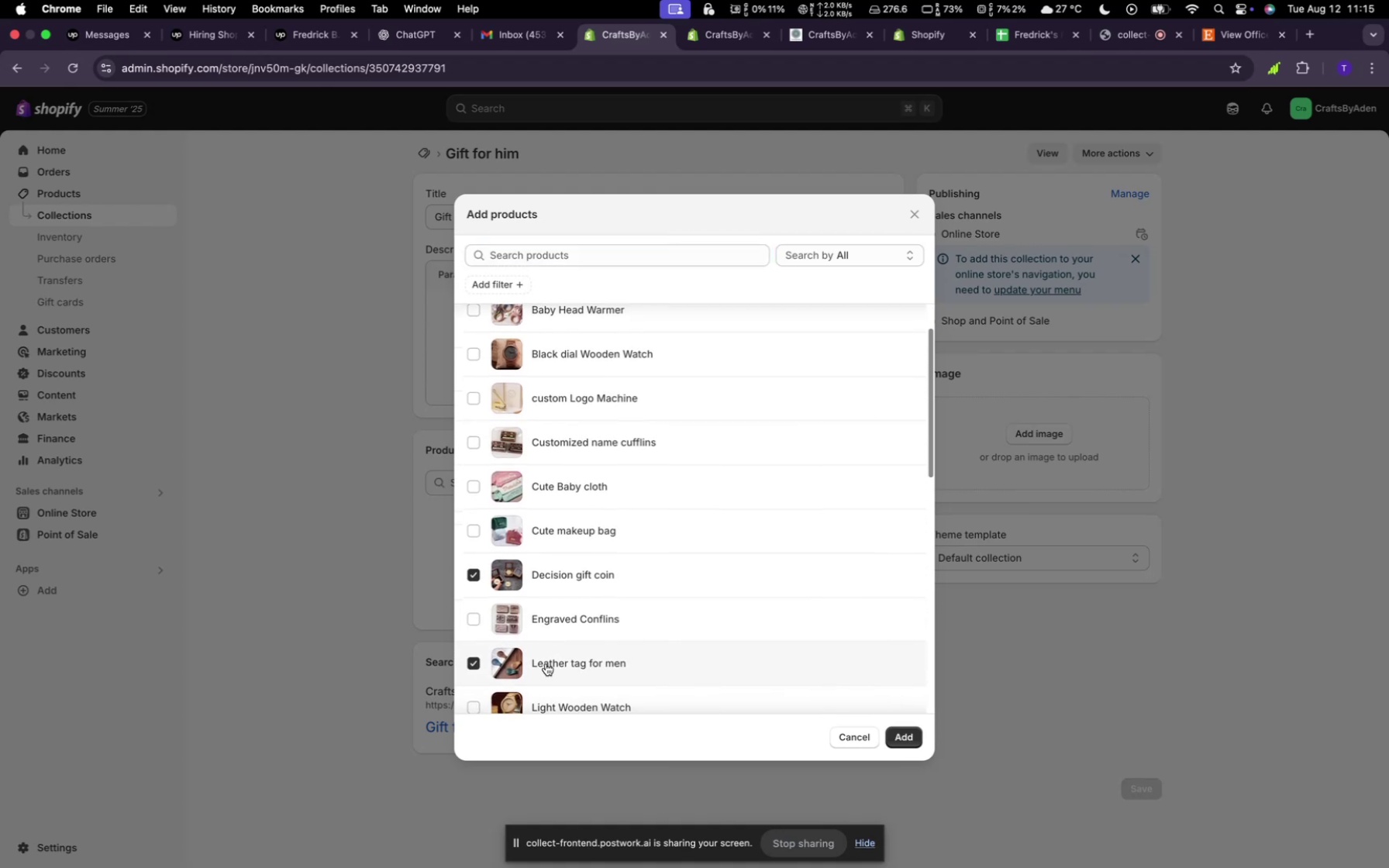 
scroll: coordinate [546, 663], scroll_direction: down, amount: 11.0
 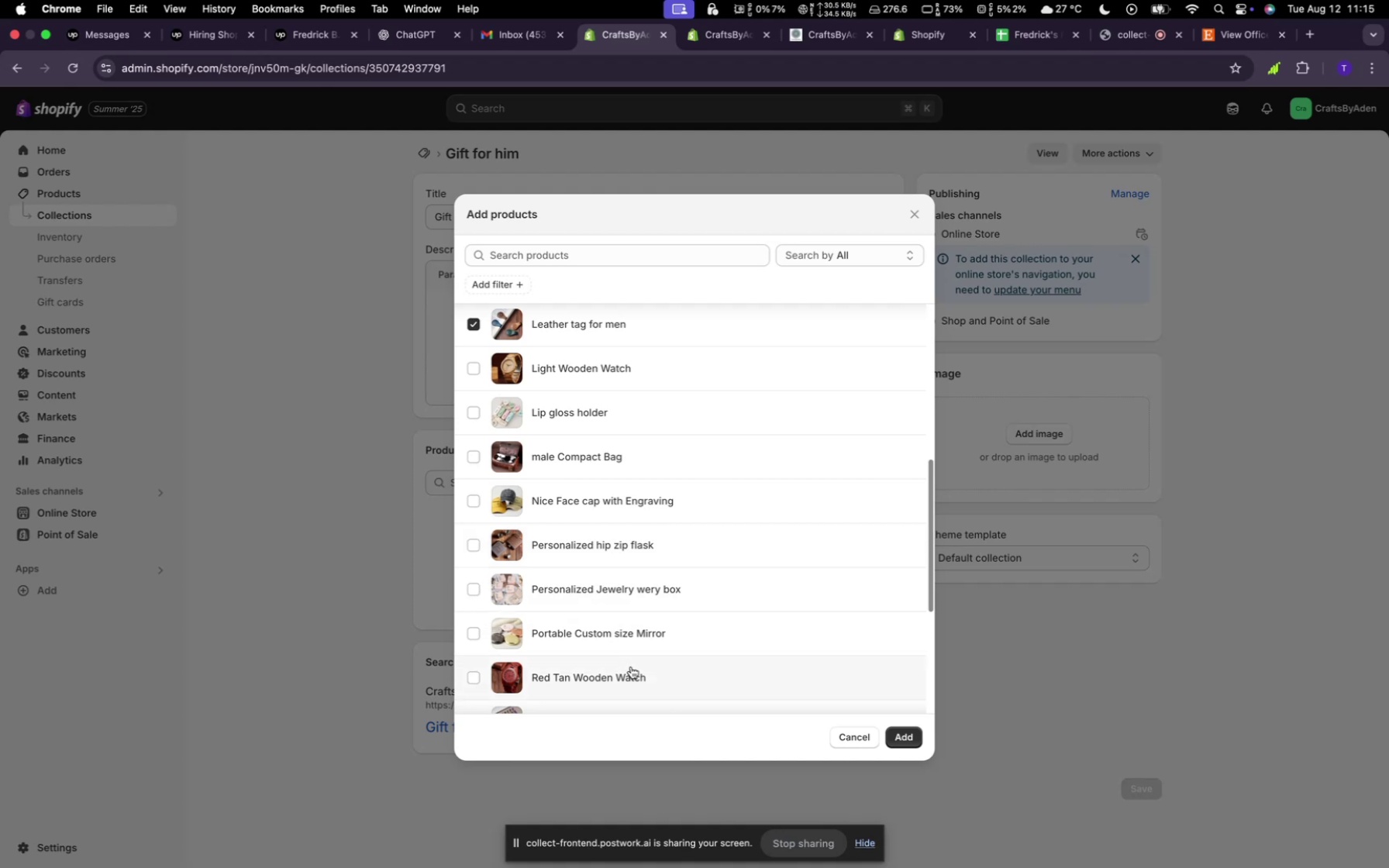 
wait(7.03)
 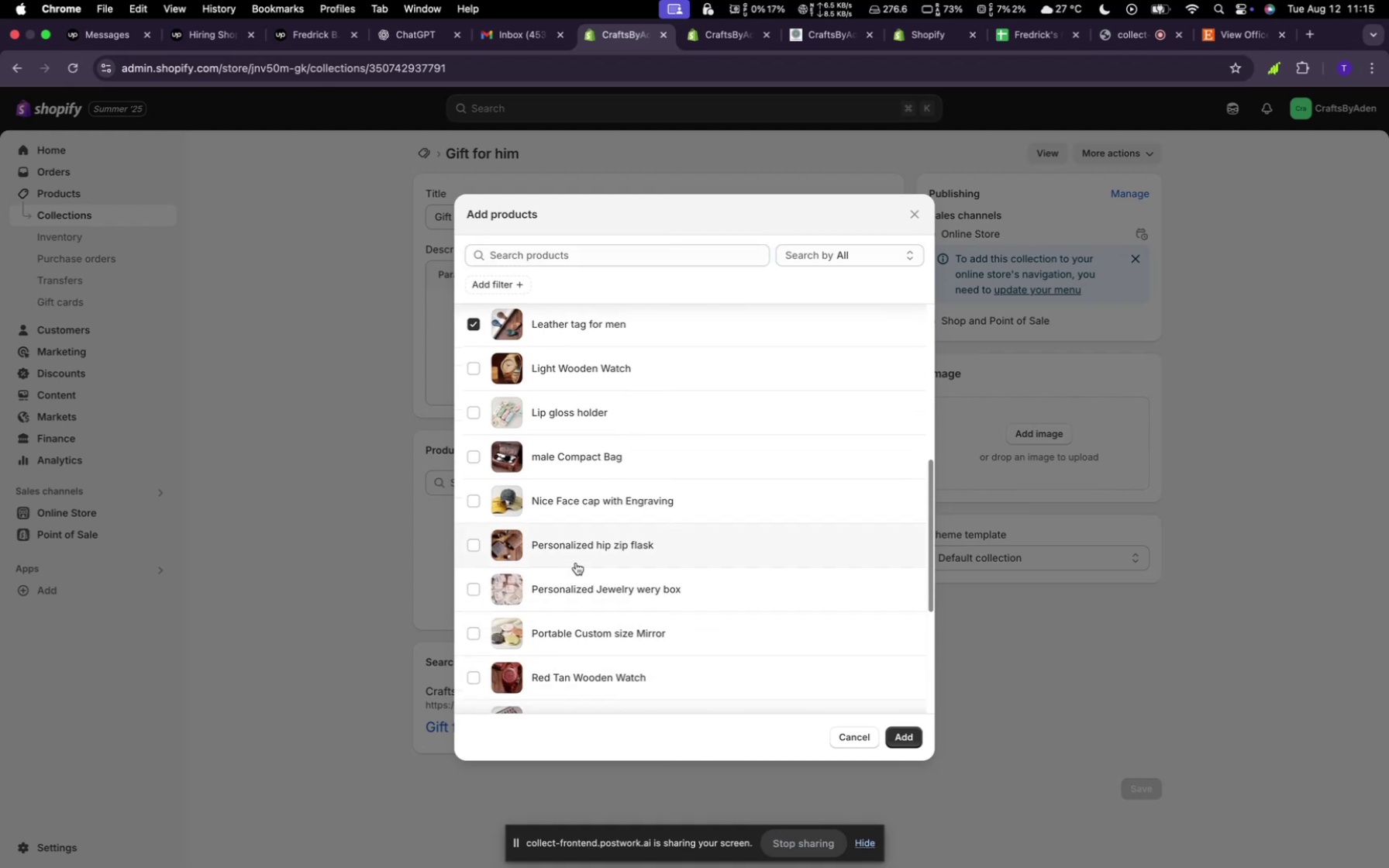 
left_click([610, 488])
 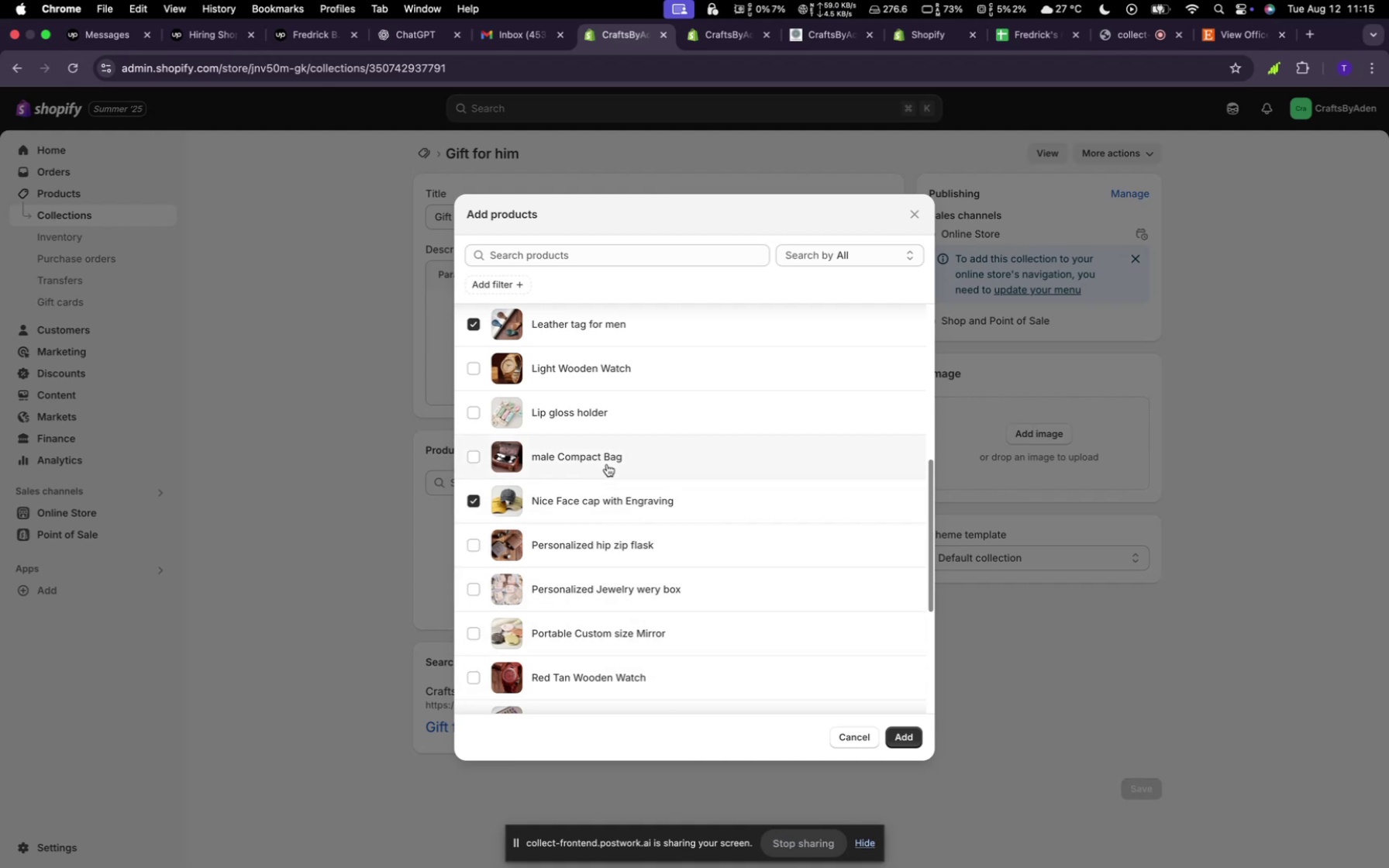 
left_click([607, 460])
 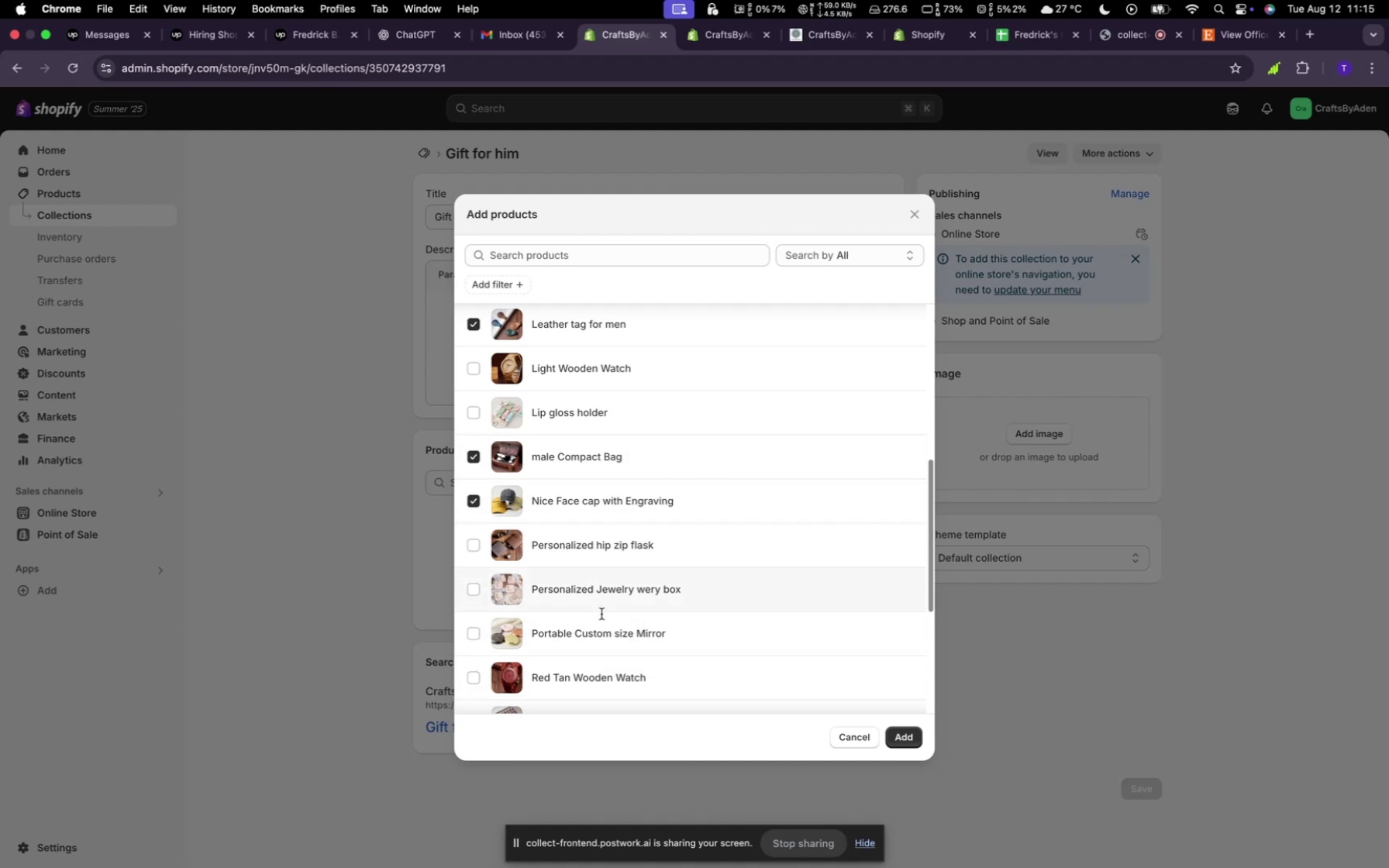 
scroll: coordinate [626, 656], scroll_direction: down, amount: 21.0
 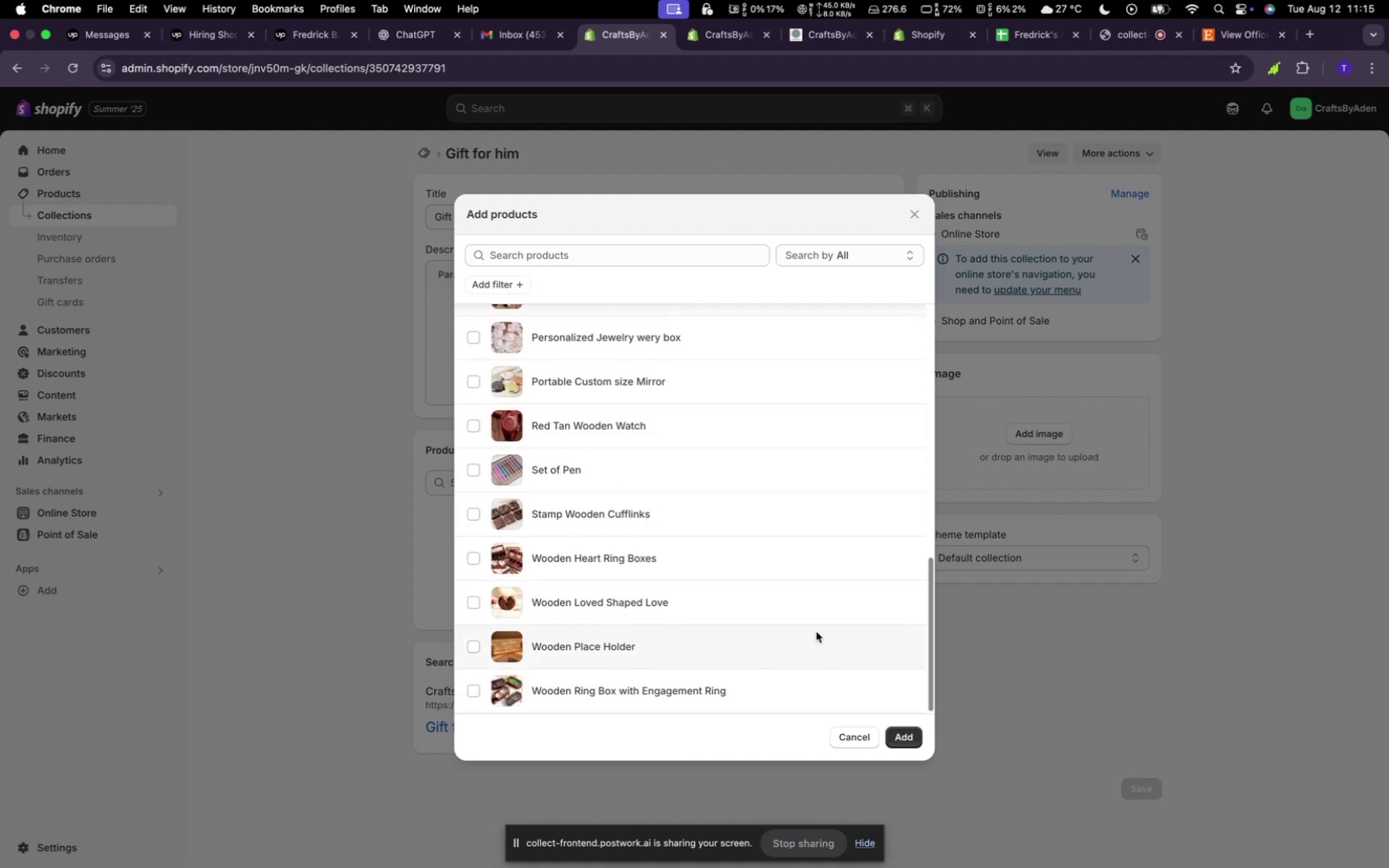 
left_click([907, 742])
 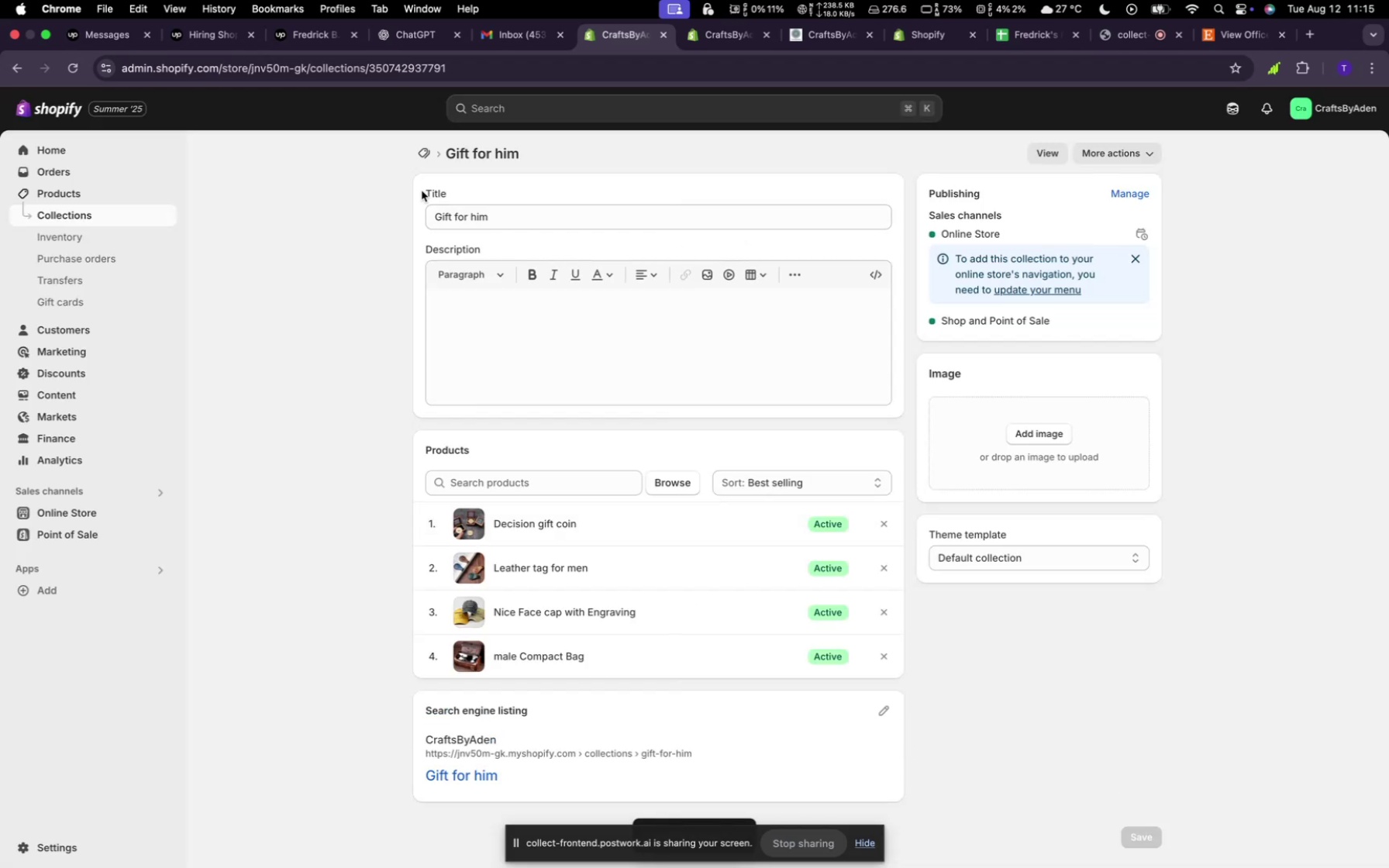 
left_click([423, 150])
 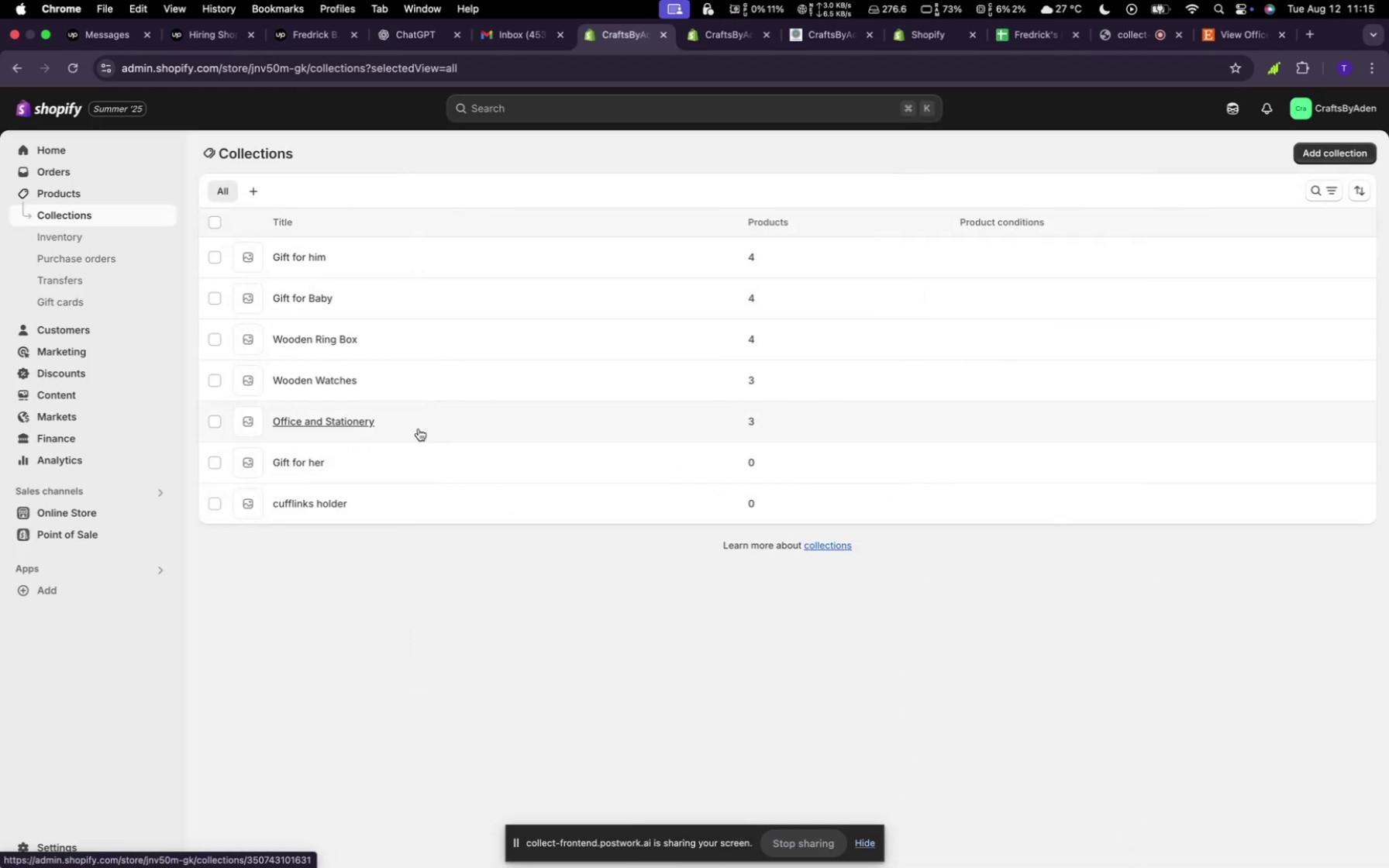 
left_click([290, 462])
 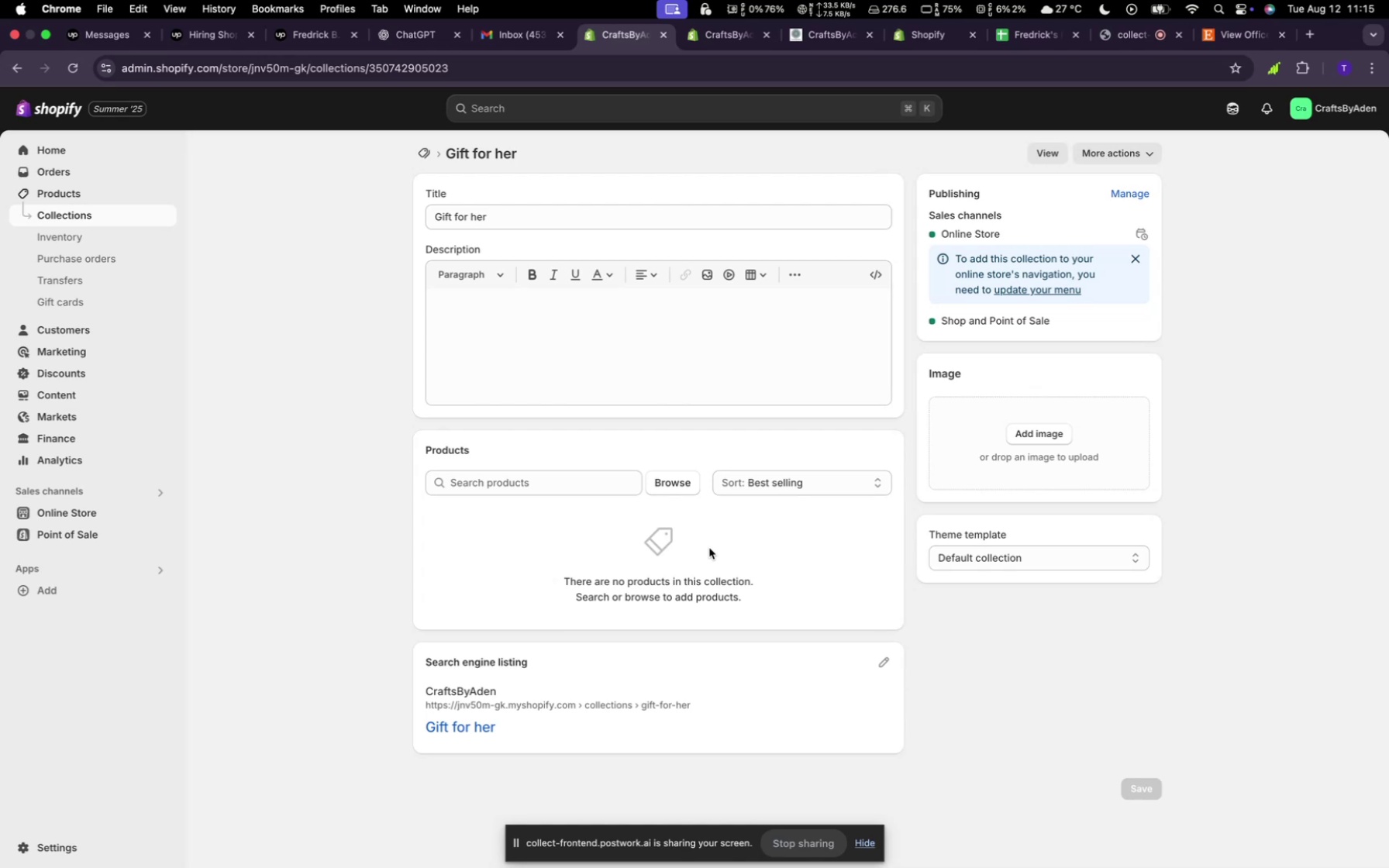 
left_click([687, 480])
 